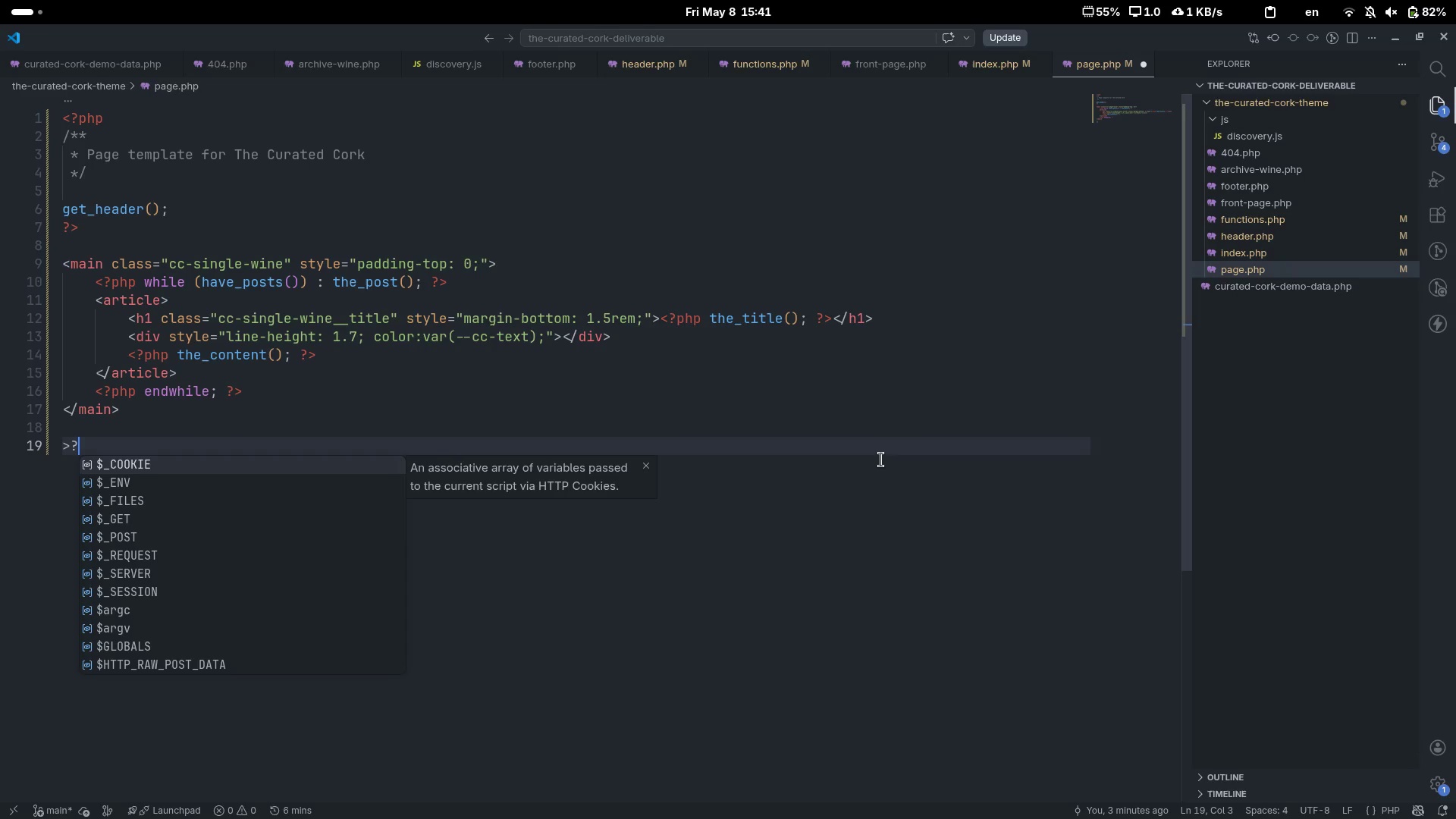 
key(Shift+Slash)
 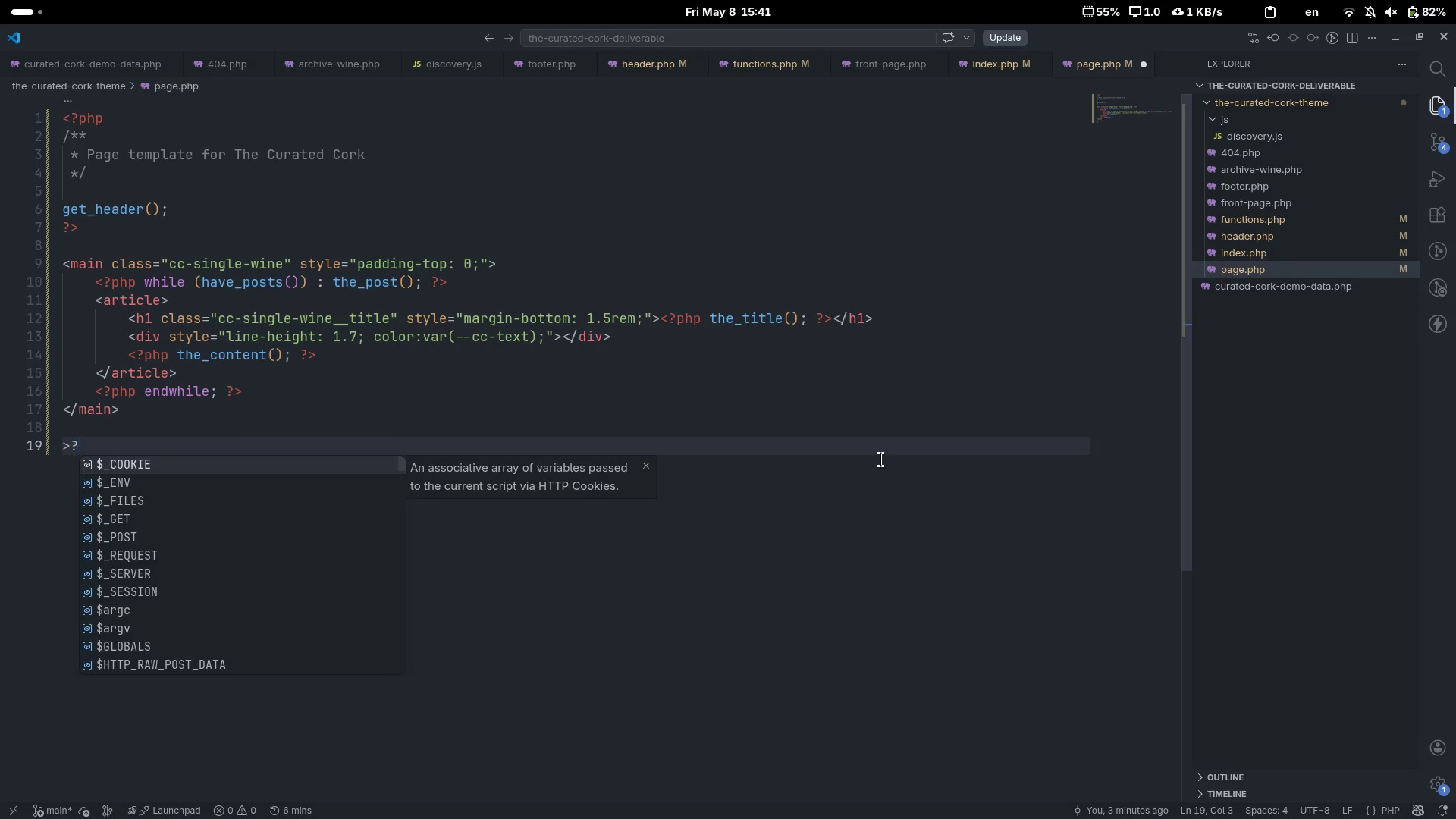 
key(Backspace)
 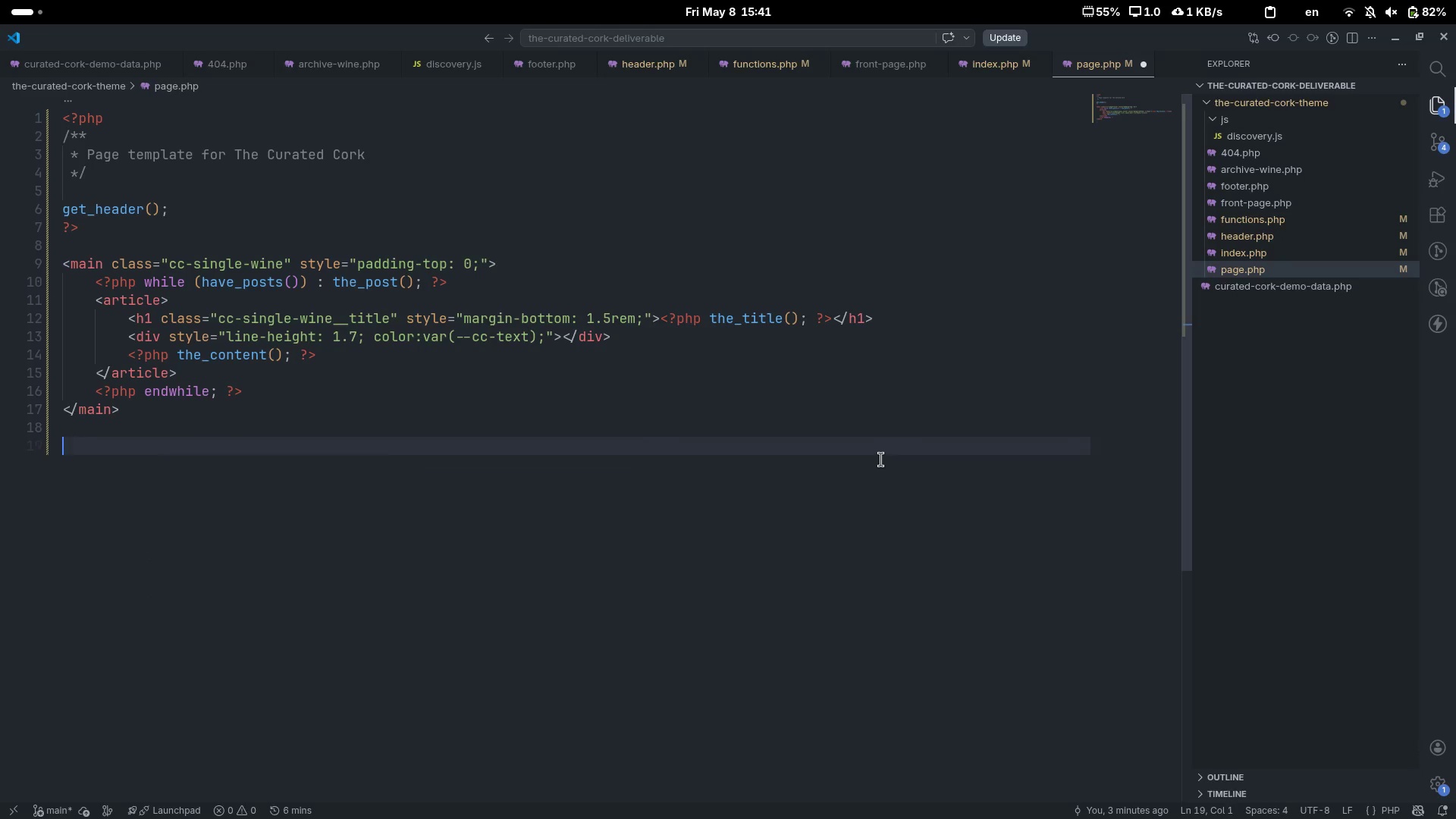 
key(Backspace)
 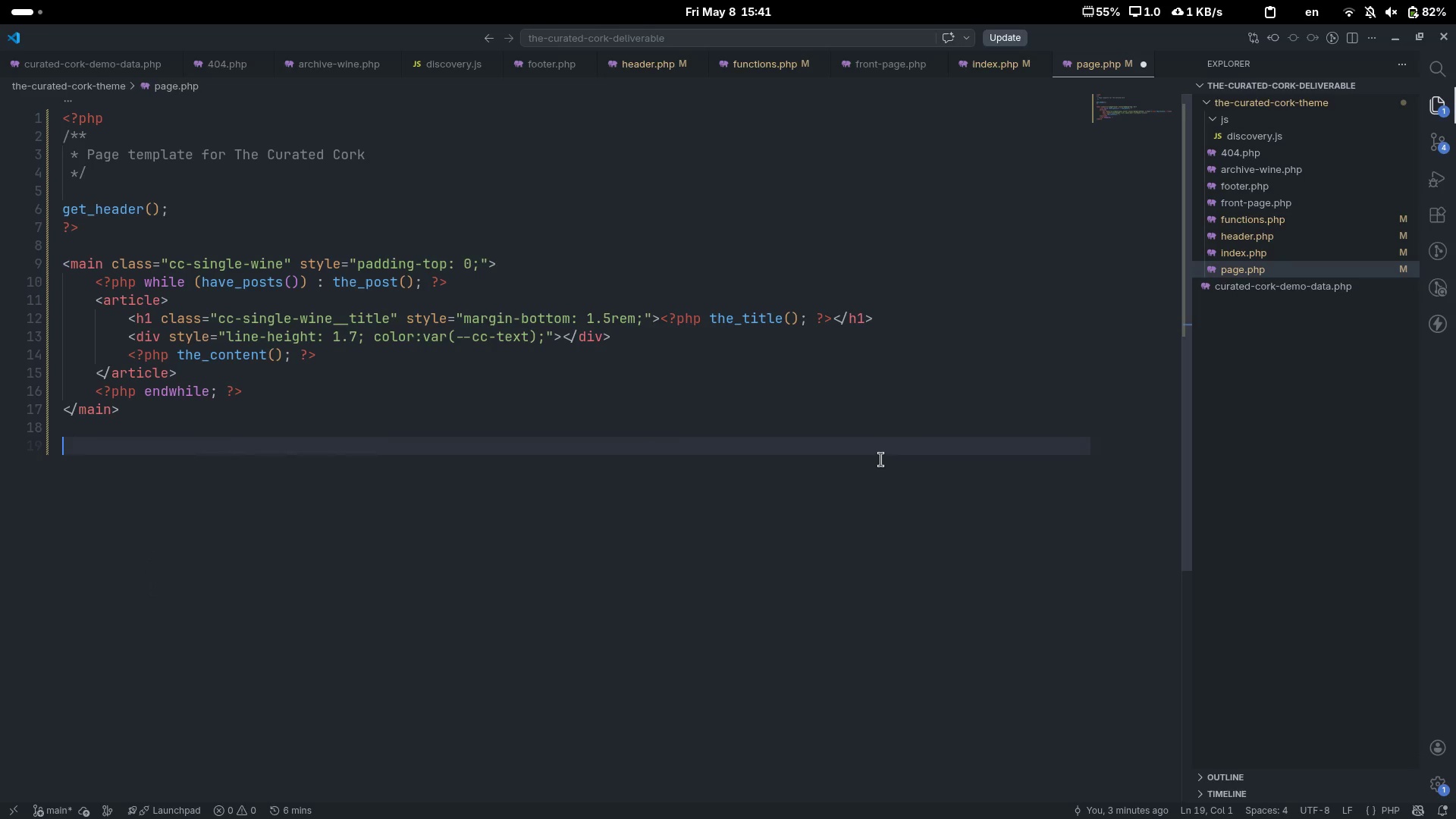 
key(Shift+Comma)
 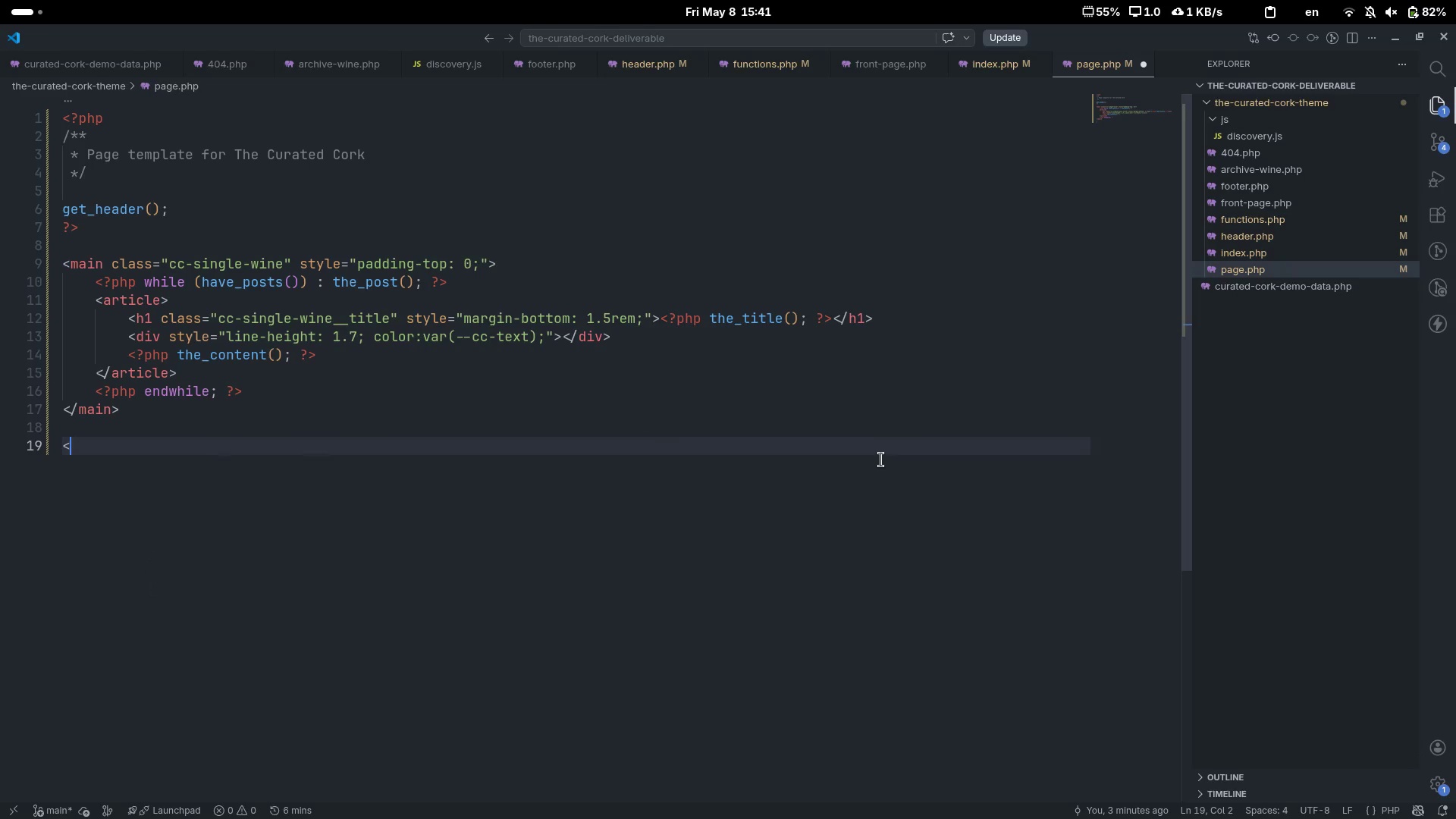 
key(Shift+Slash)
 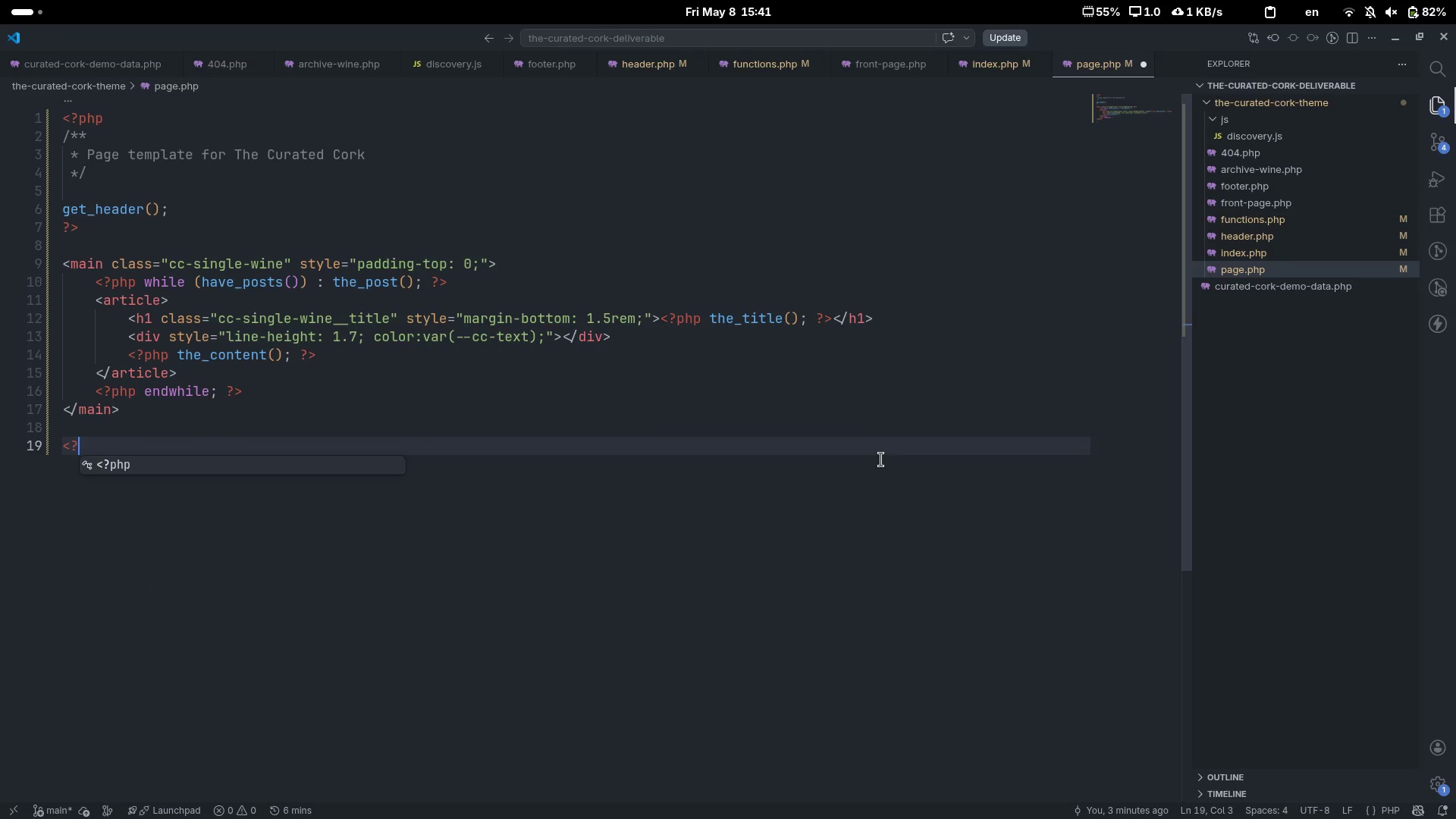 
key(Shift+P)
 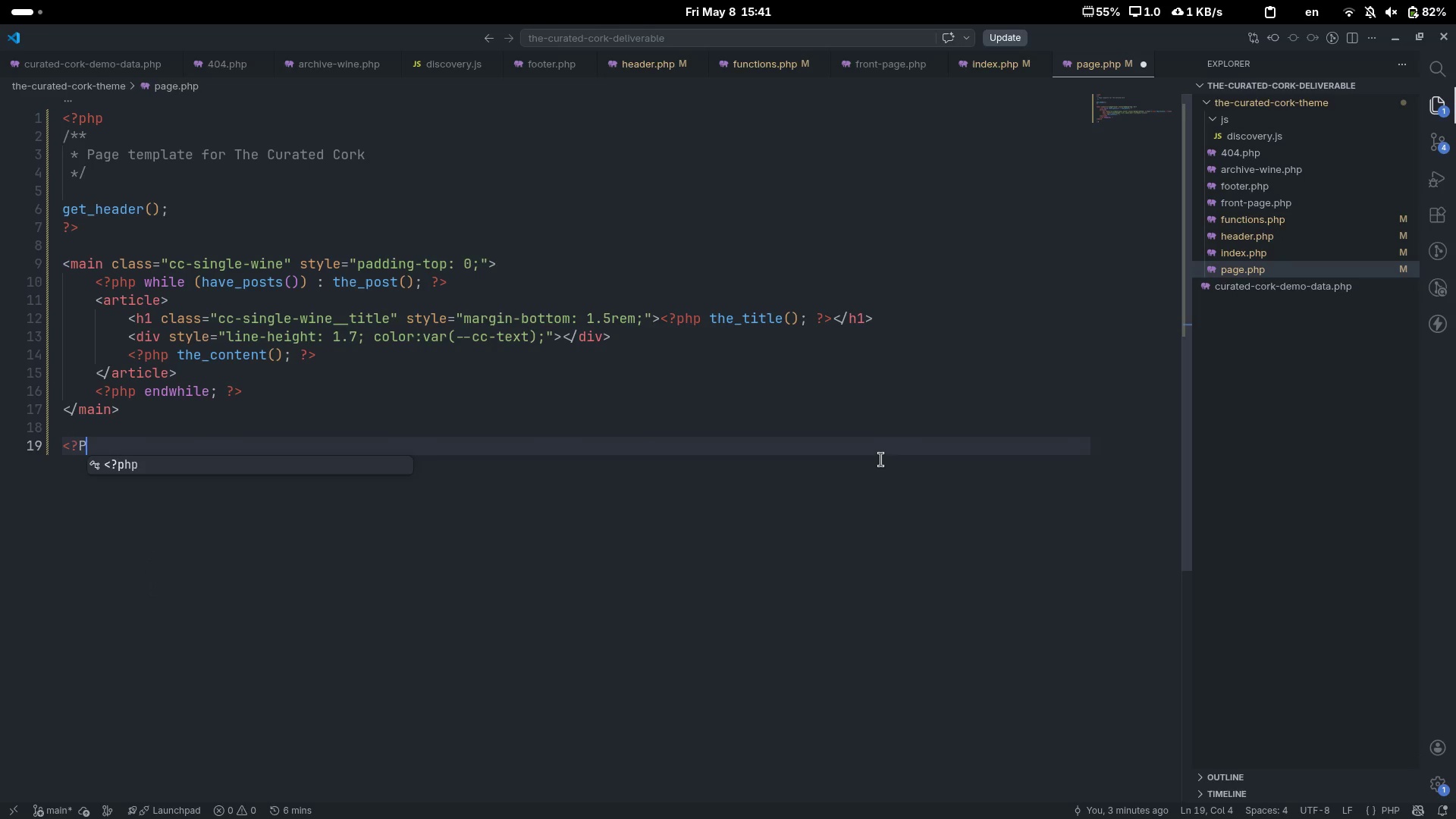 
key(Tab)
 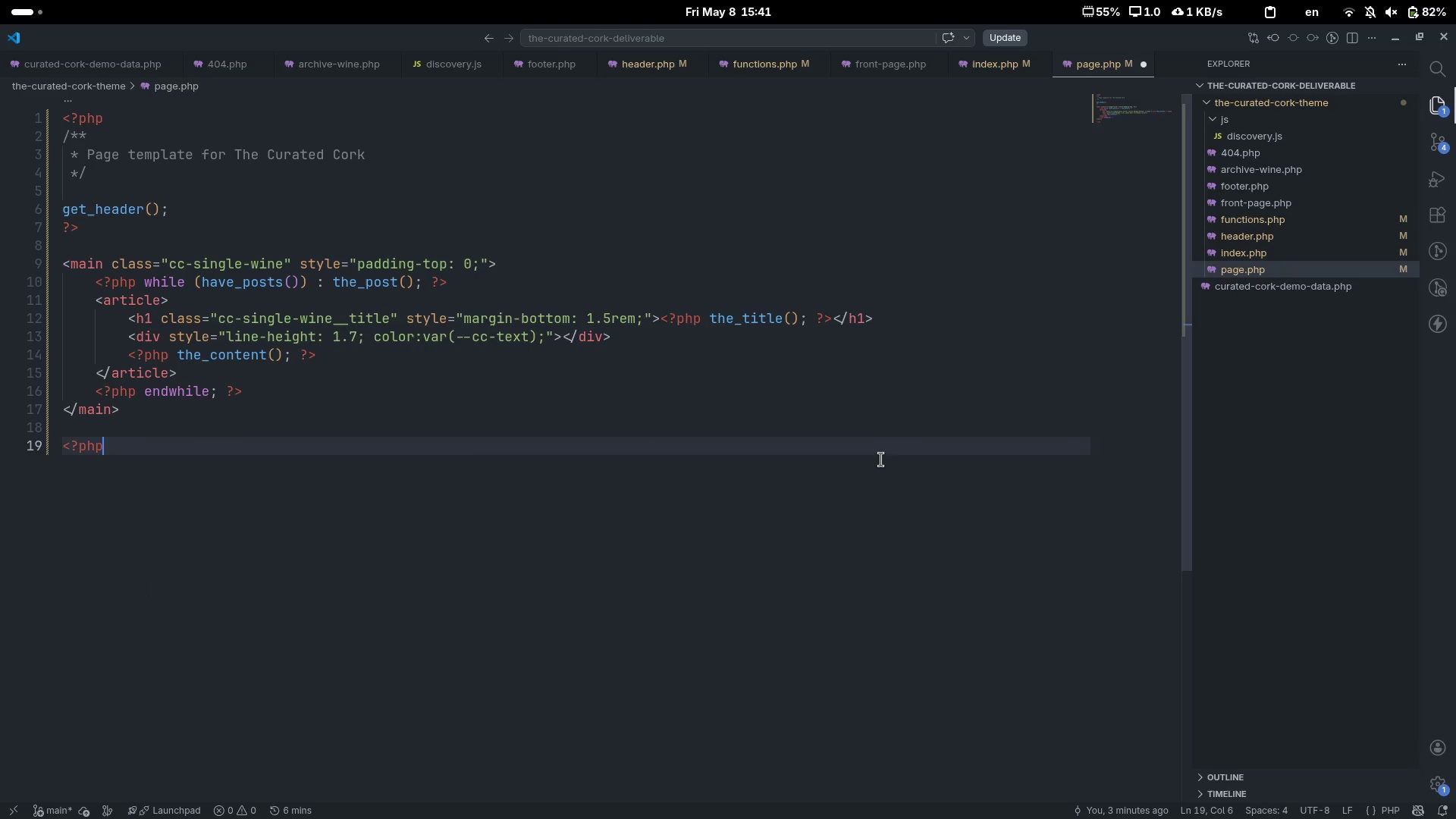 
key(Space)
 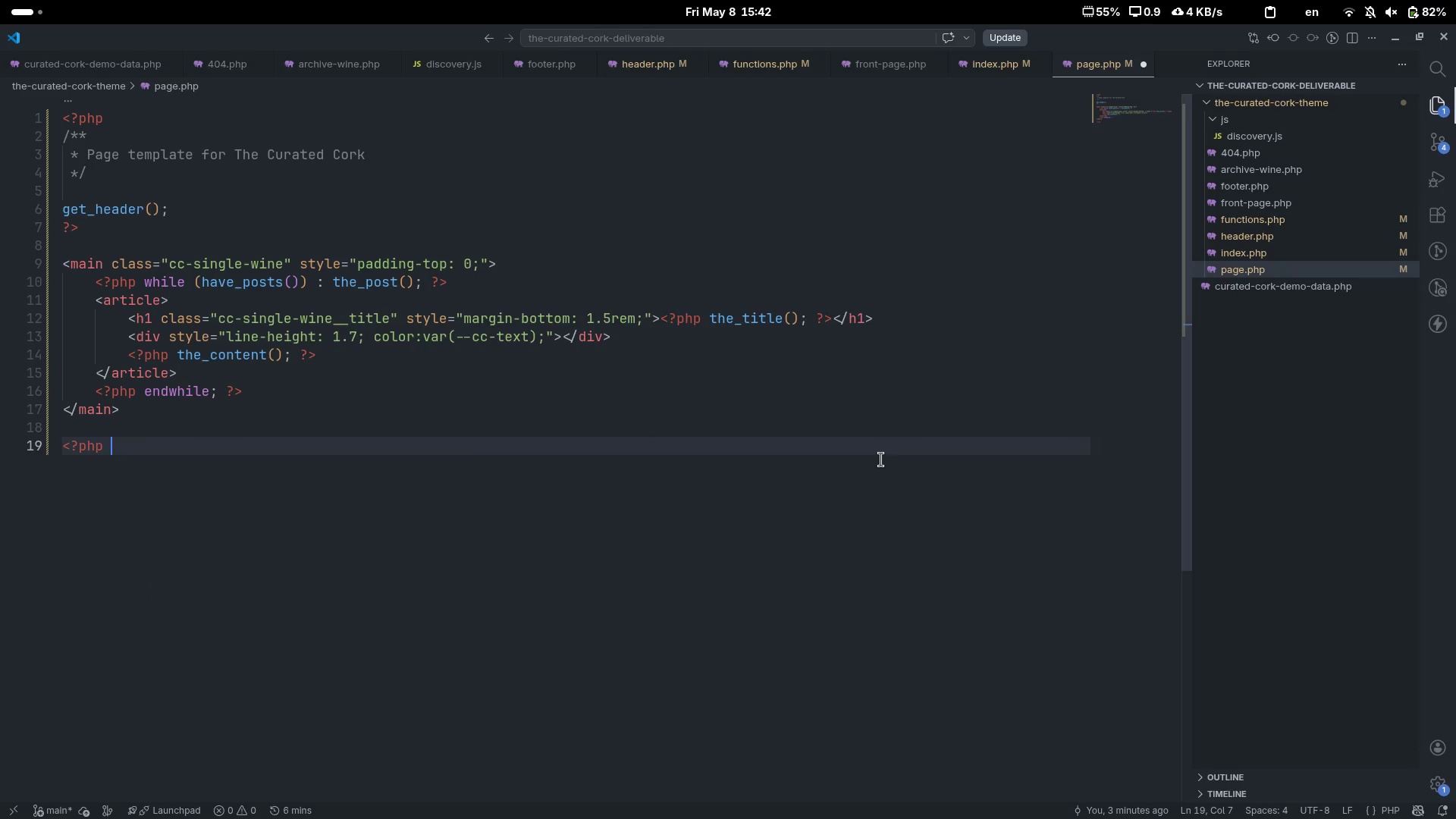 
key(Shift+Slash)
 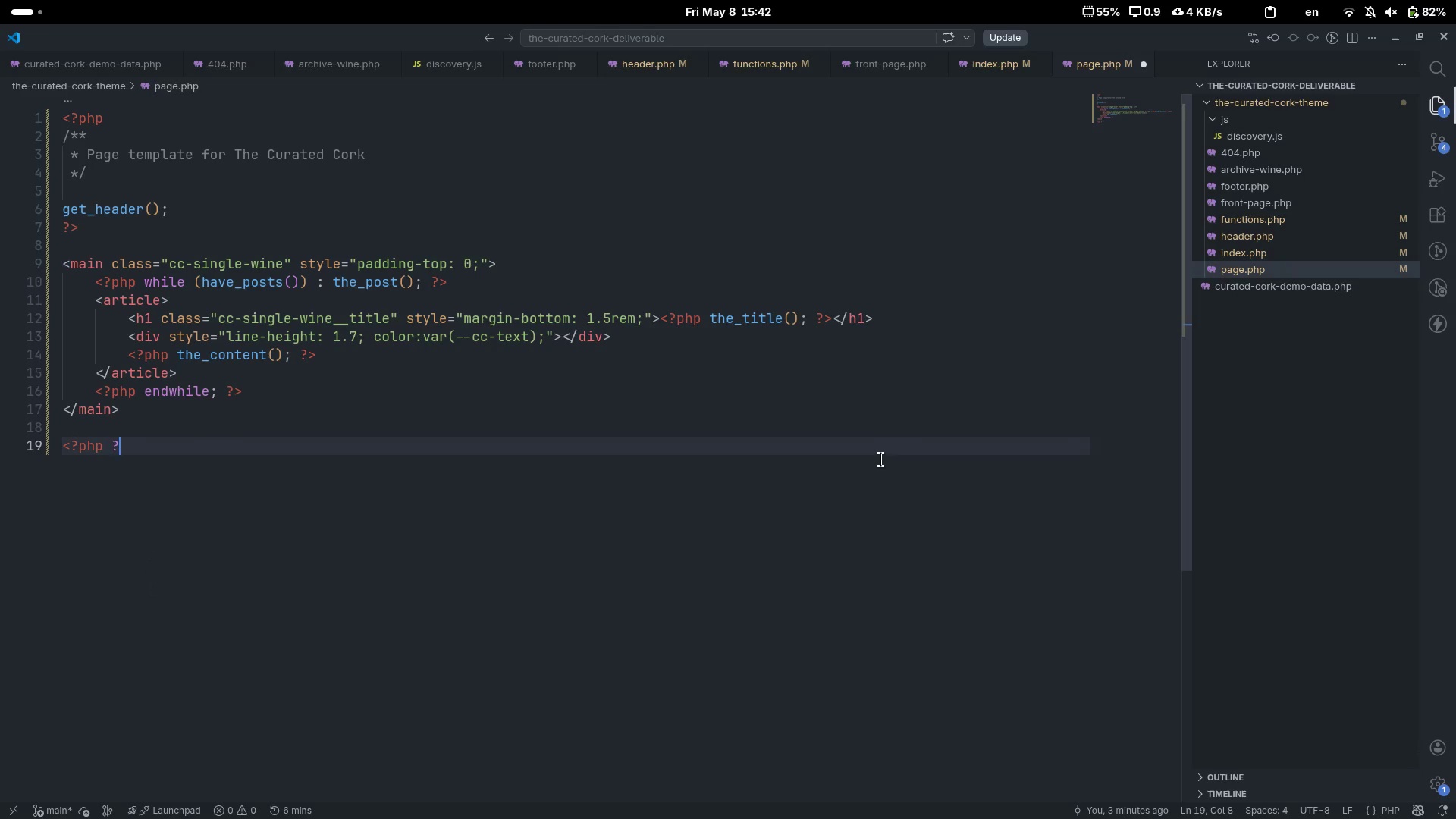 
key(Shift+Period)
 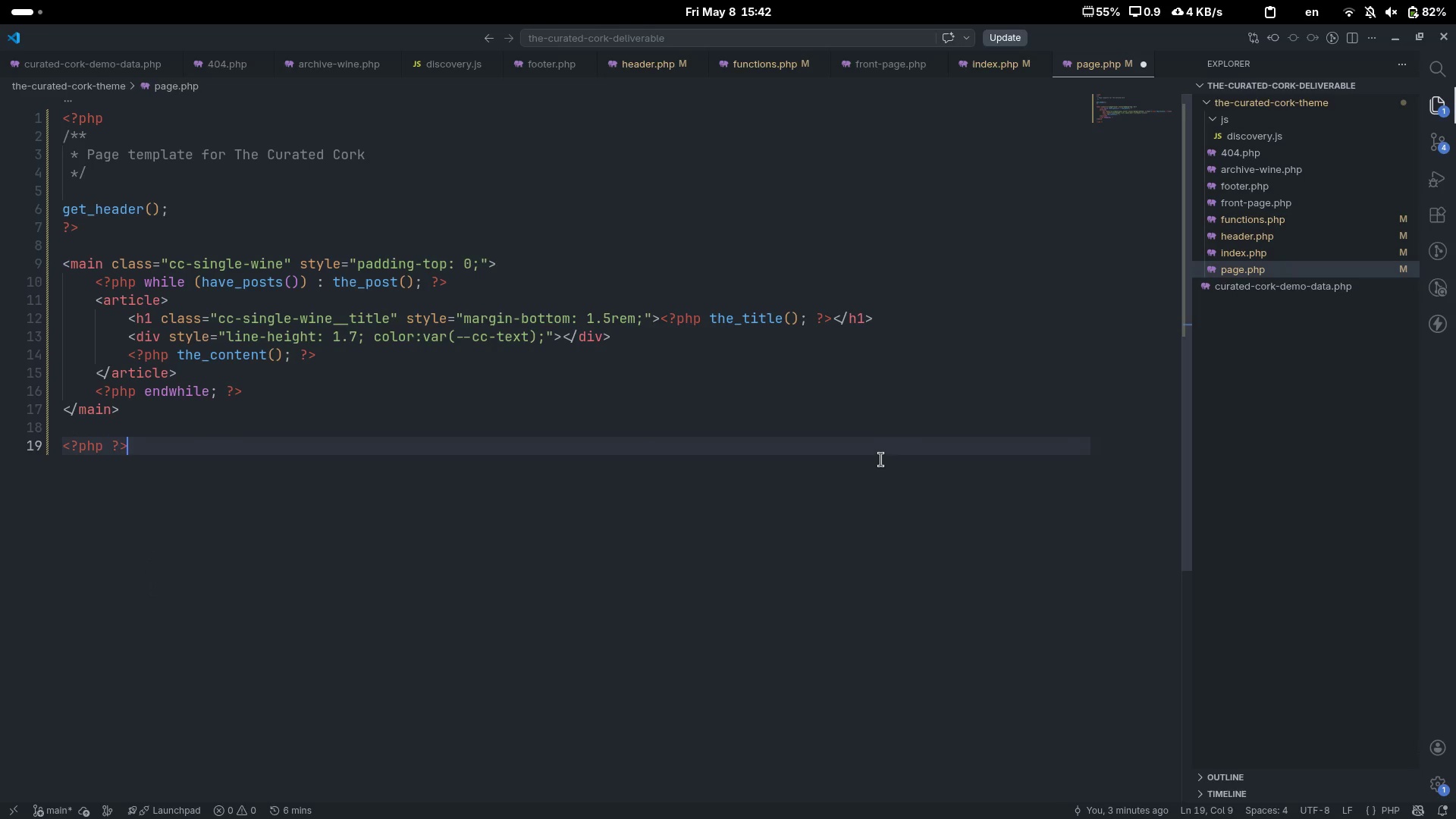 
key(ArrowLeft)
 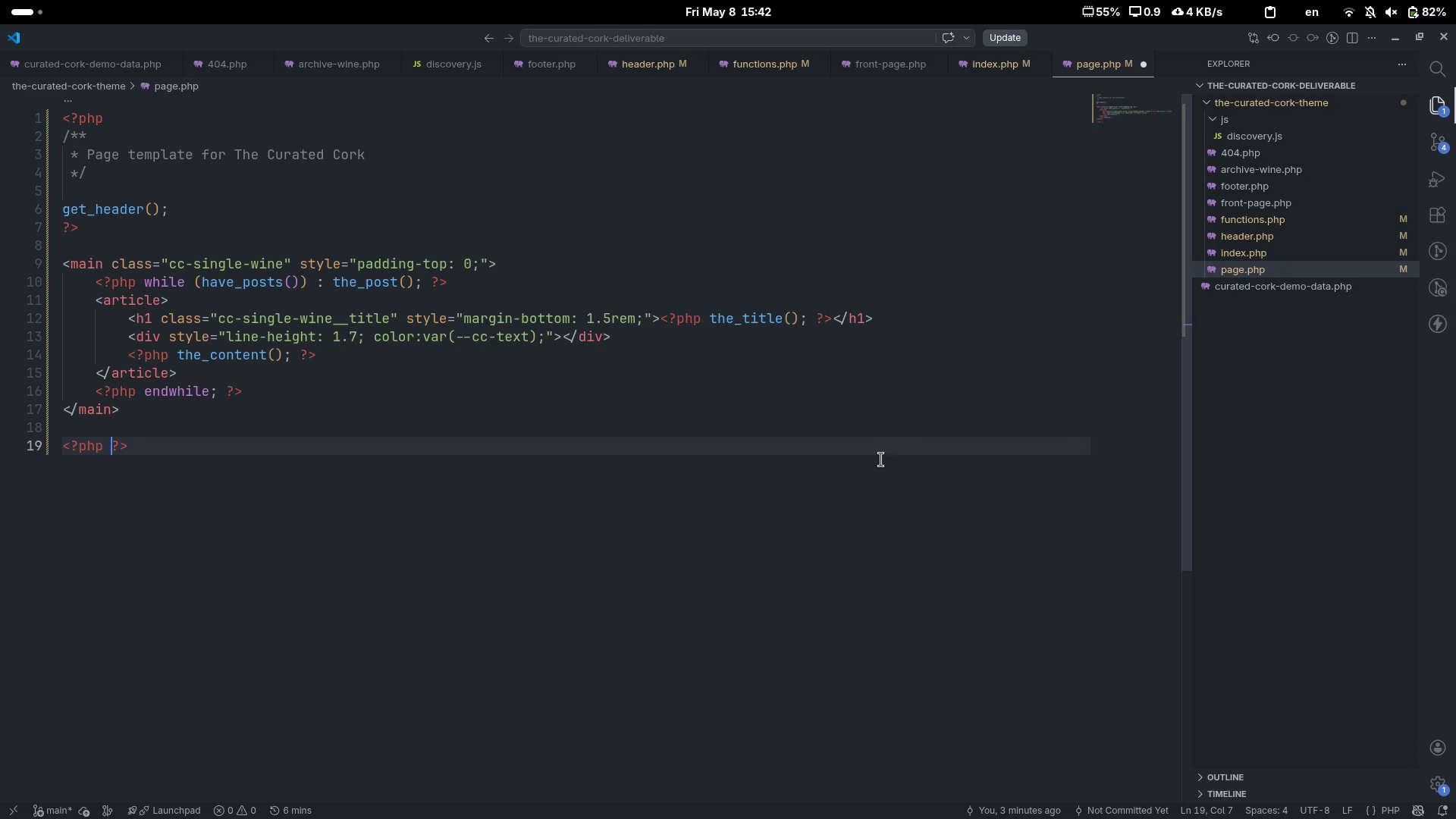 
key(ArrowLeft)
 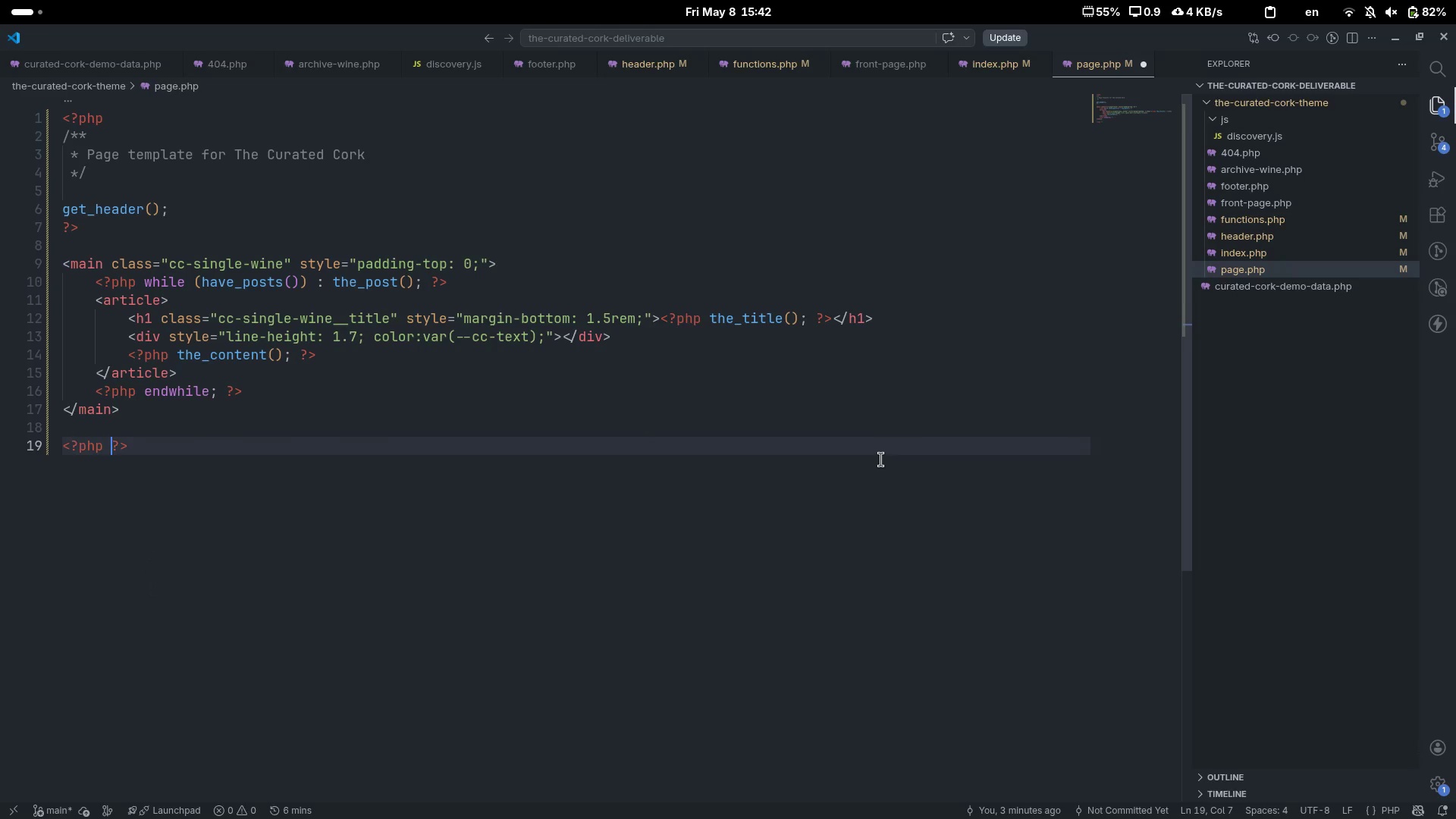 
key(ArrowLeft)
 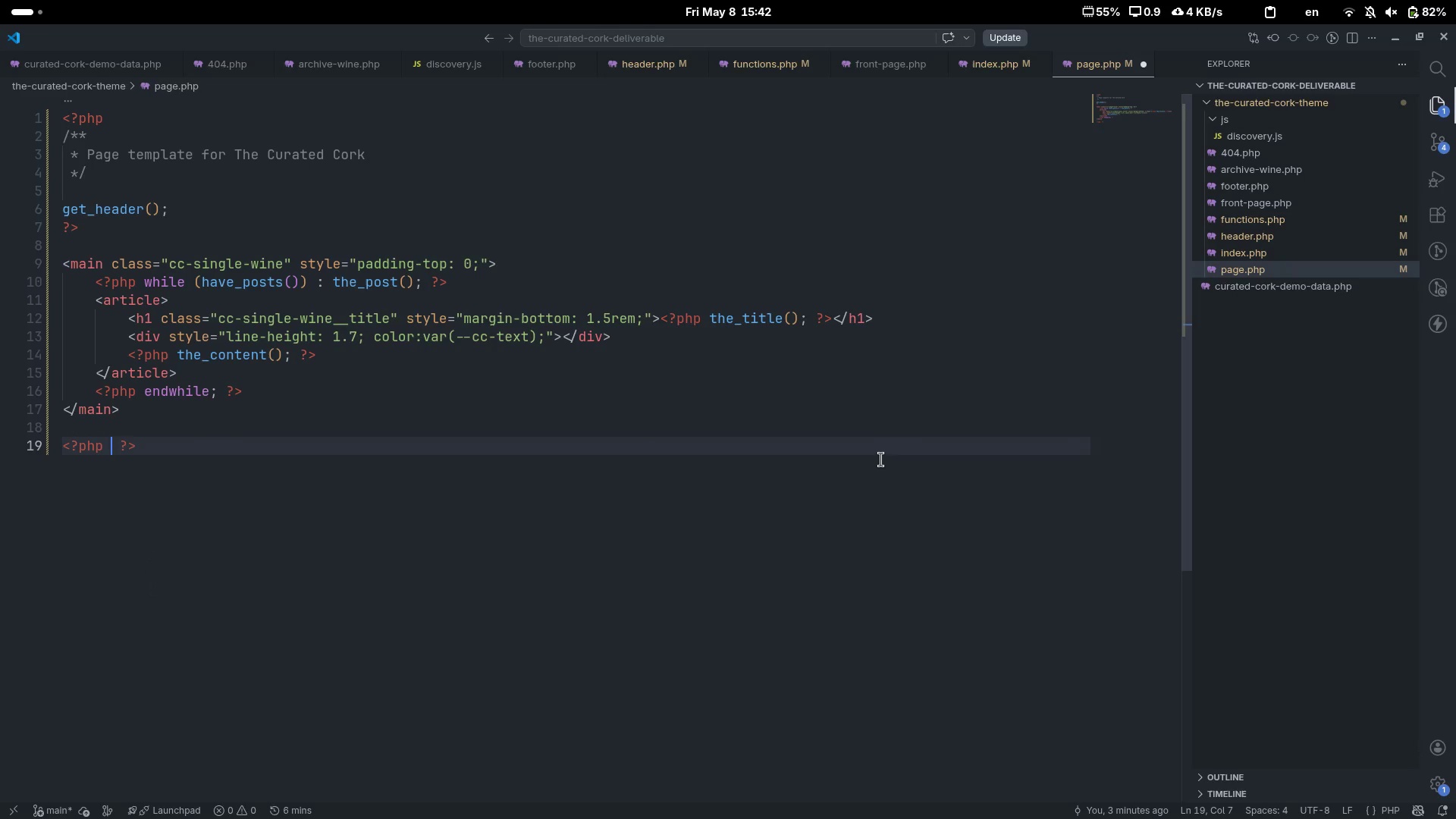 
type( get_doo)
key(Backspace)
key(Backspace)
key(Backspace)
type(footer();)
 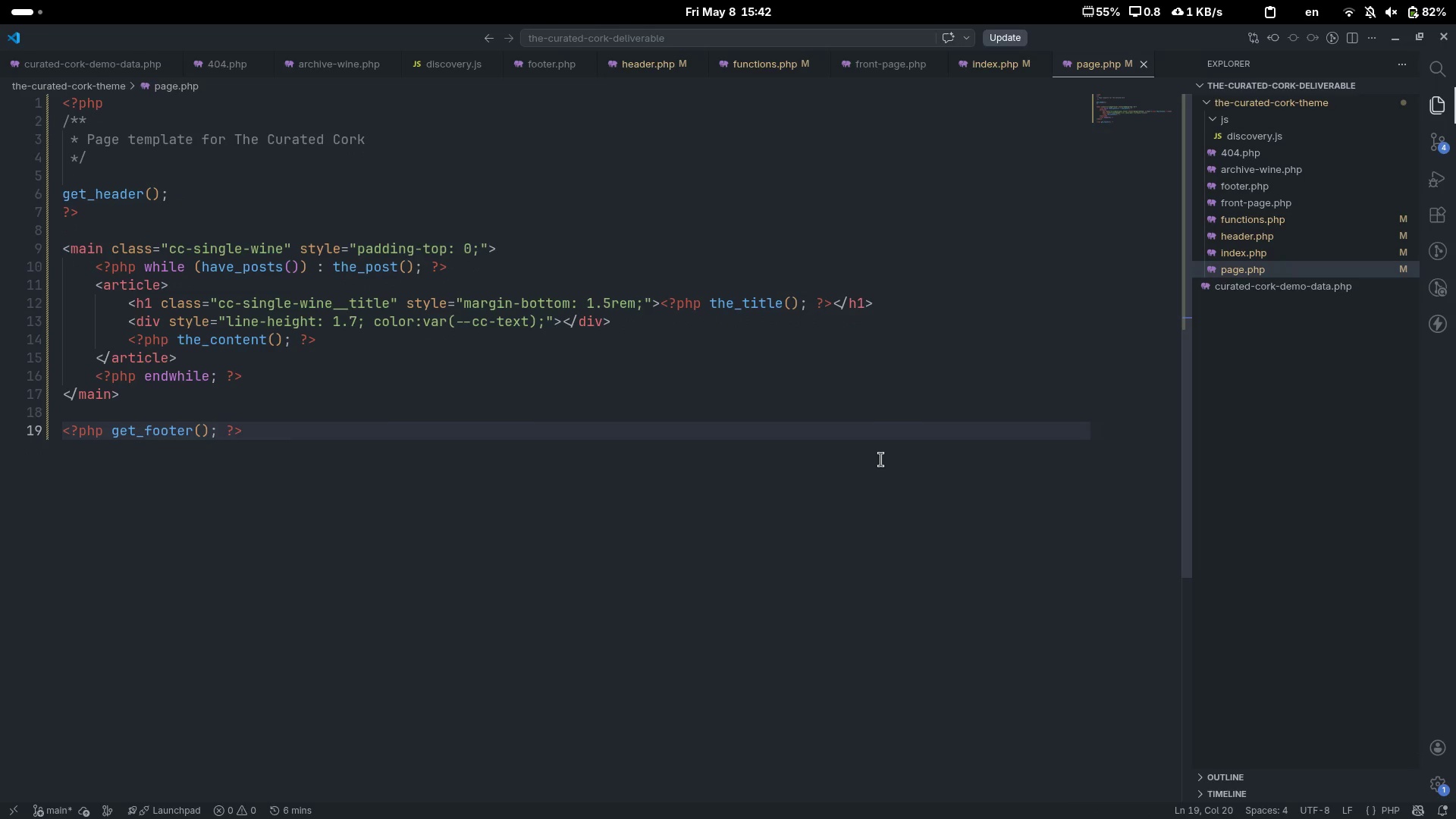 
 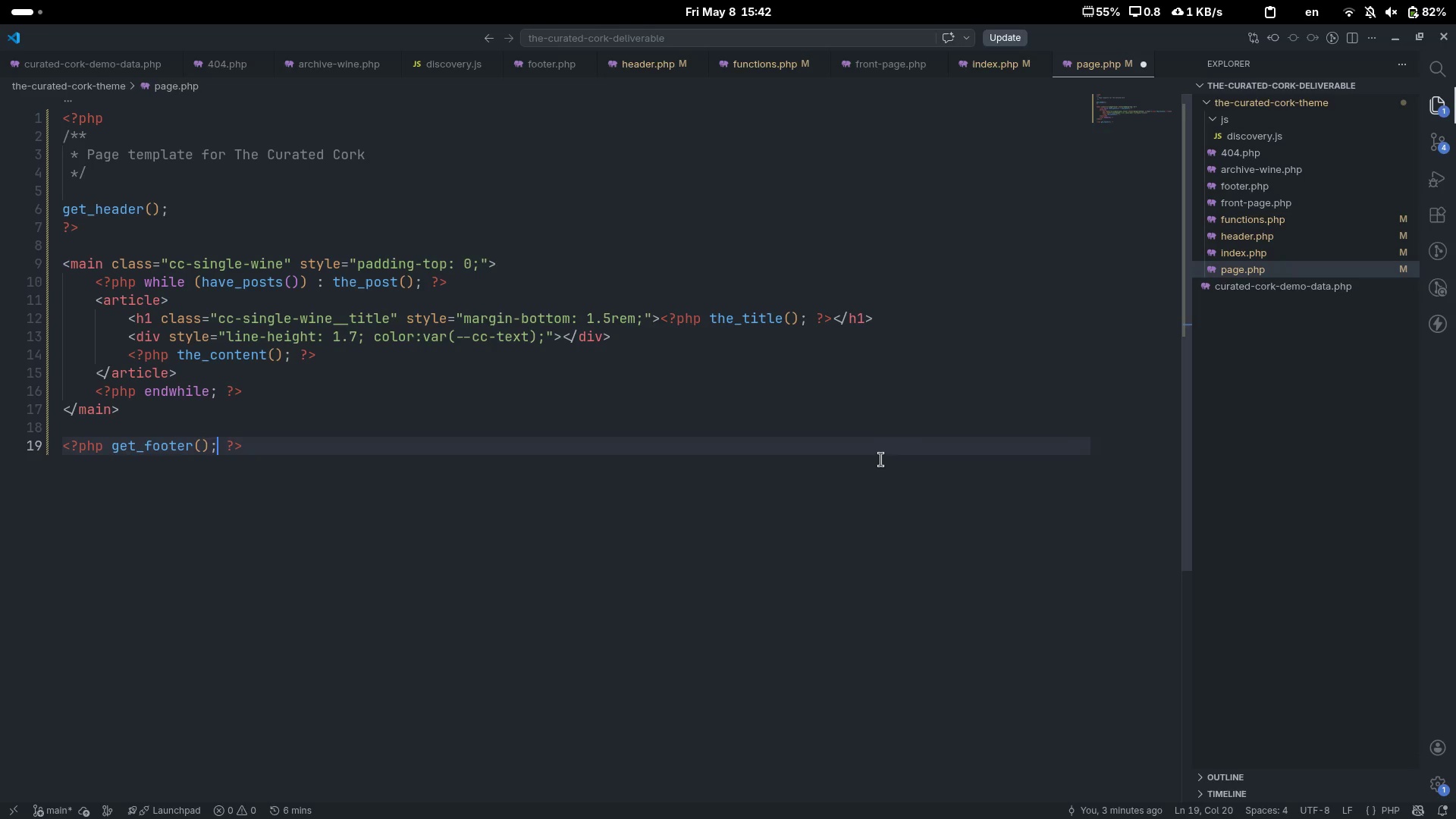 
key(Control+ControlLeft)
 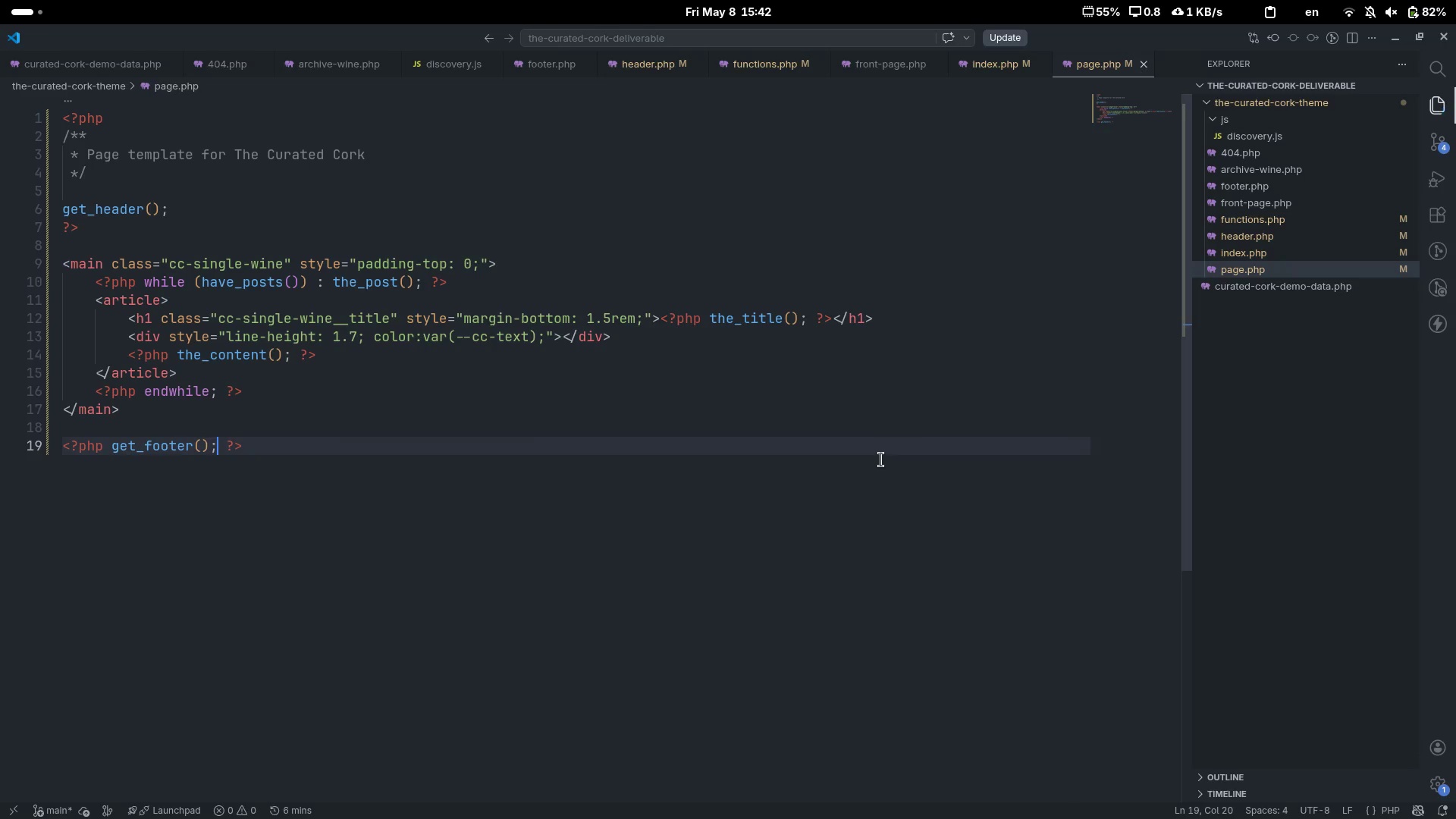 
key(Control+S)
 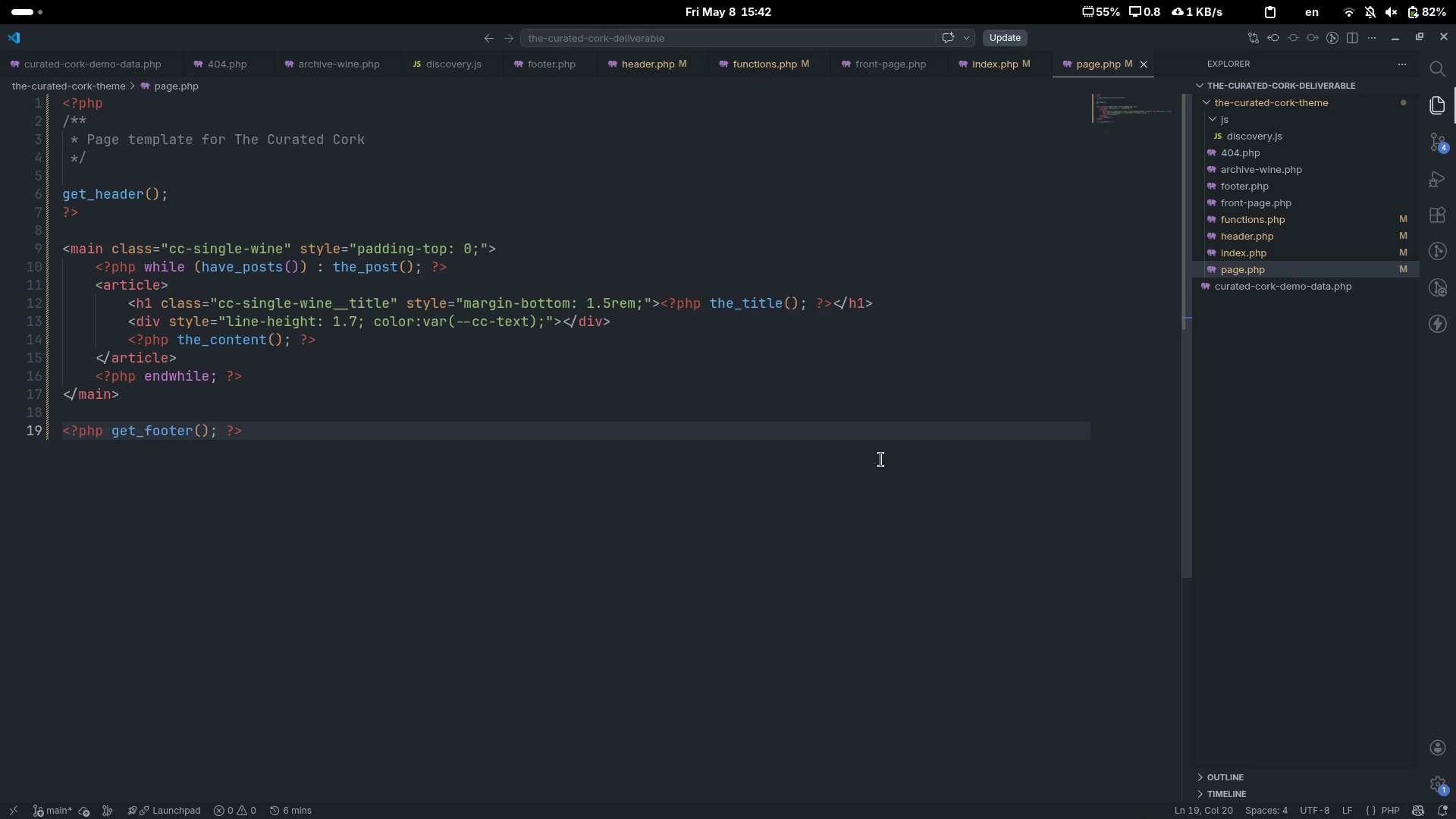 
key(Control+ControlLeft)
 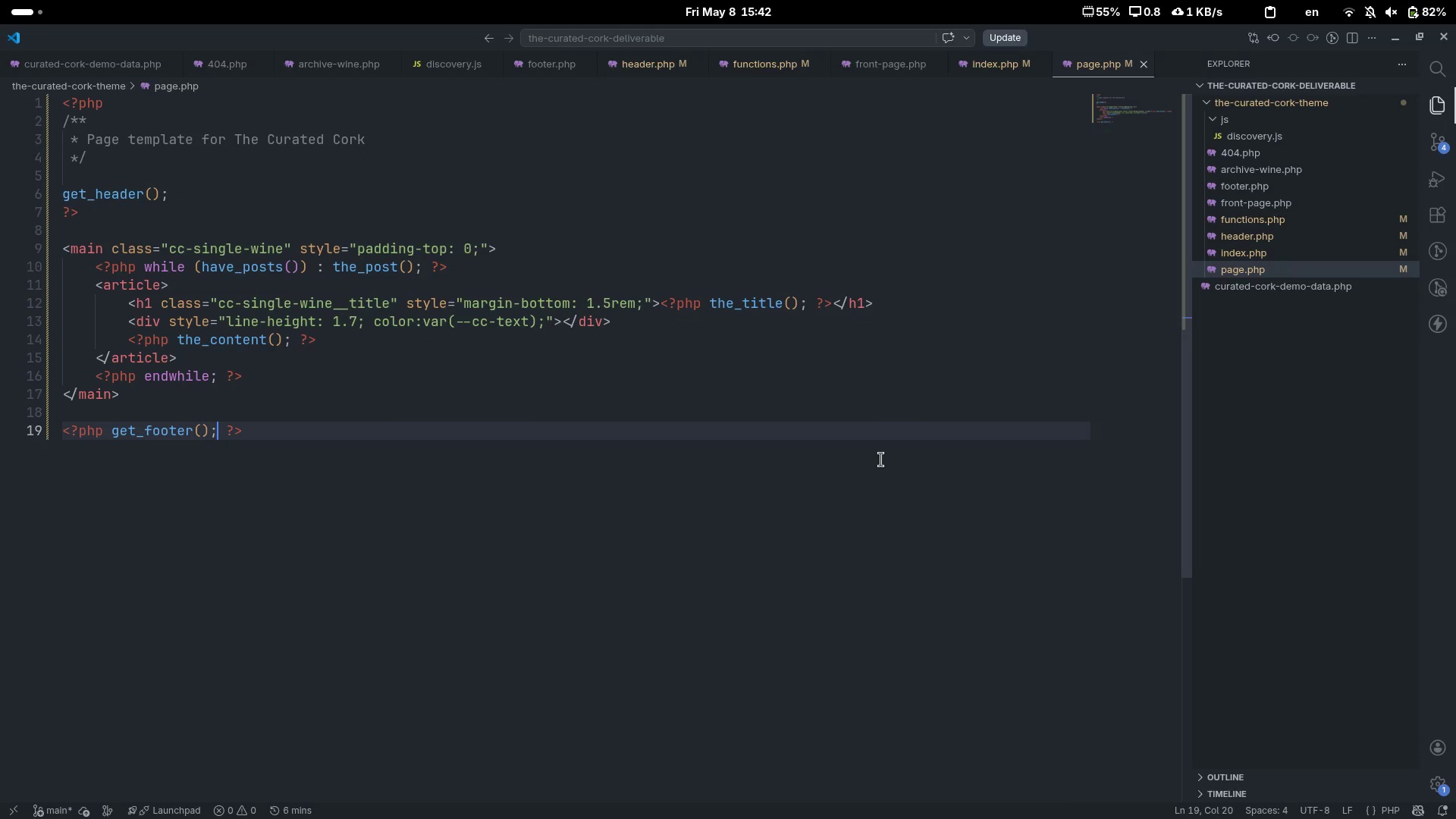 
key(Control+S)
 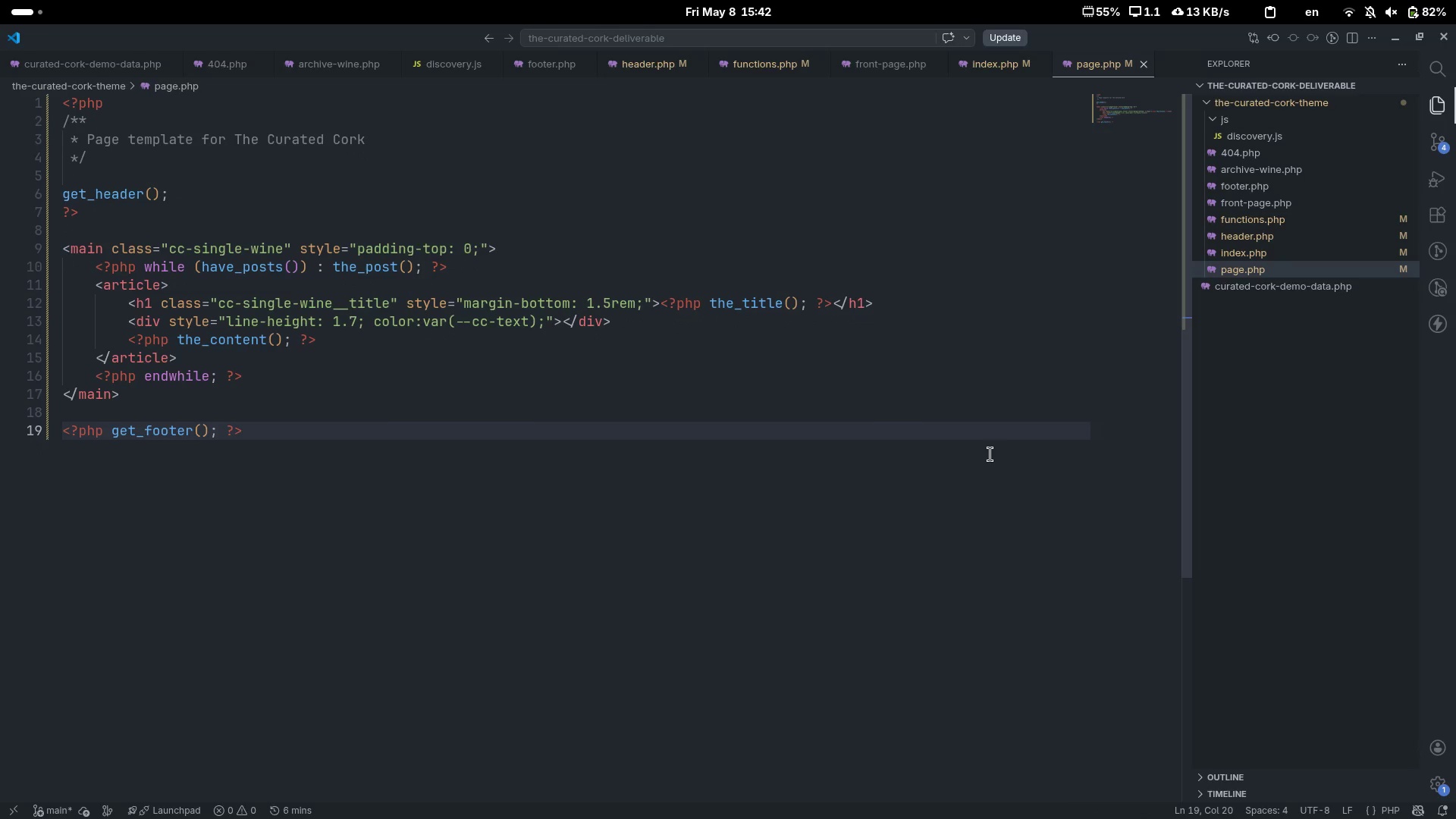 
wait(9.69)
 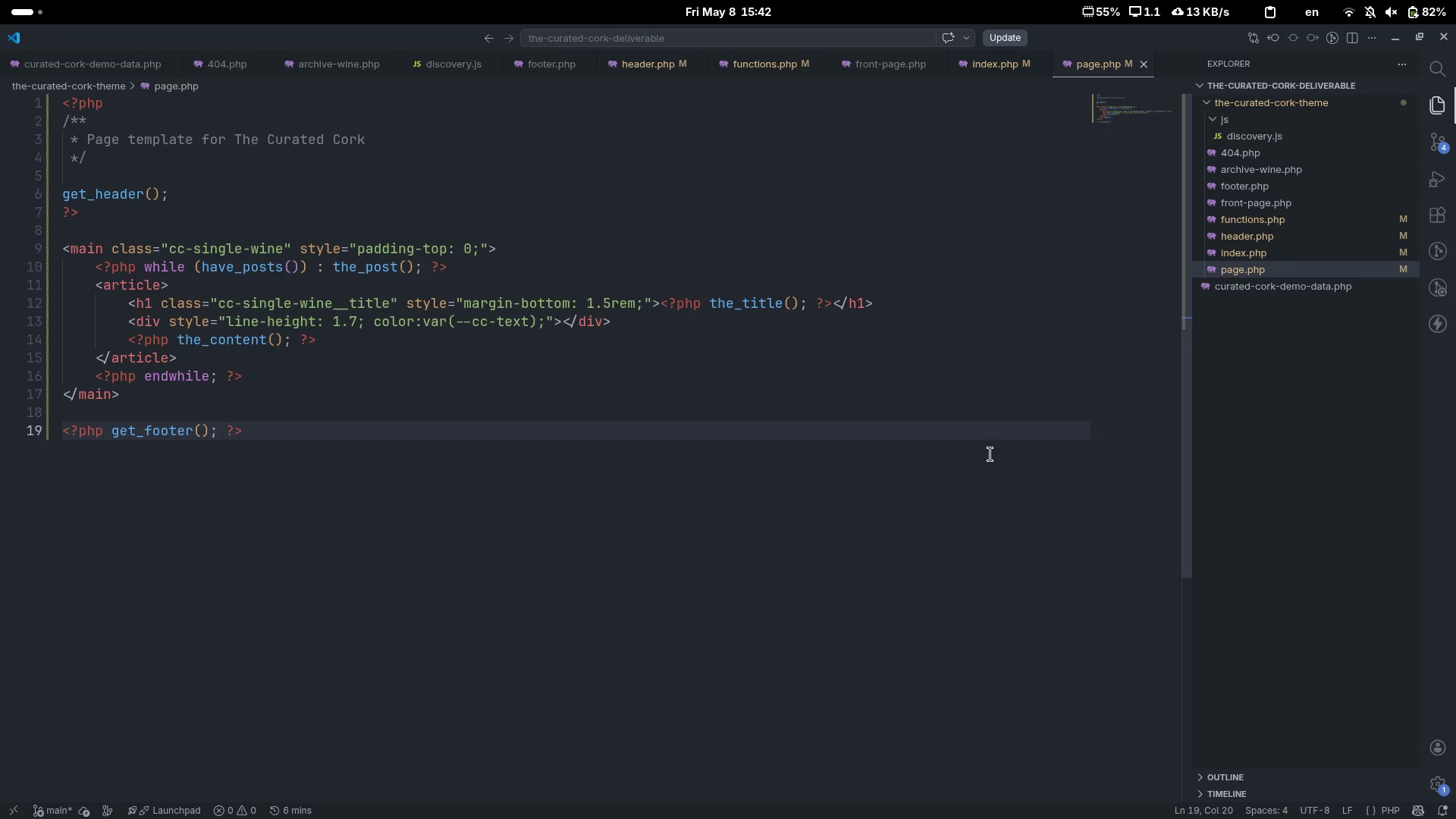 
right_click([1273, 107])
 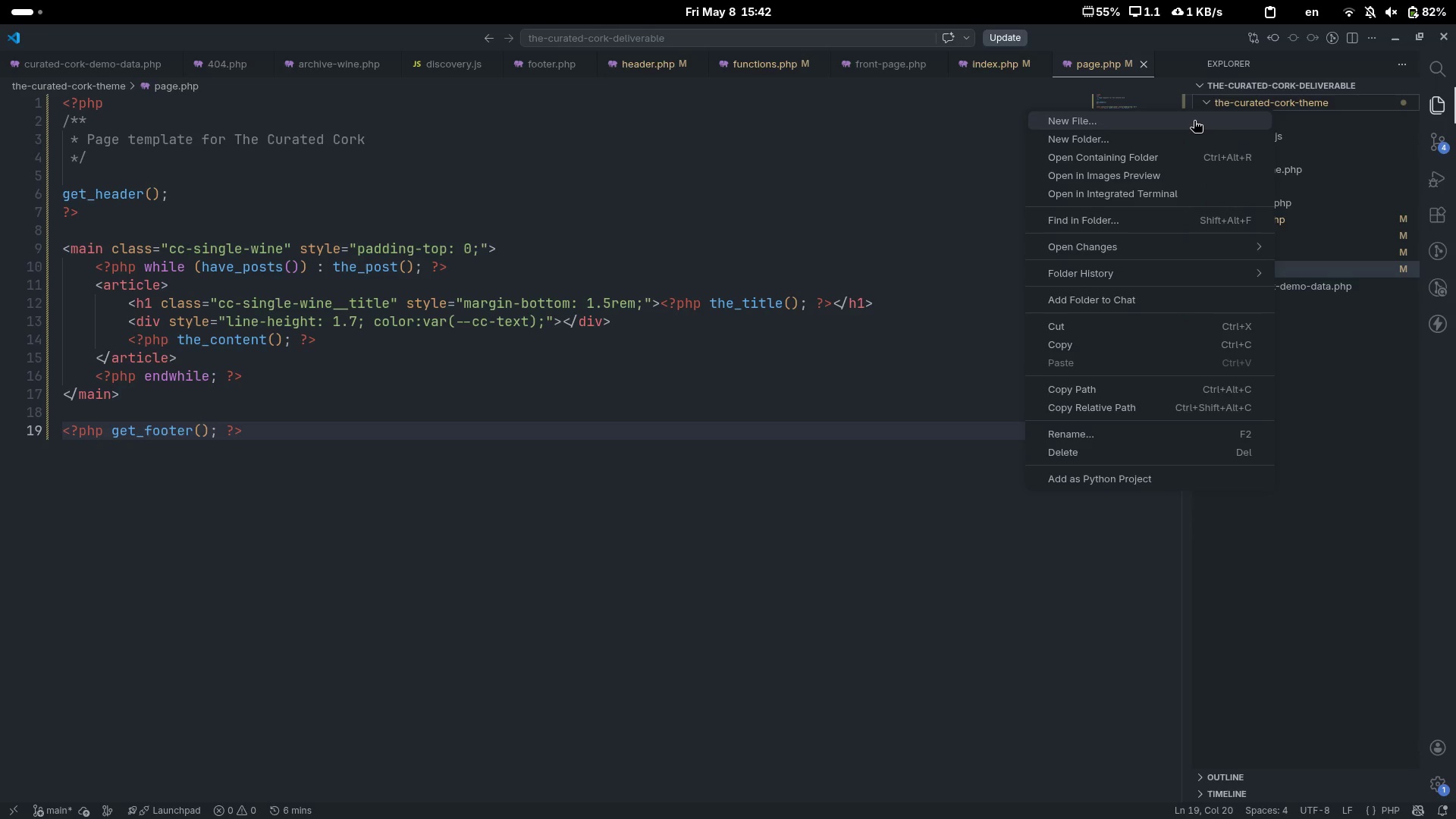 
left_click([1194, 121])
 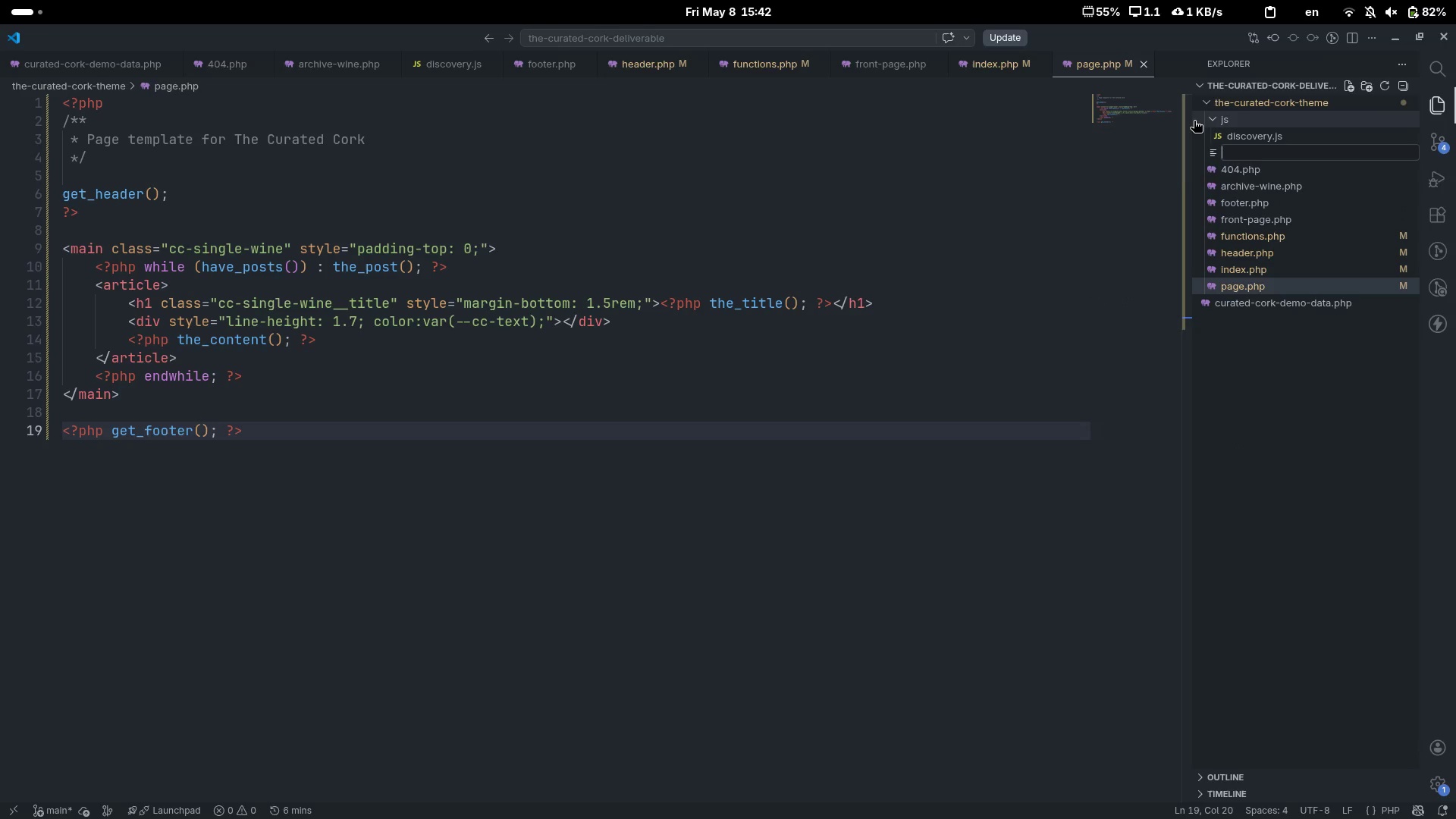 
type(search.php)
 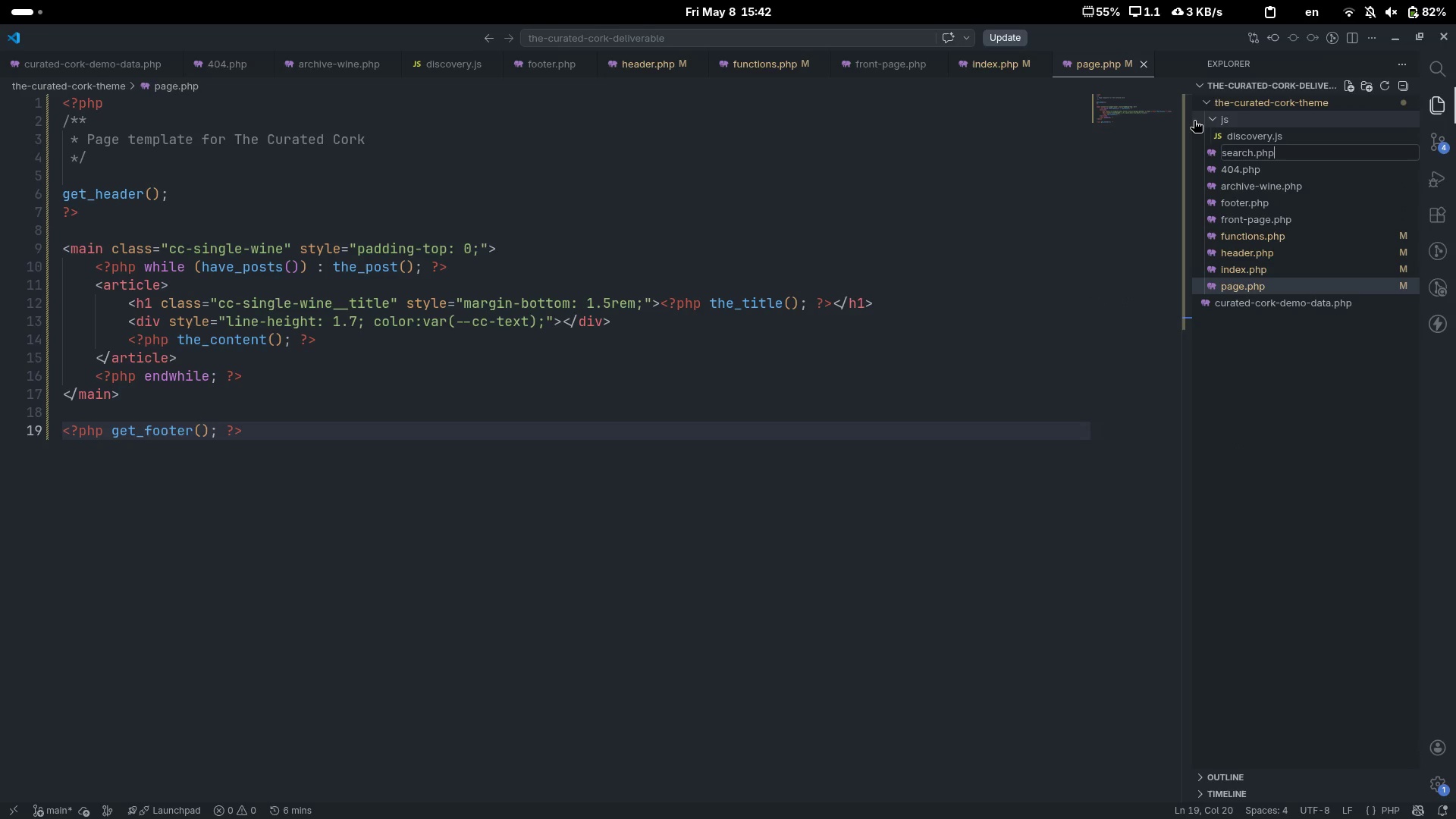 
key(Enter)
 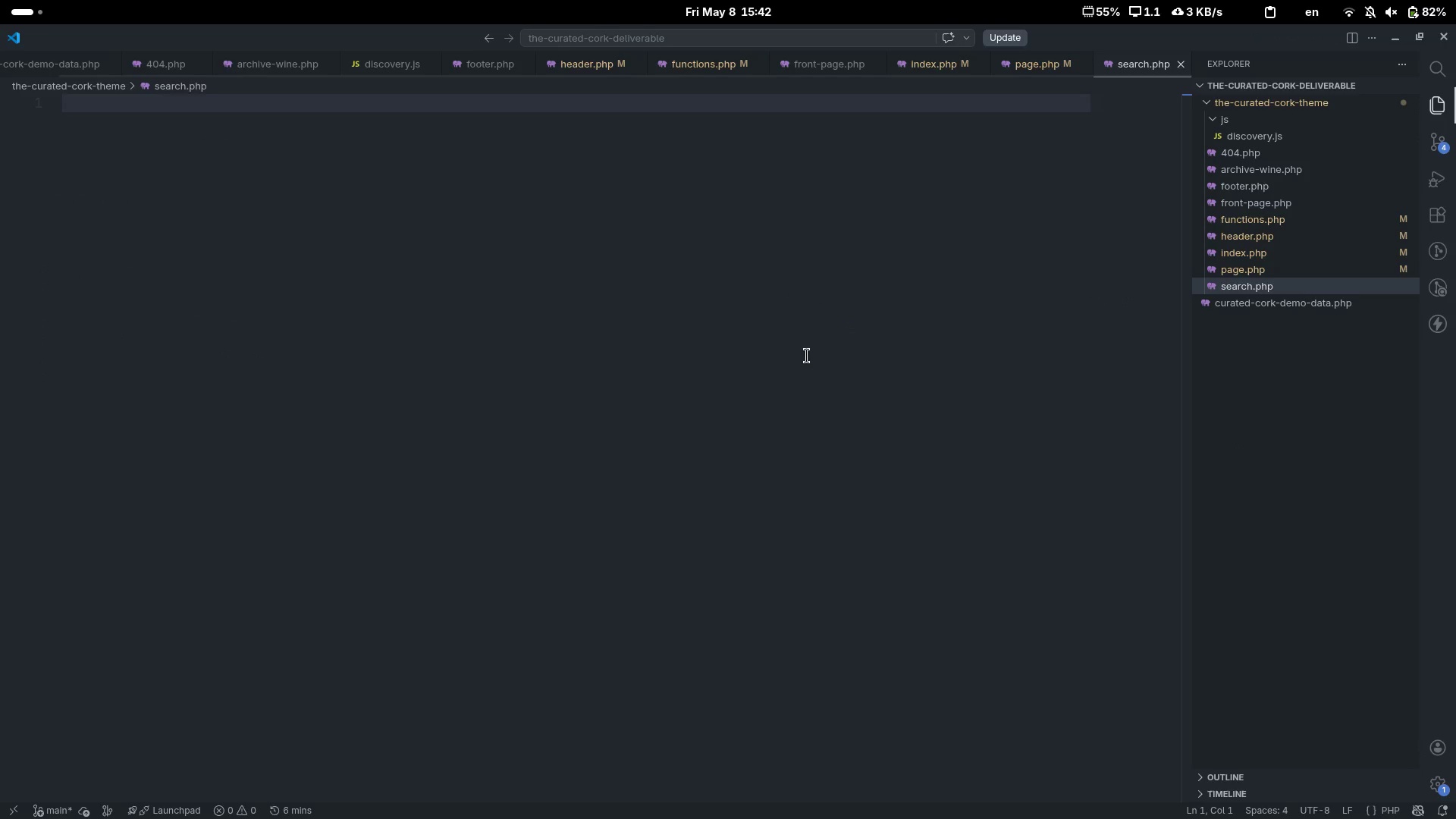 
left_click([806, 357])
 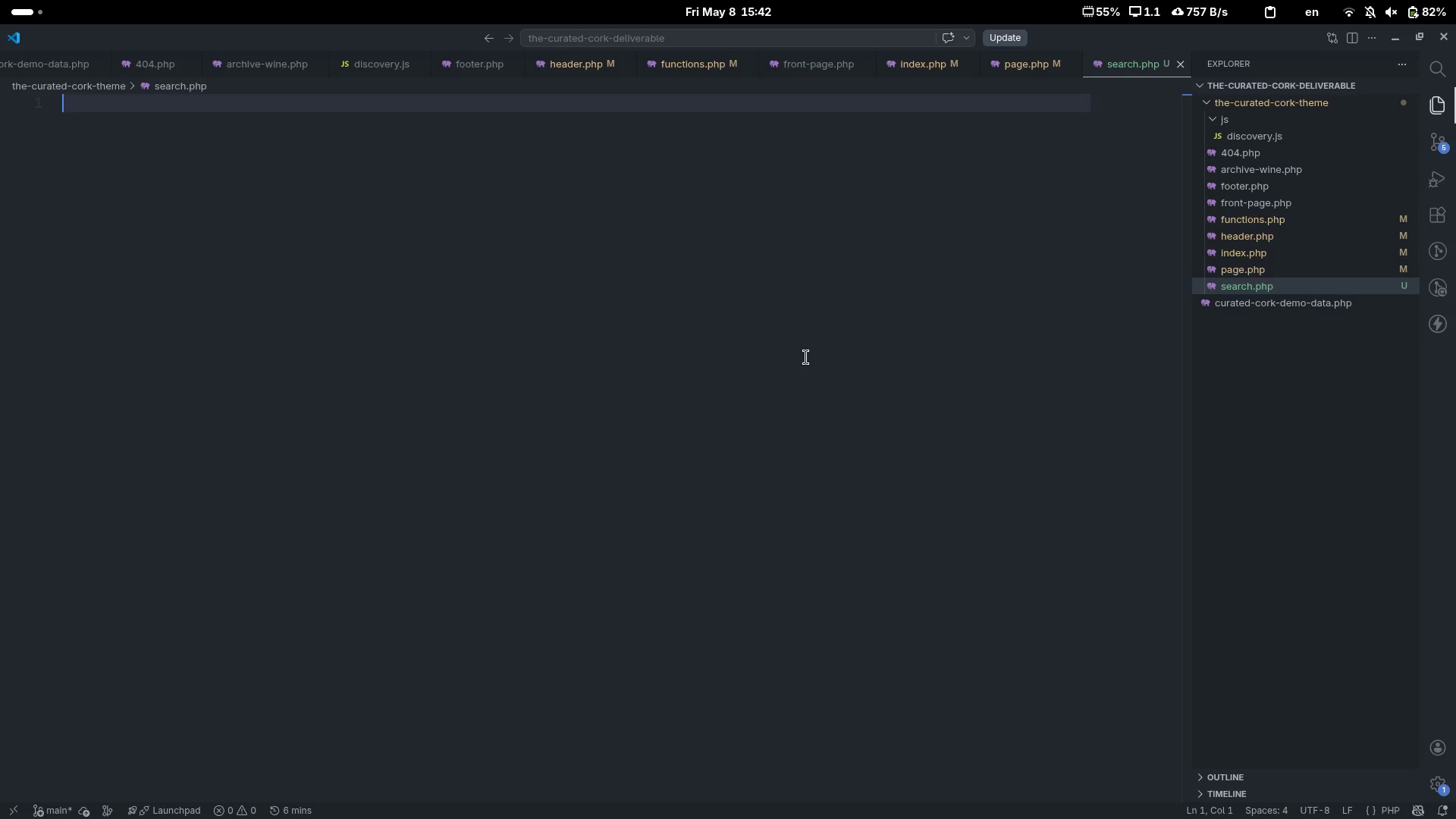 
key(Shift+Comma)
 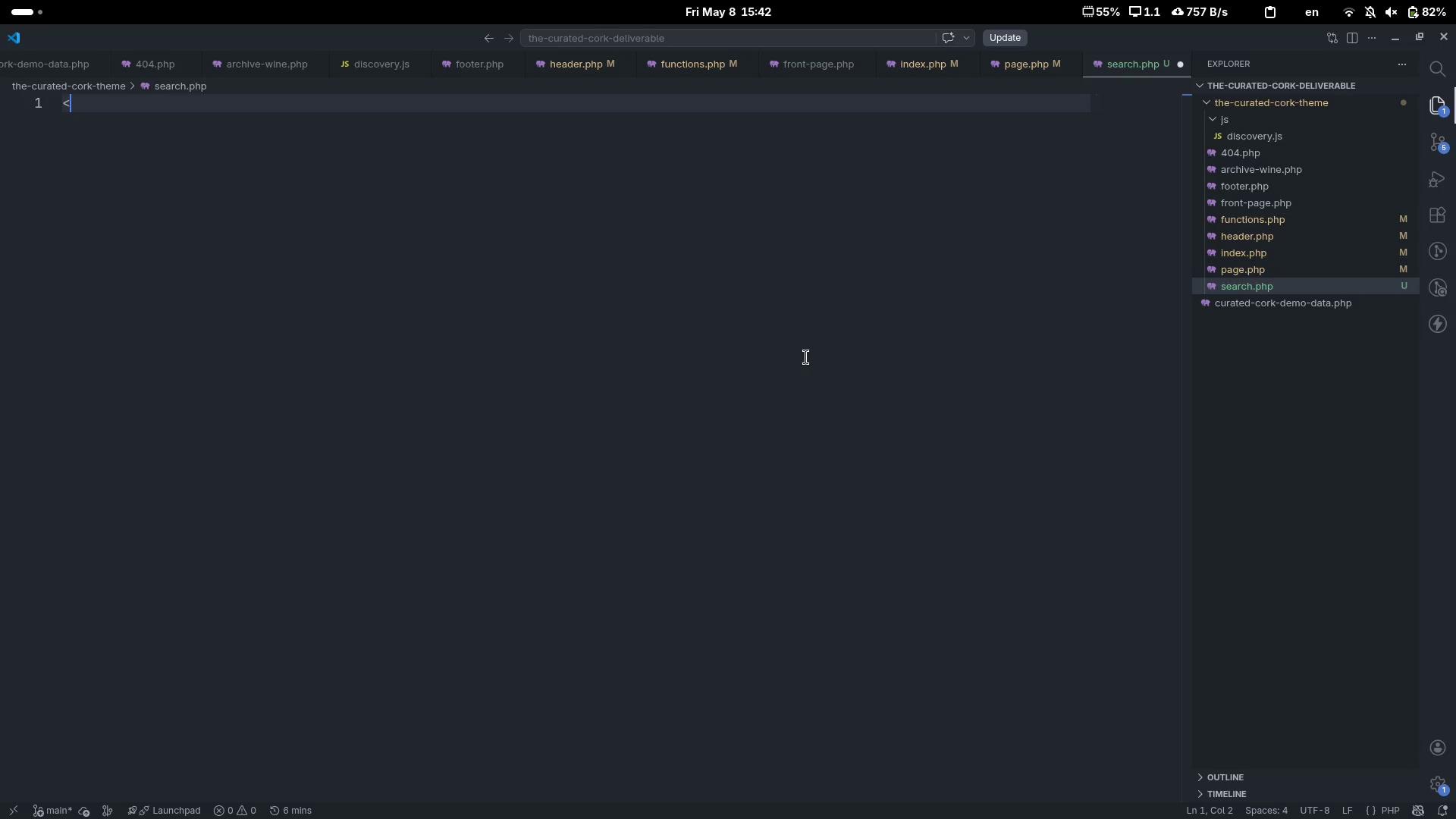 
key(Shift+Slash)
 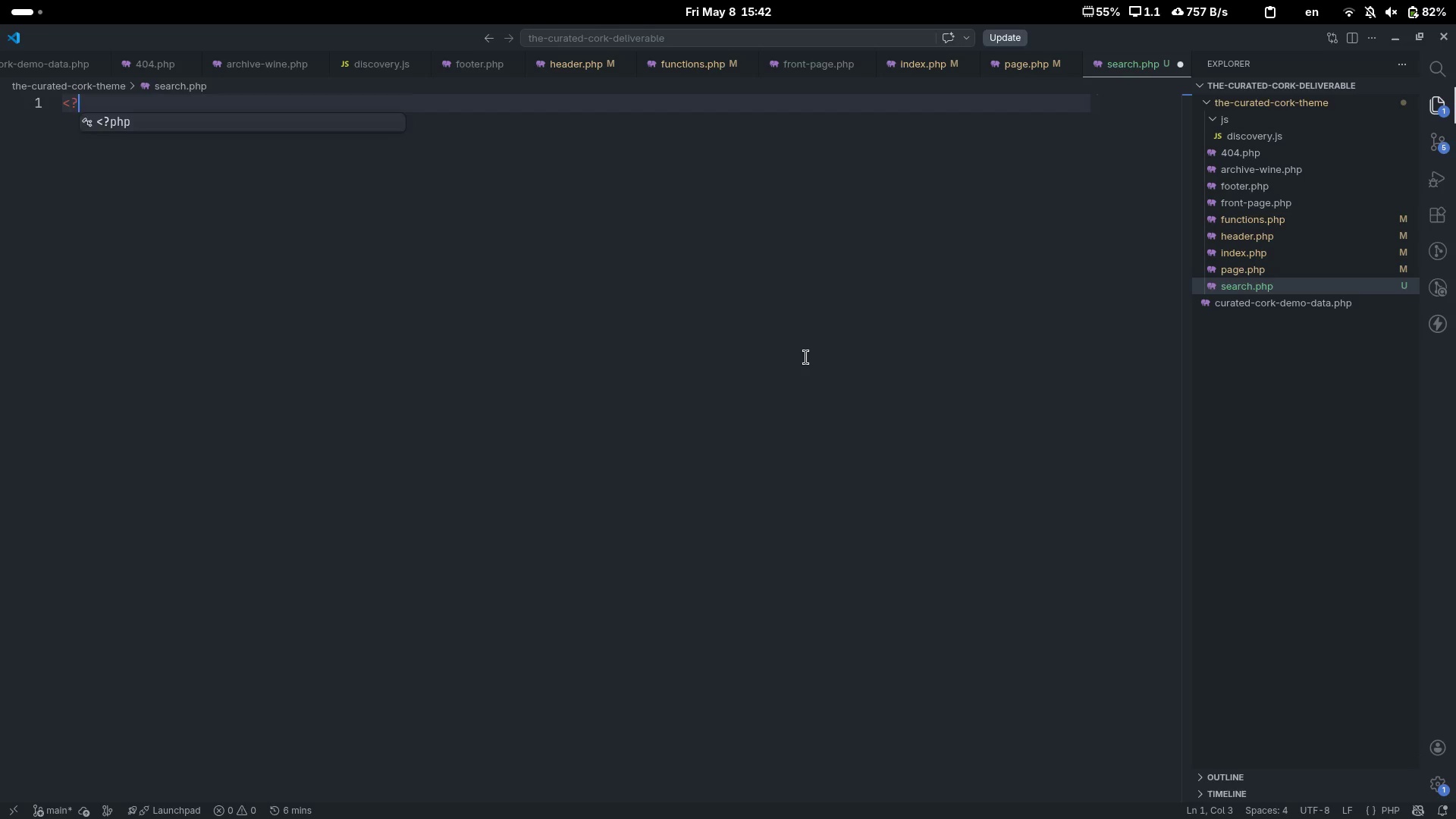 
key(Tab)
 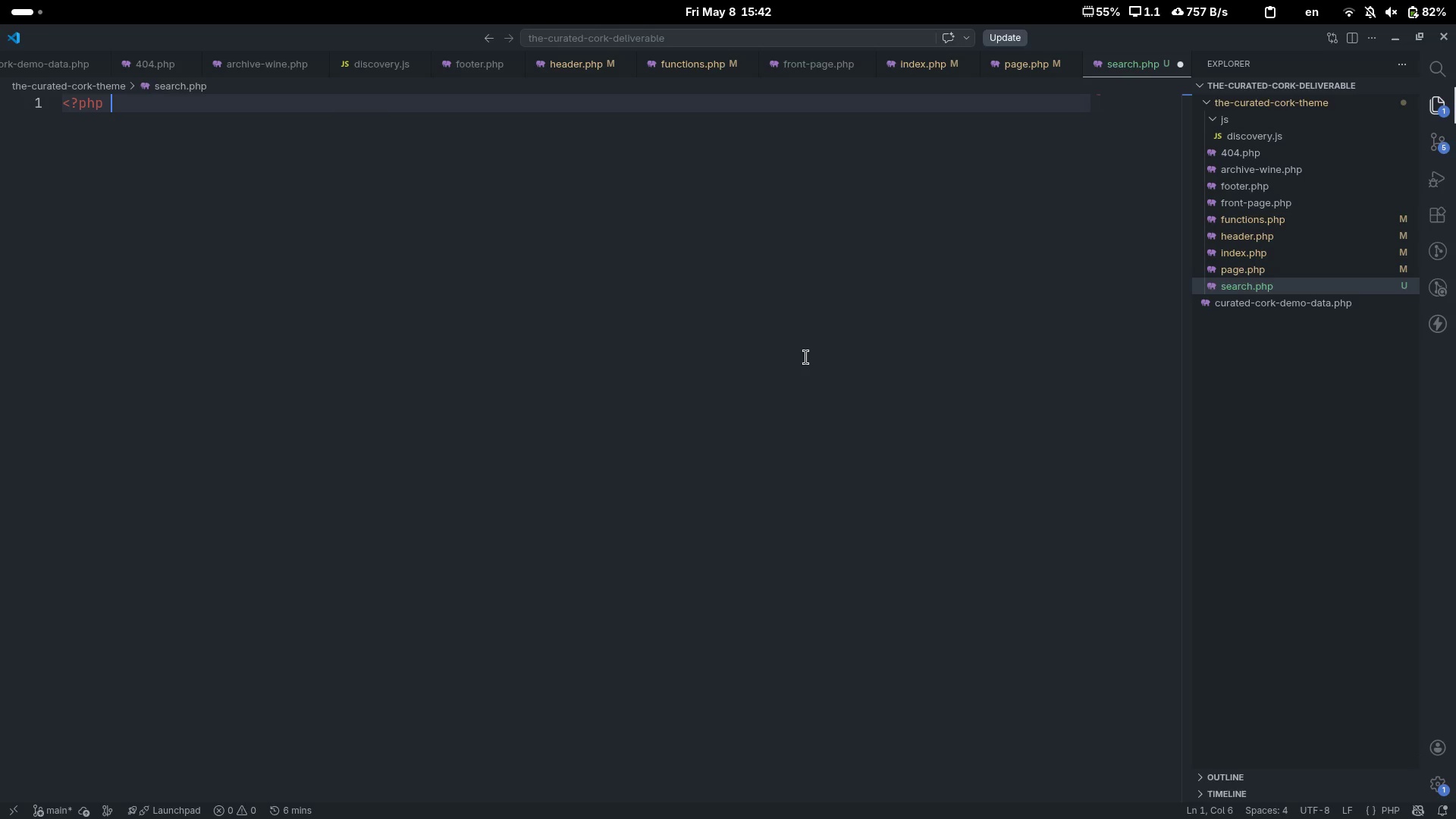 
key(Space)
 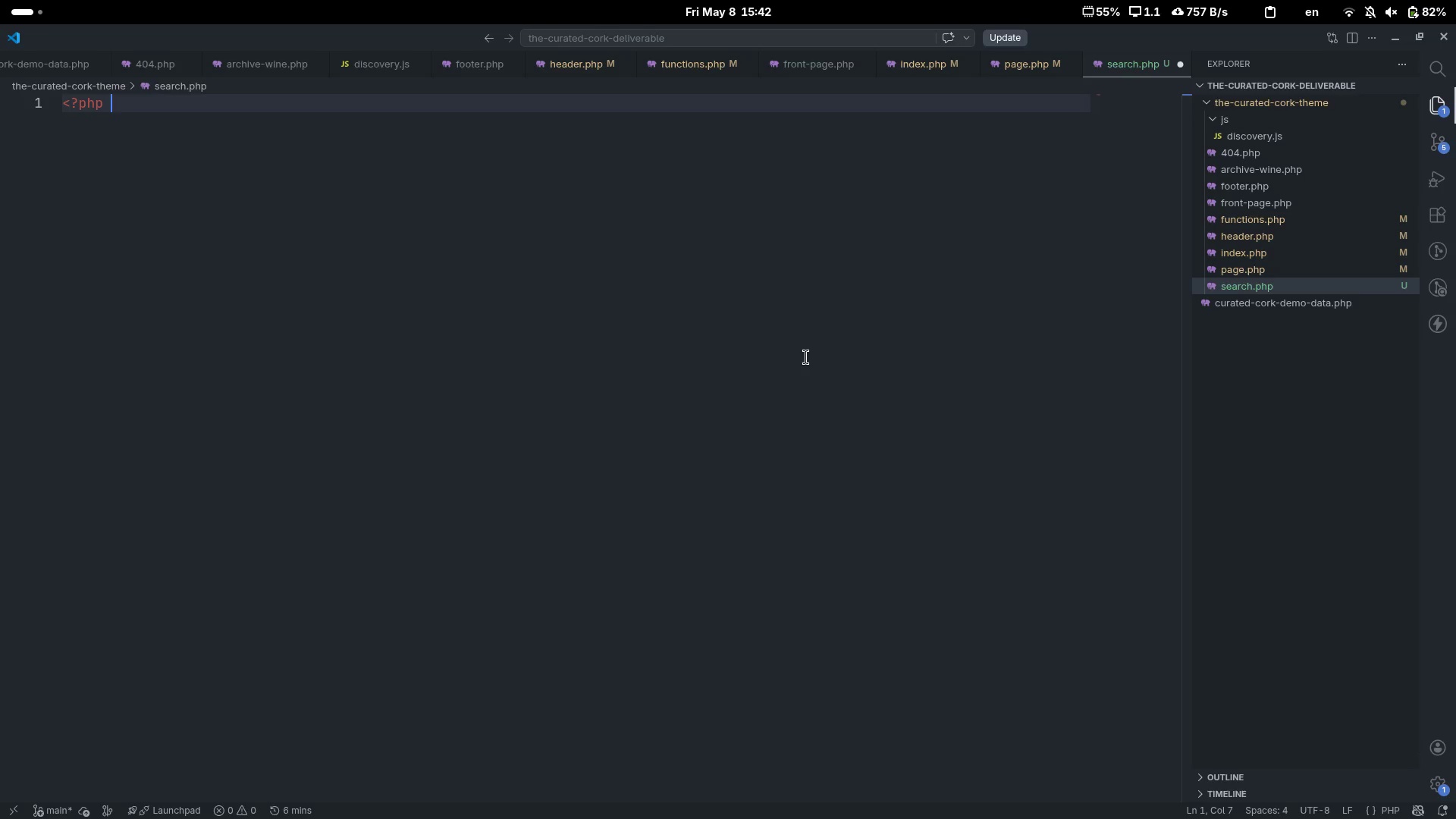 
key(Enter)
 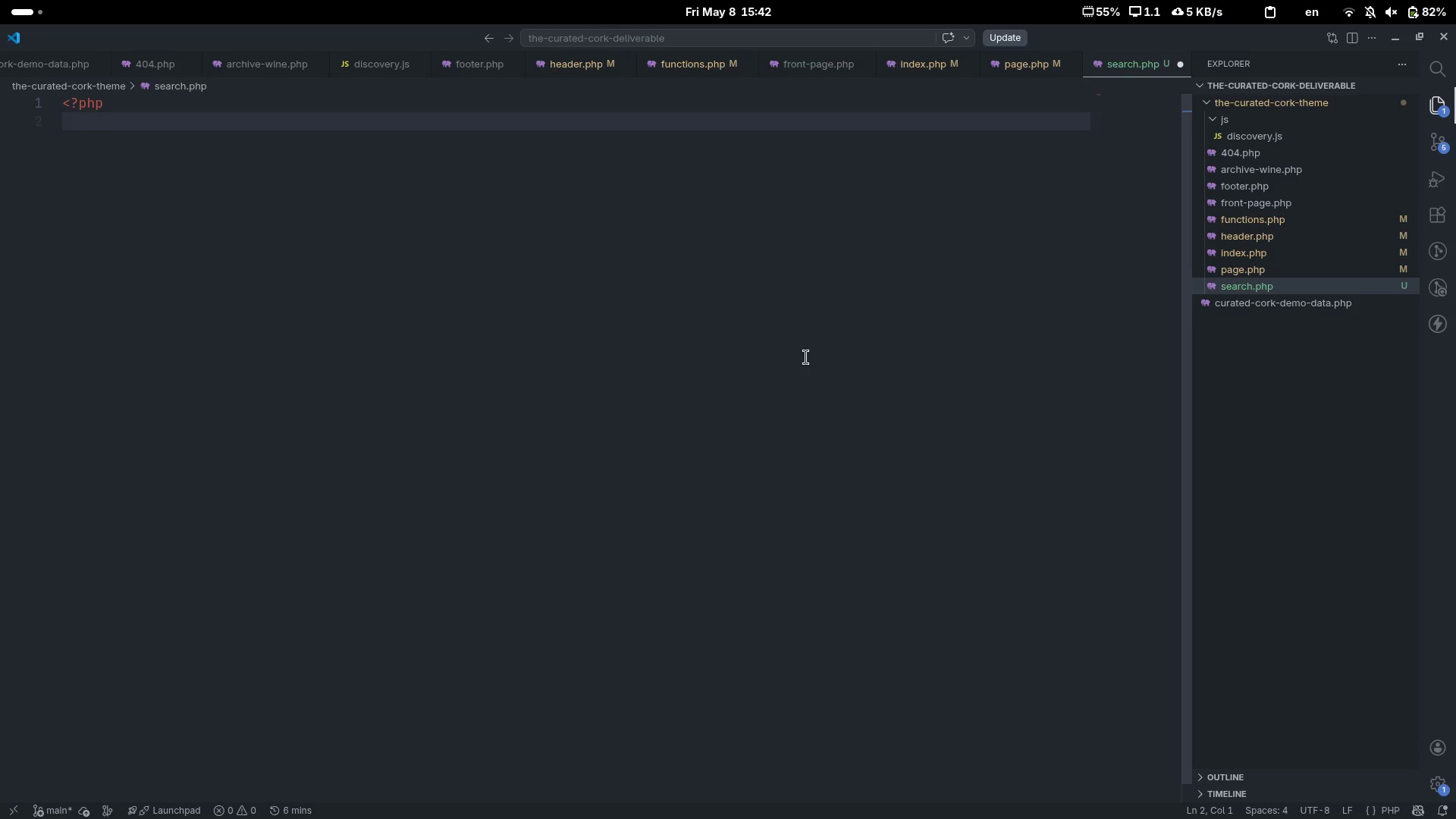 
type(/**)
 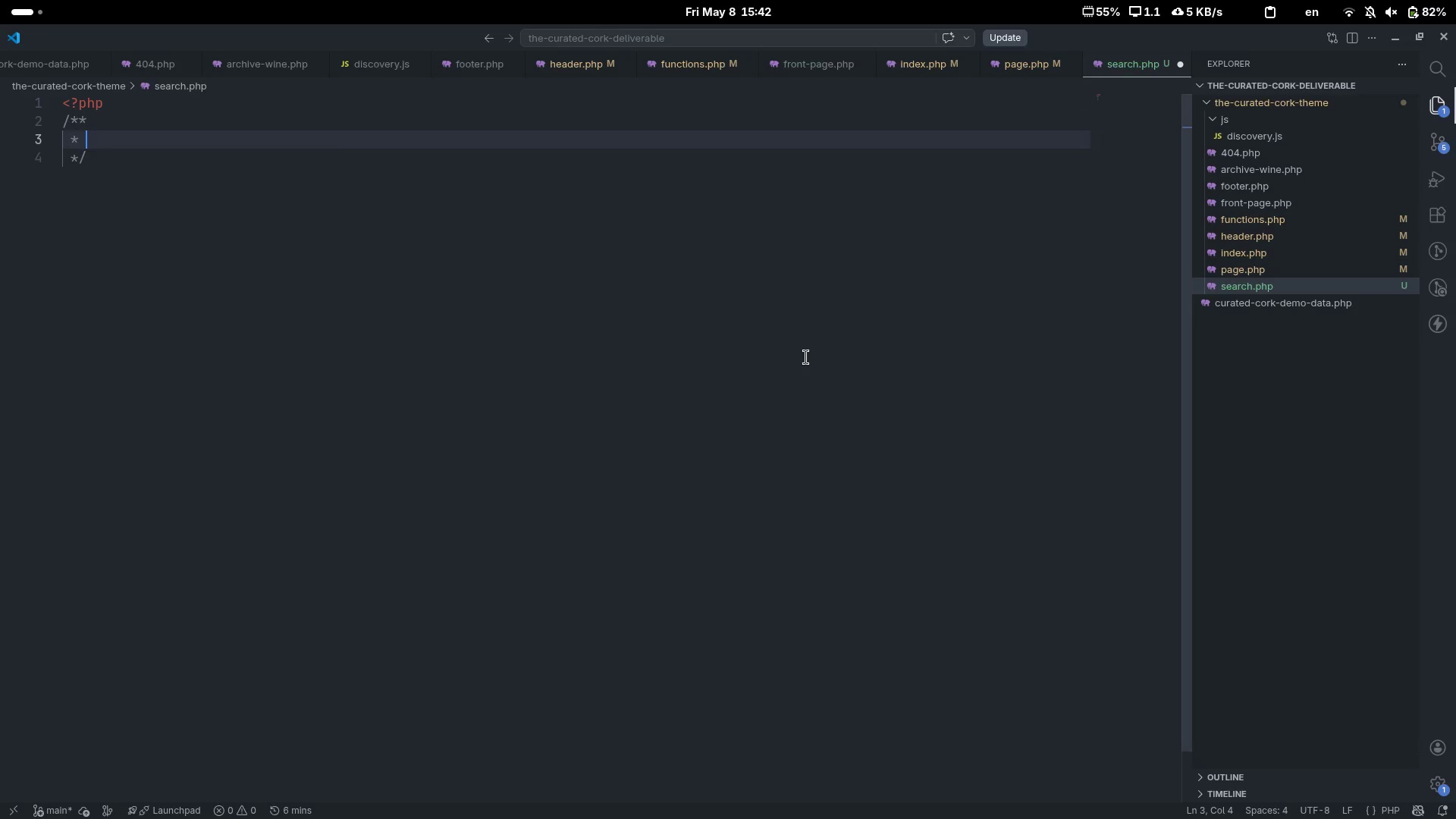 
 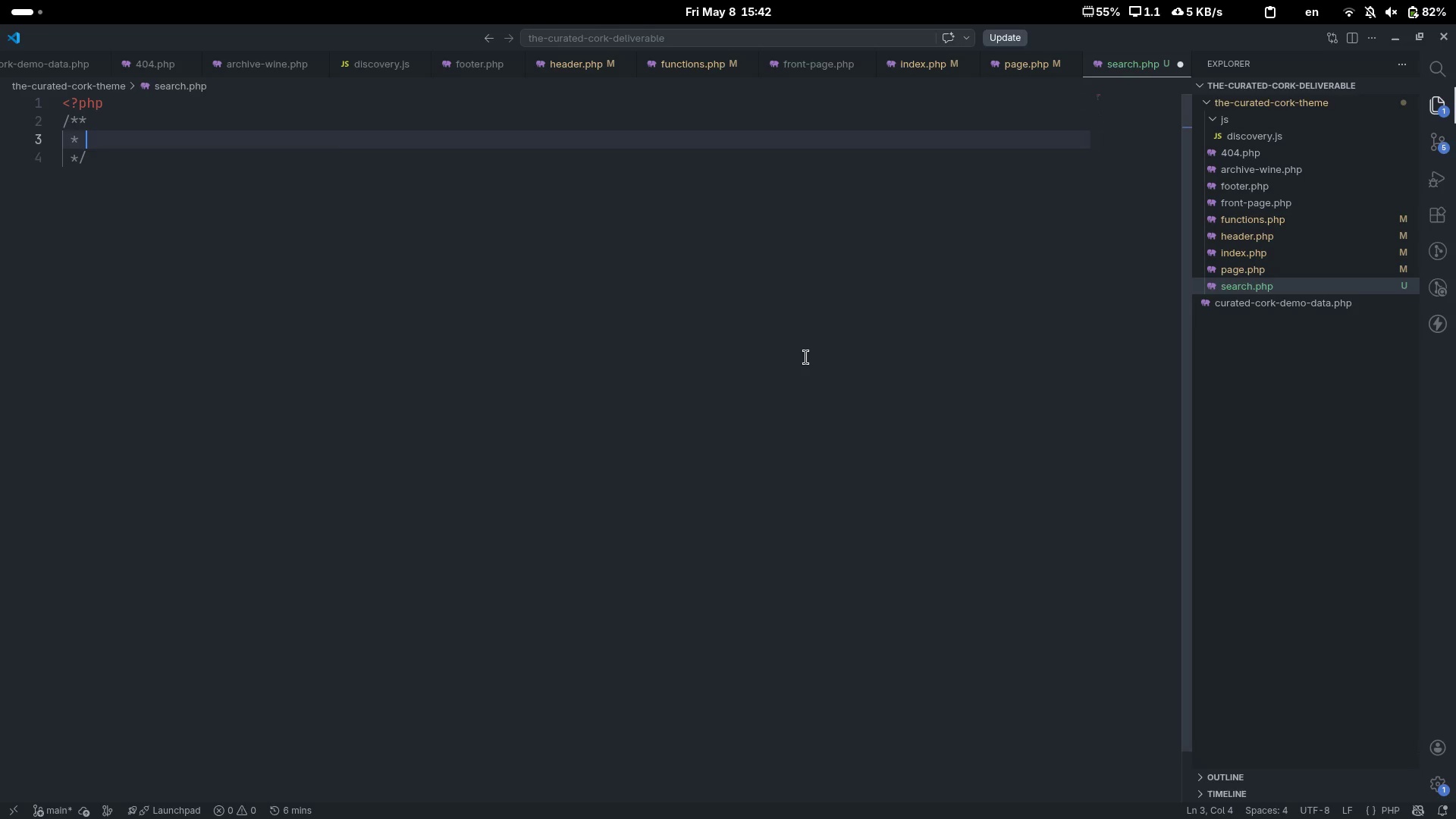 
key(Enter)
 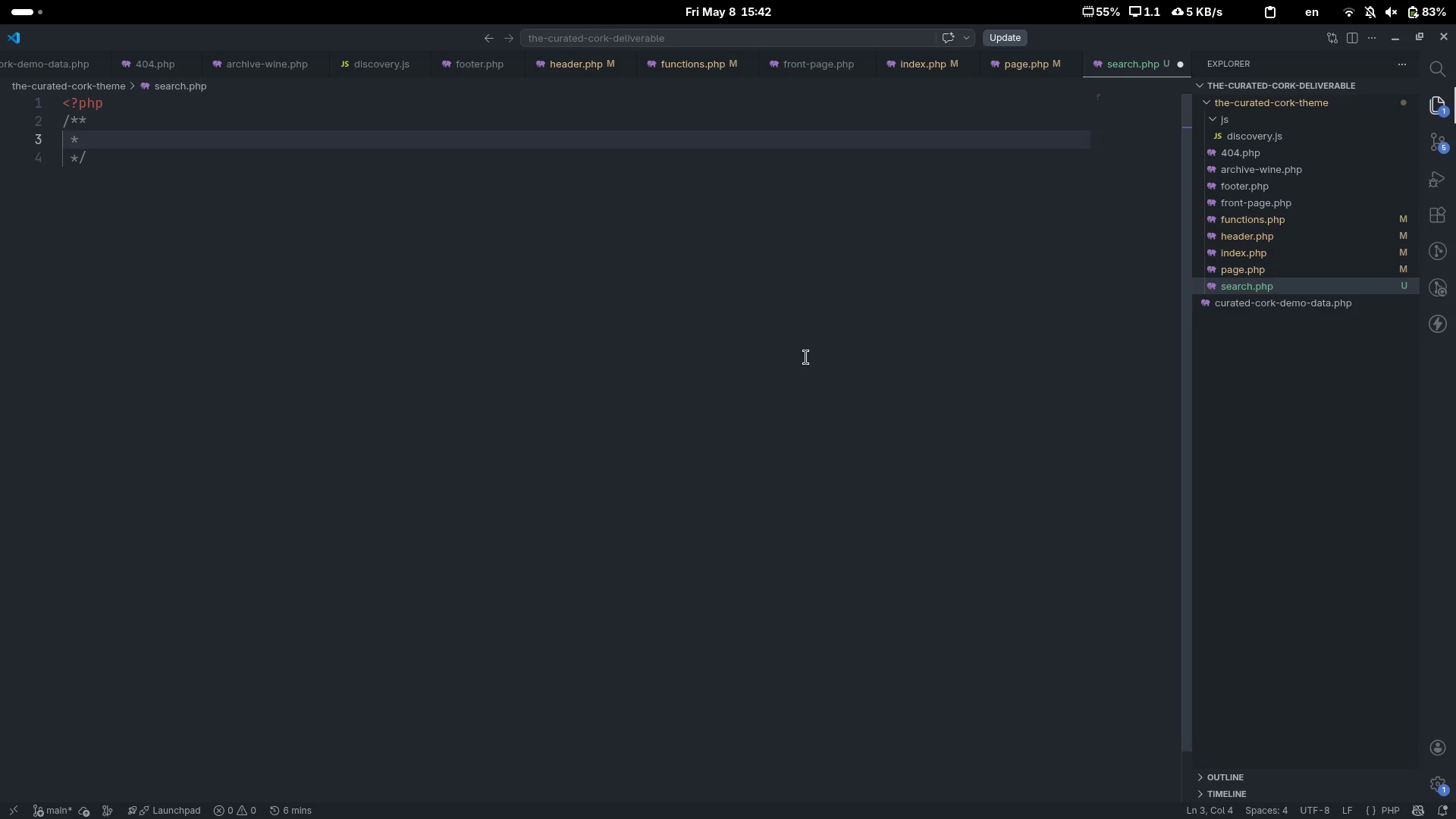 
type(Search results template for The Curated Cork)
 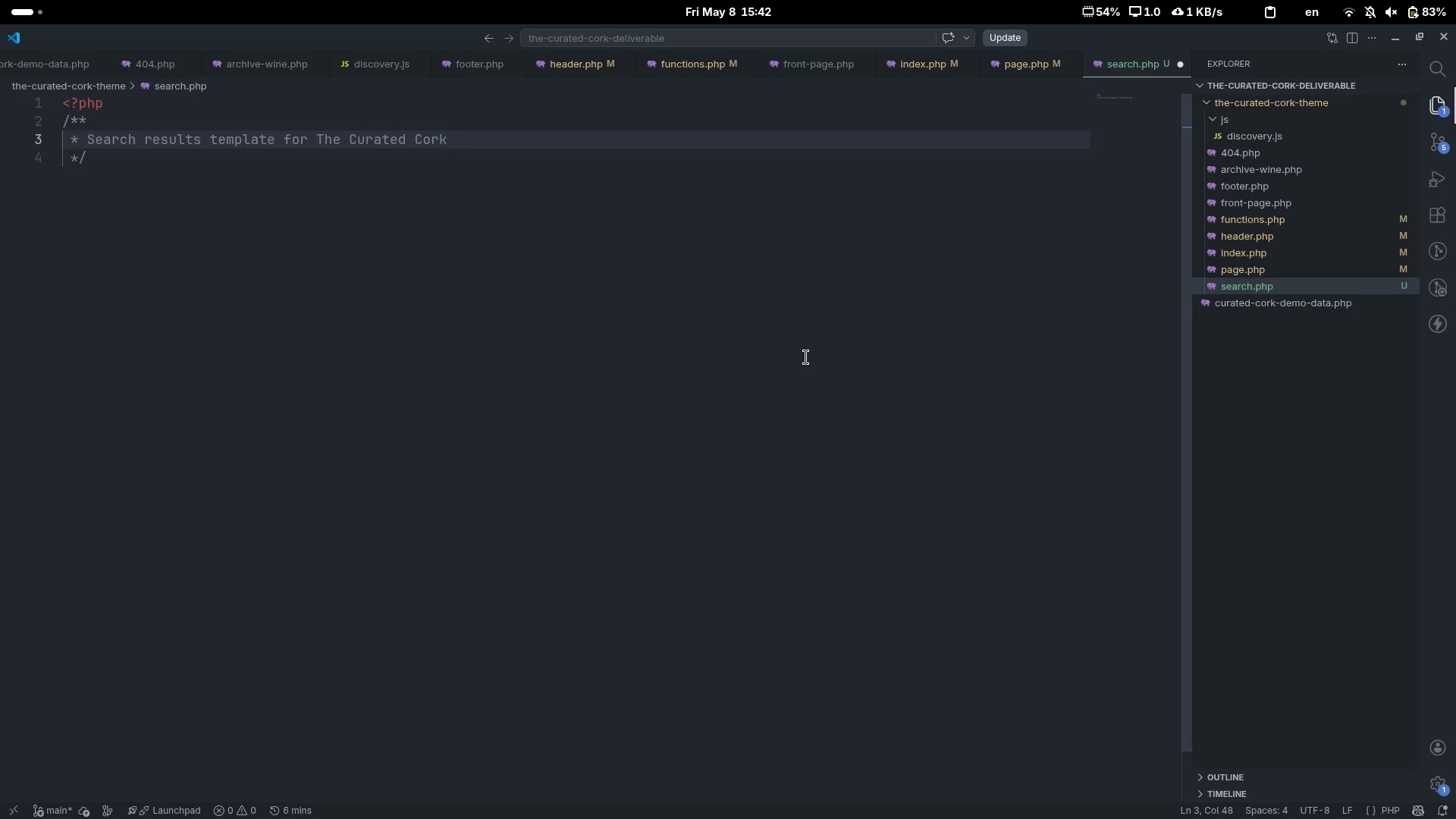 
key(ArrowDown)
 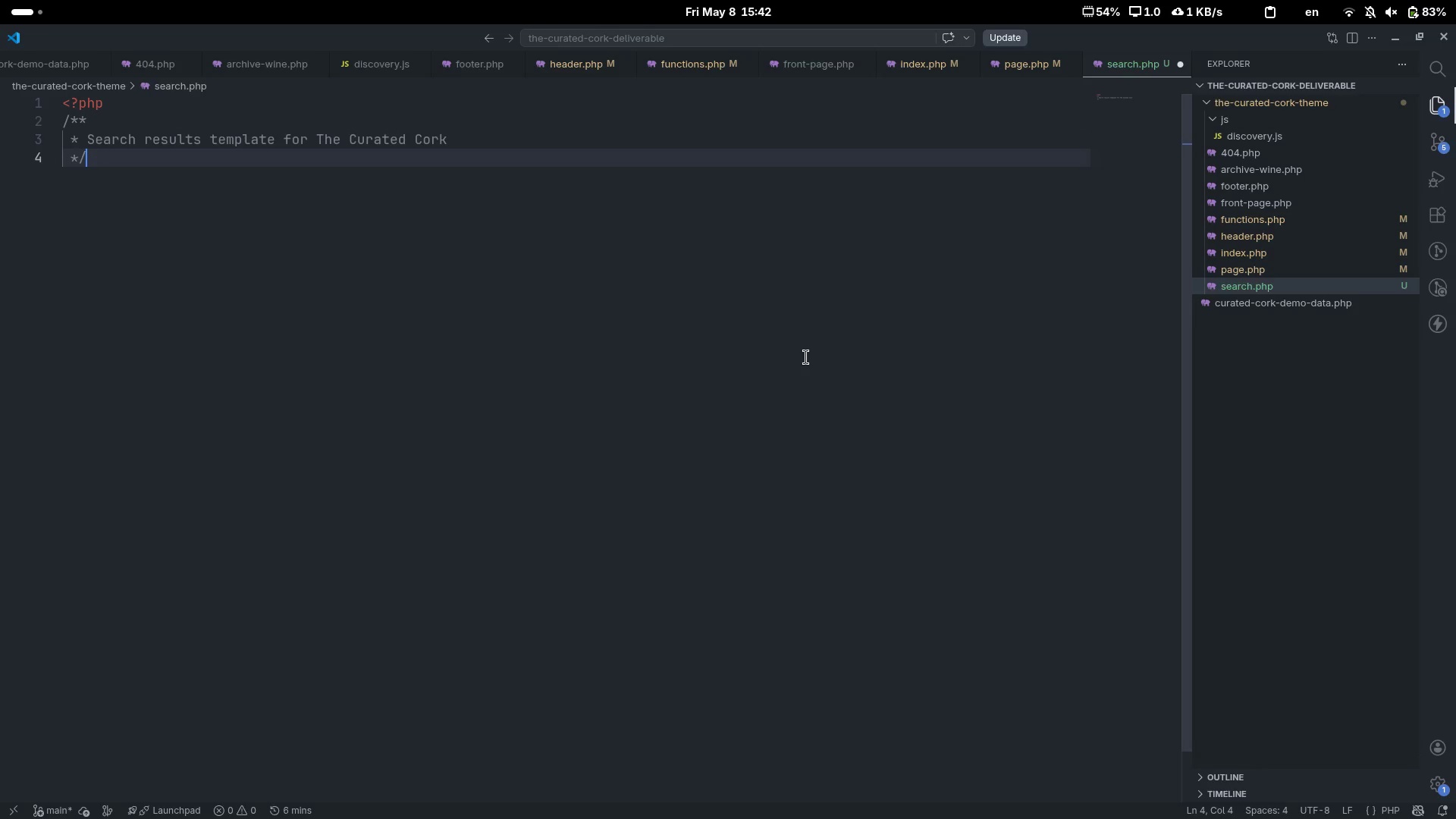 
key(Enter)
 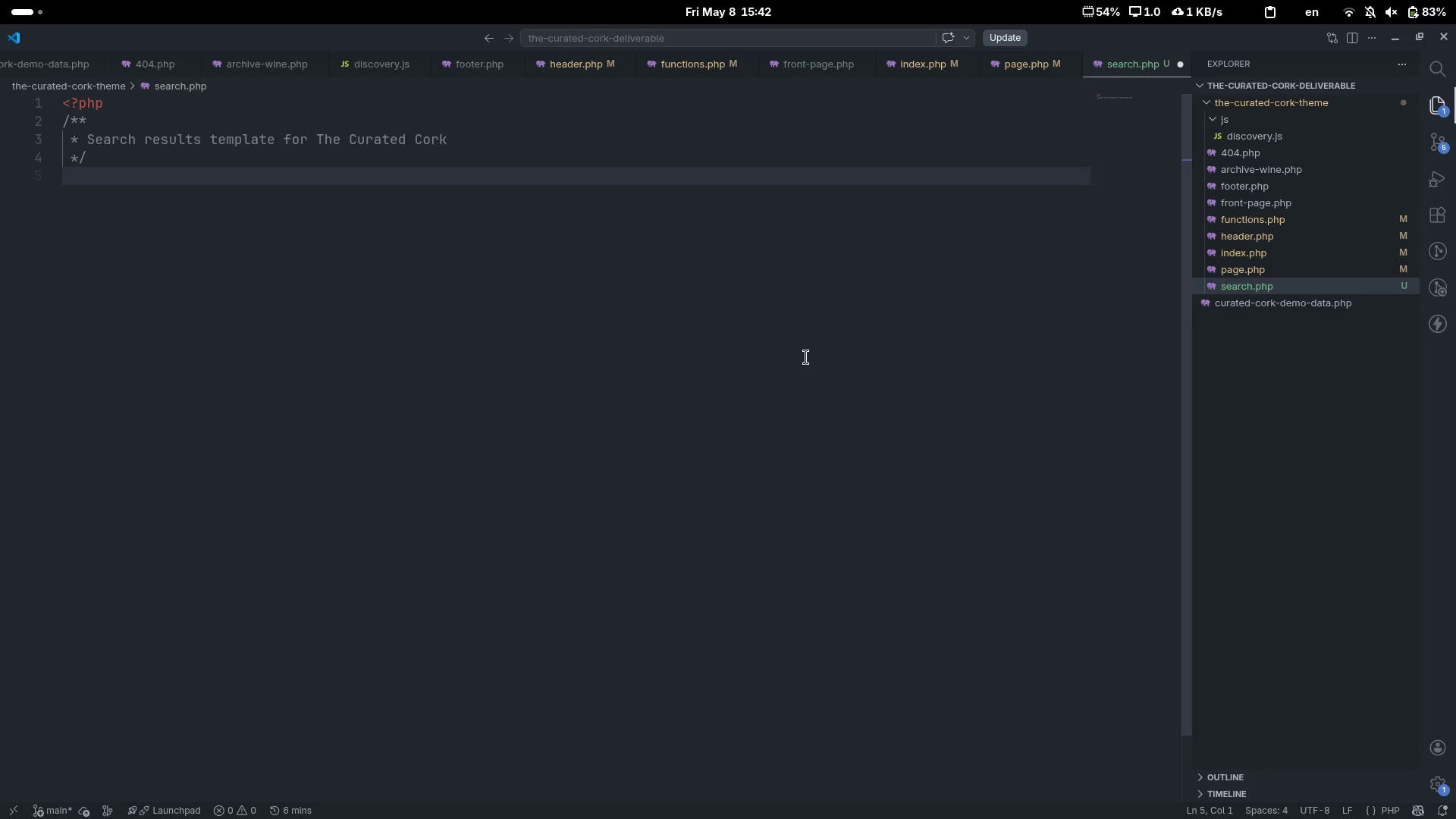 
key(Enter)
 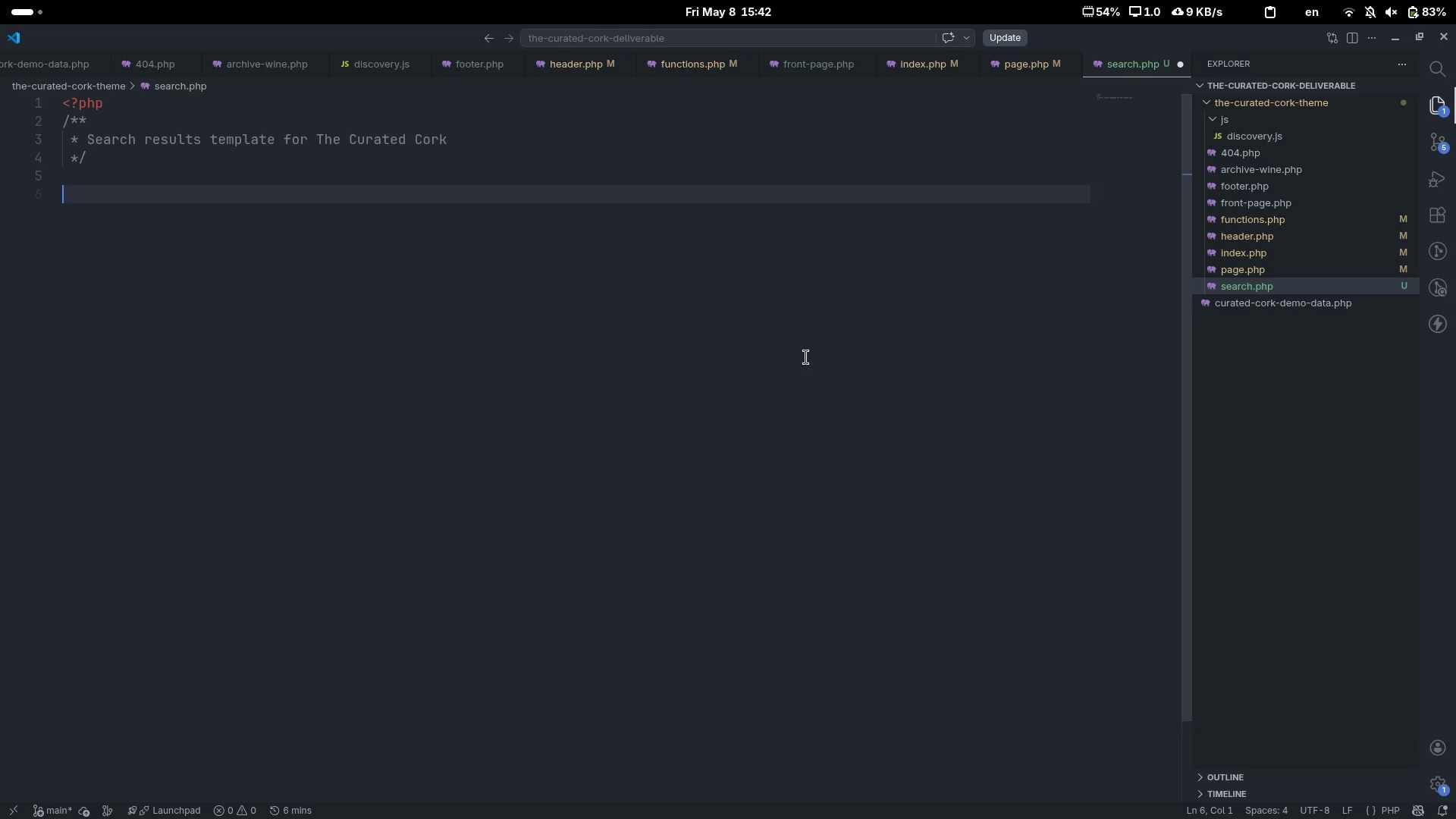 
type(get_header();)
 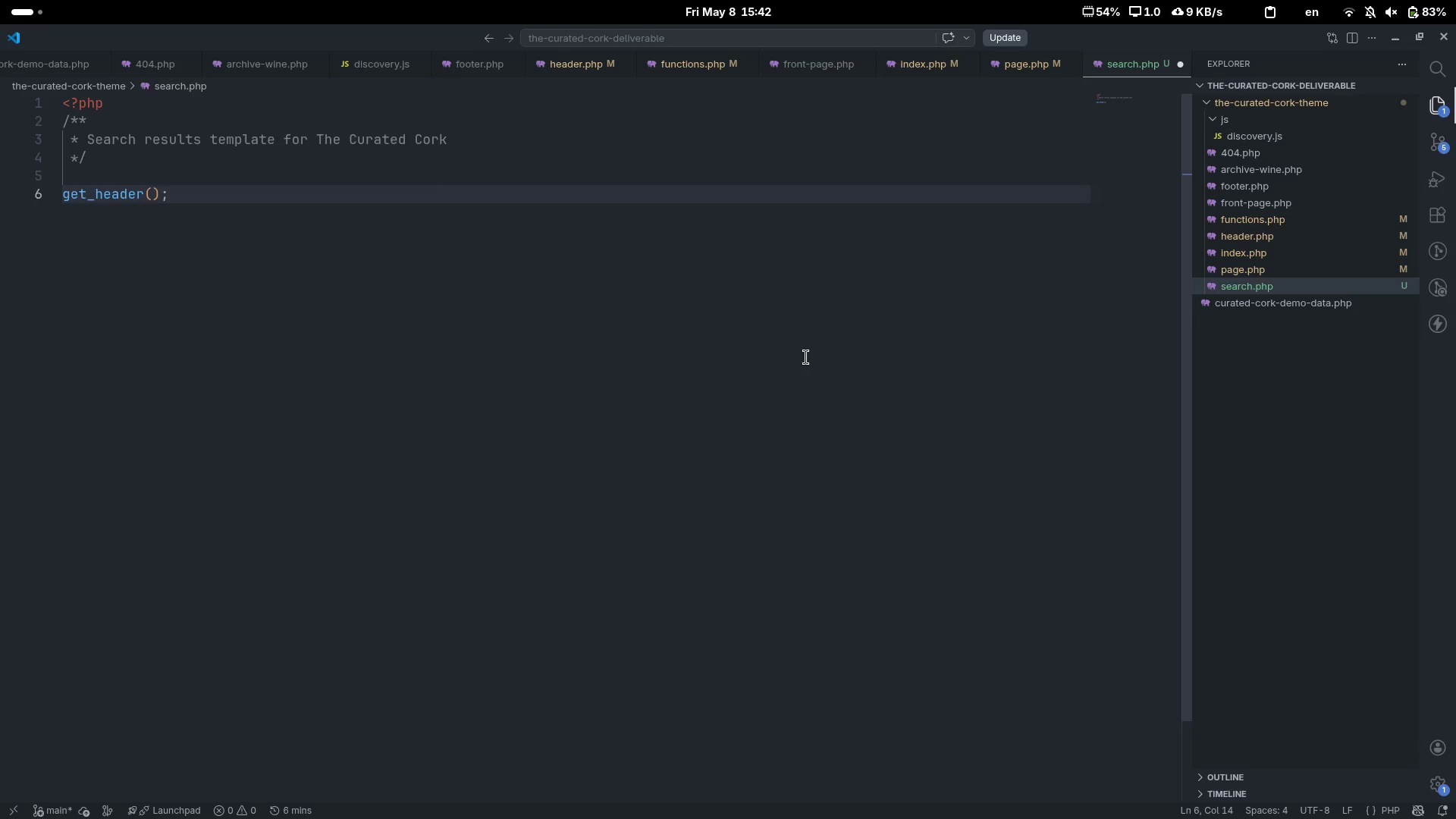 
key(Enter)
 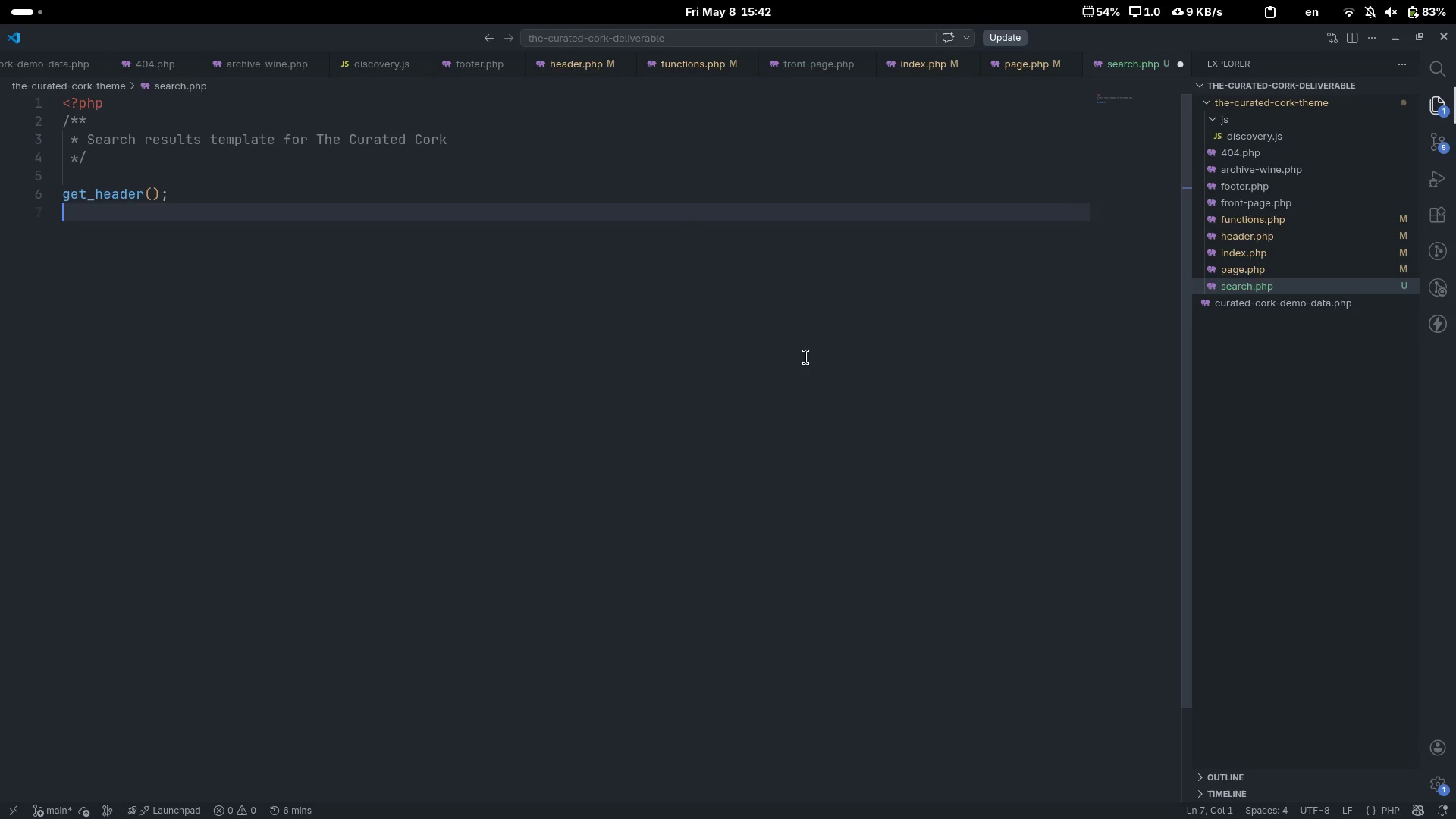 
key(Shift+Slash)
 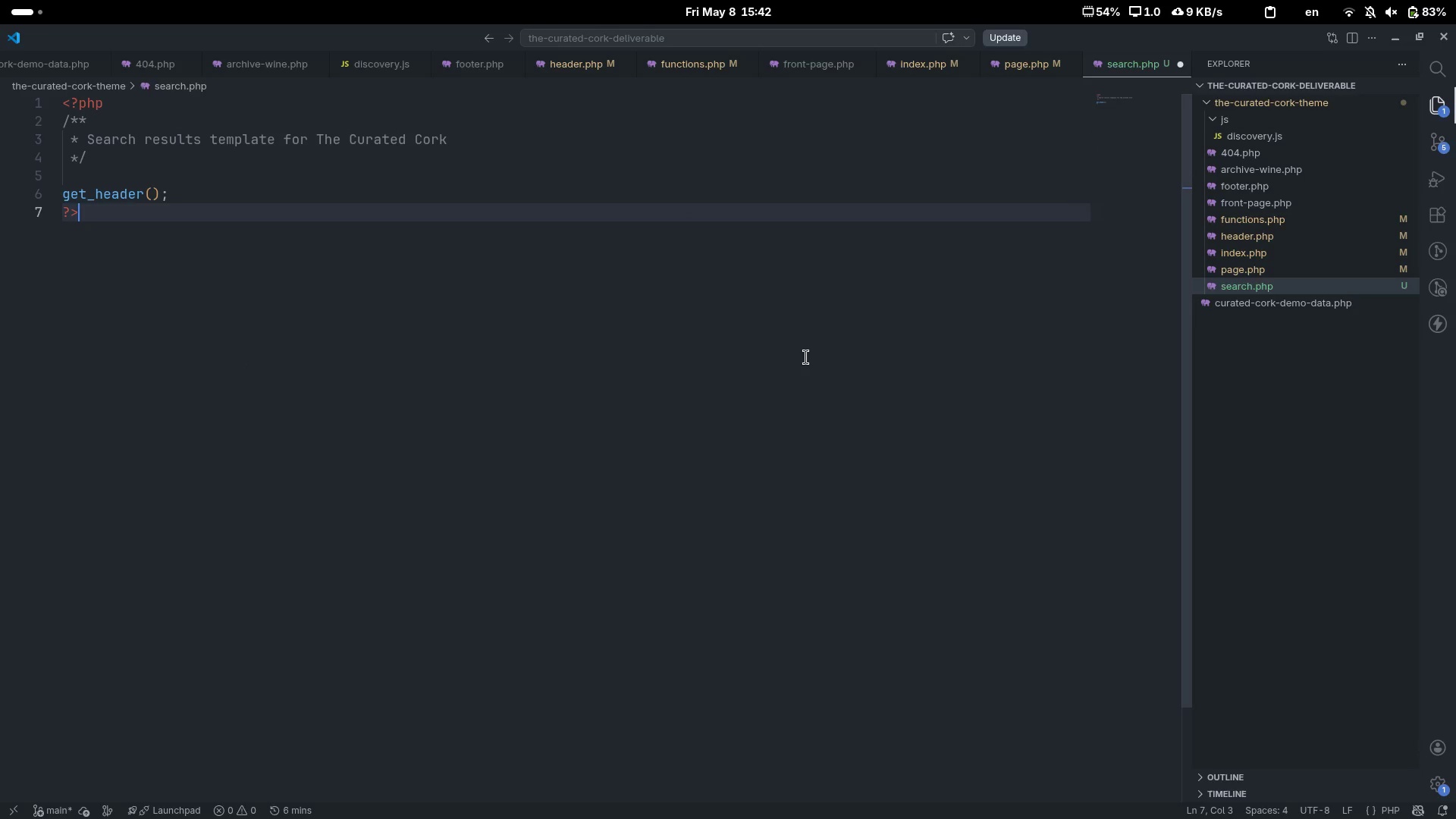 
key(Shift+Period)
 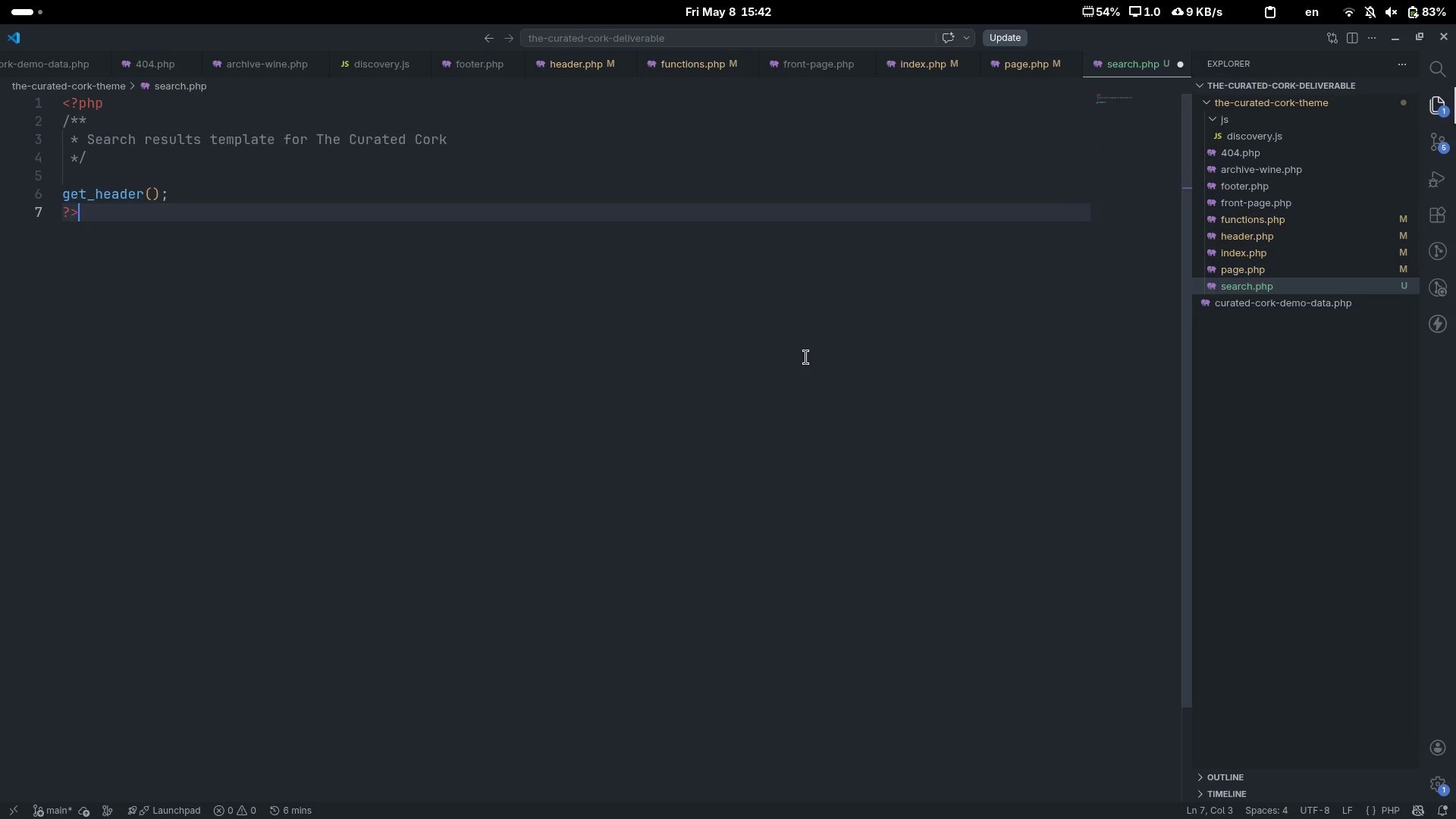 
key(Enter)
 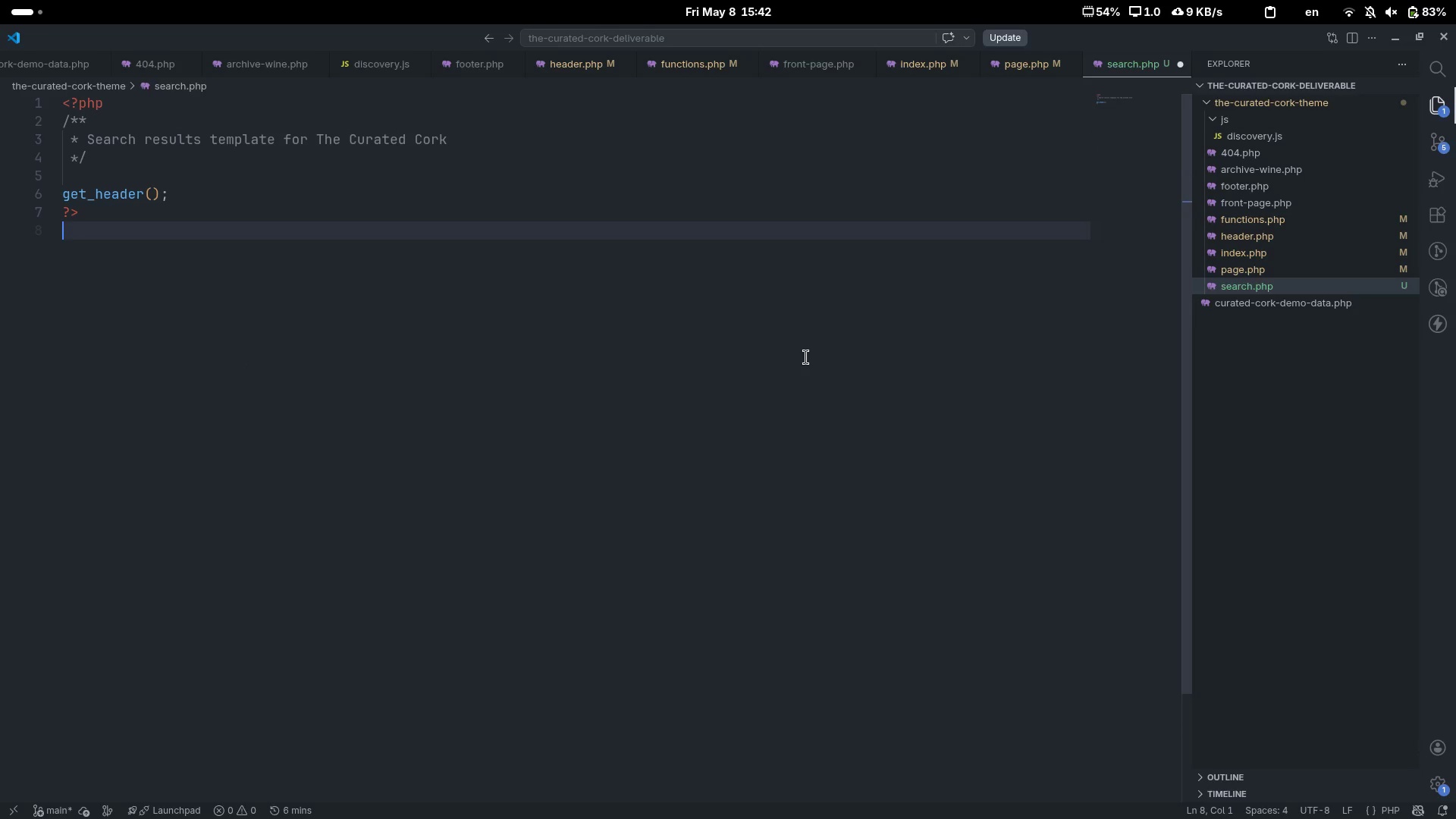 
key(Enter)
 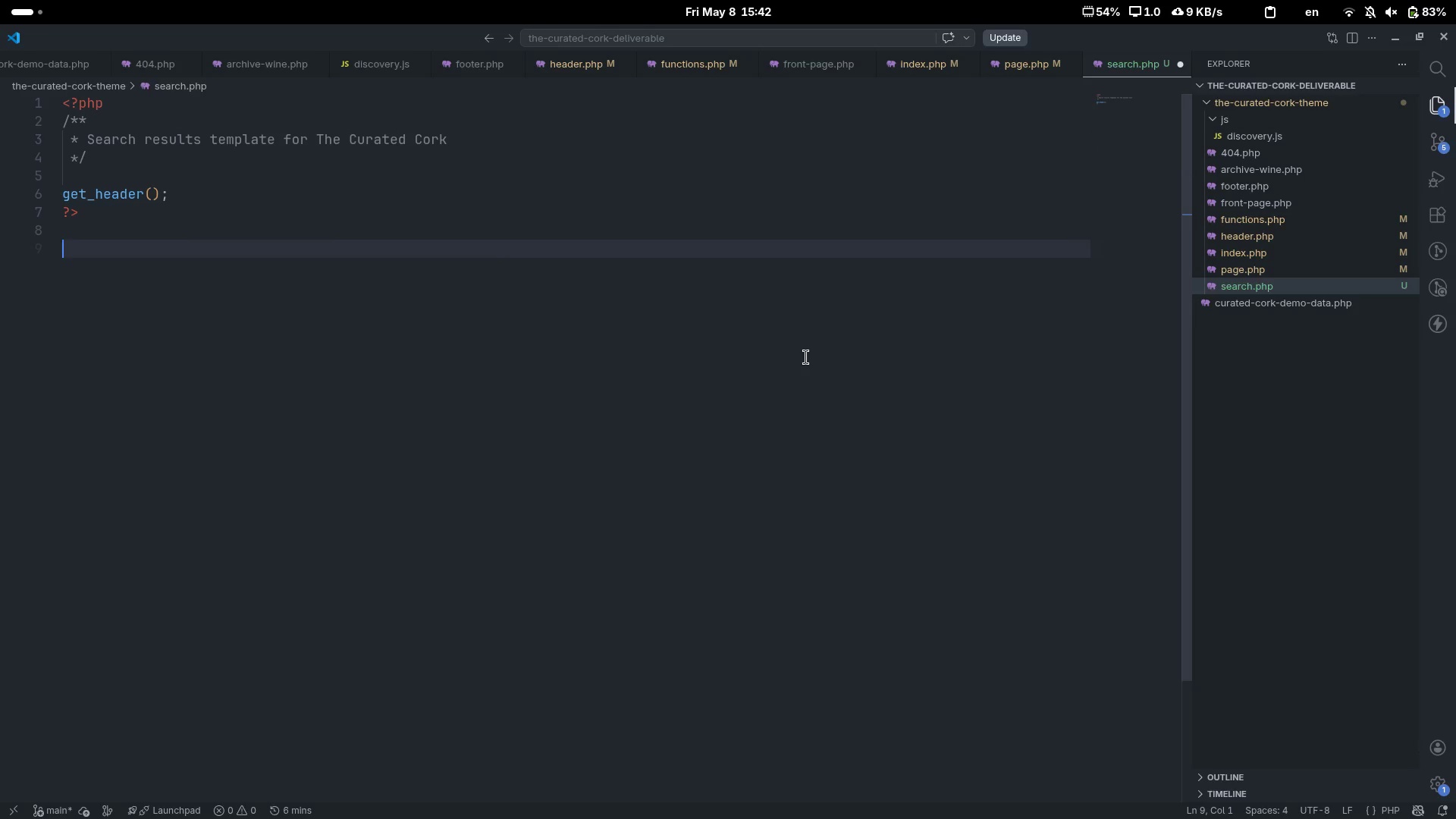 
type(section)
key(Tab)
 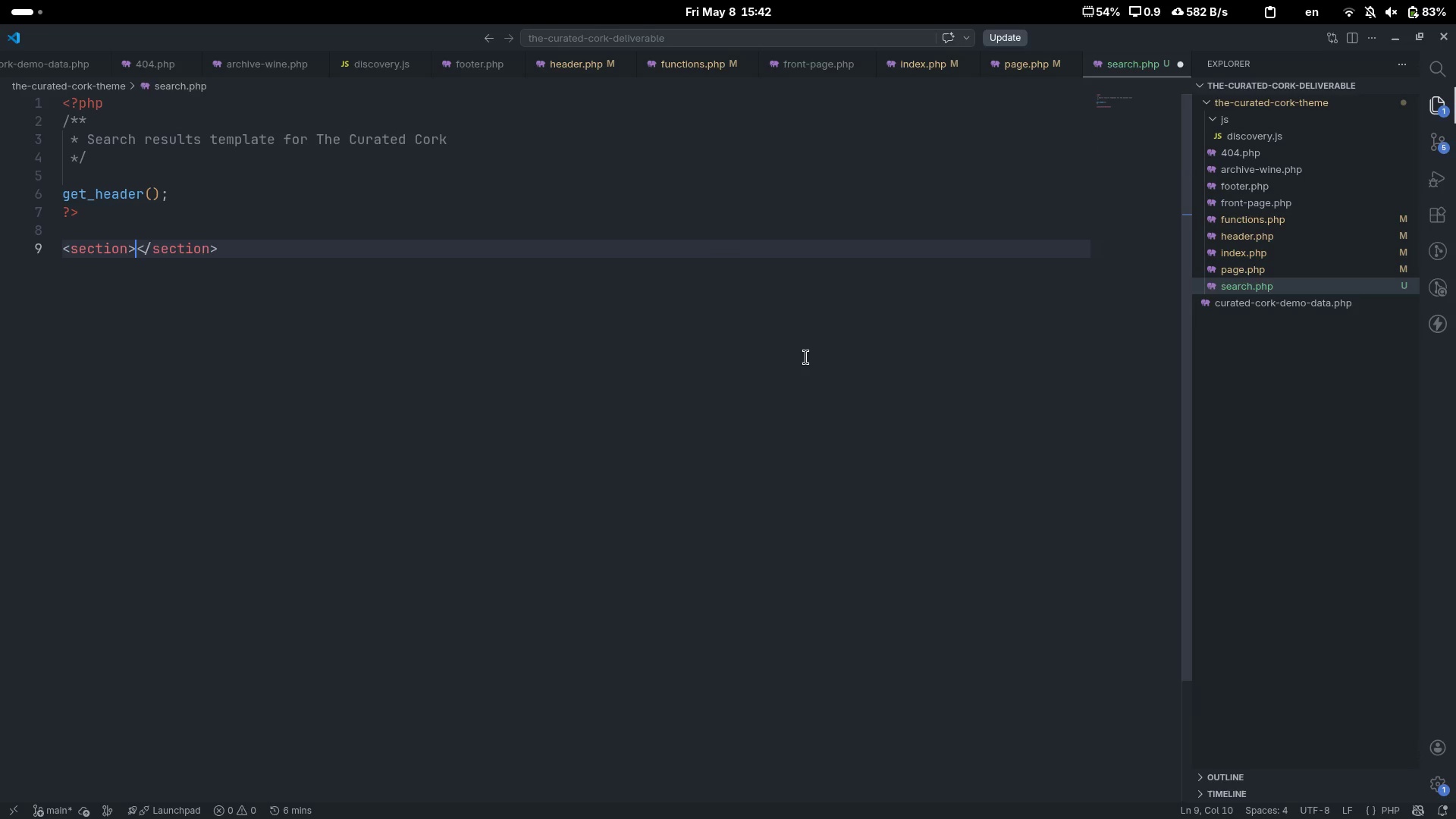 
key(Enter)
 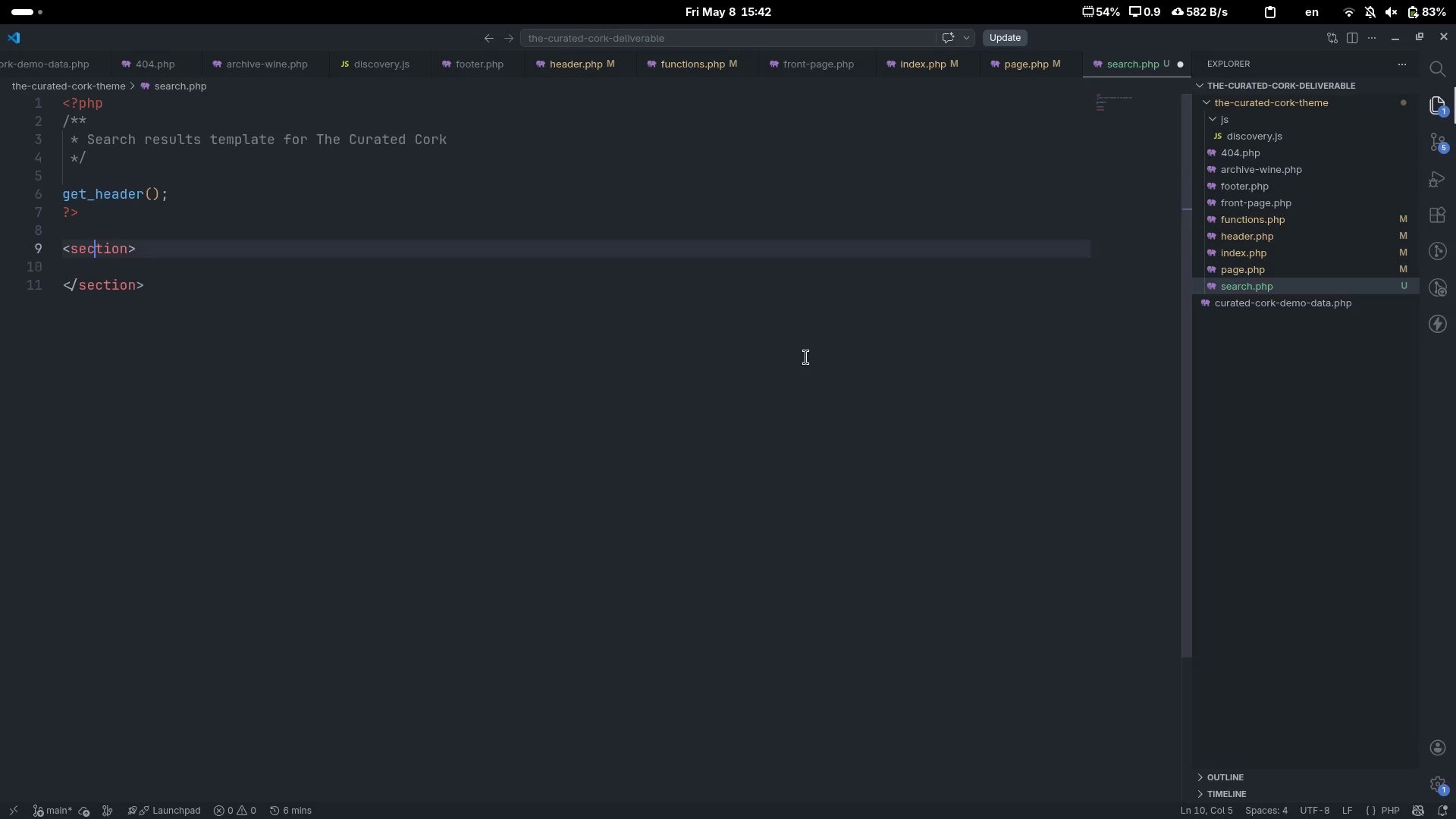 
key(ArrowUp)
 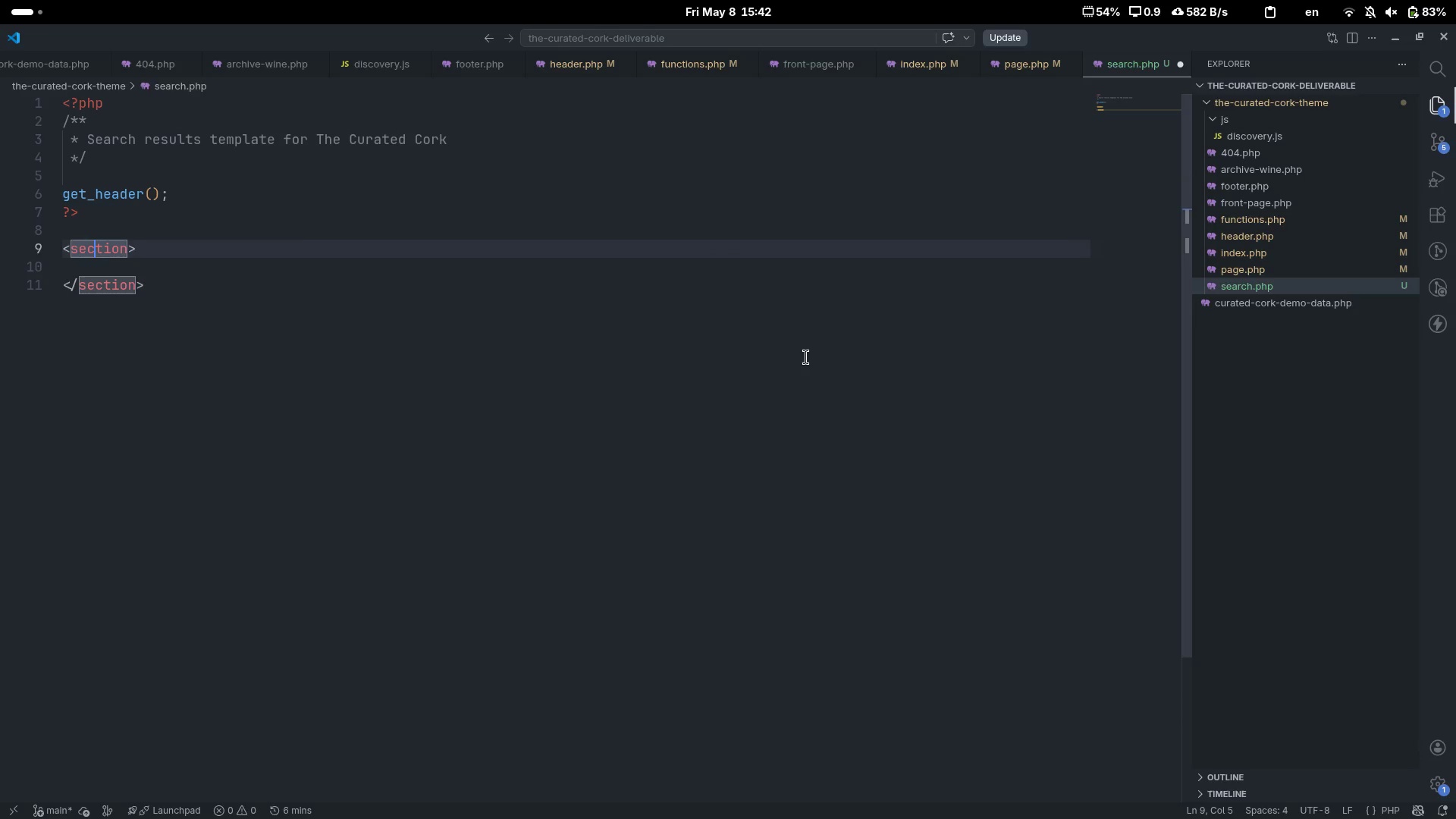 
key(Control+ControlLeft)
 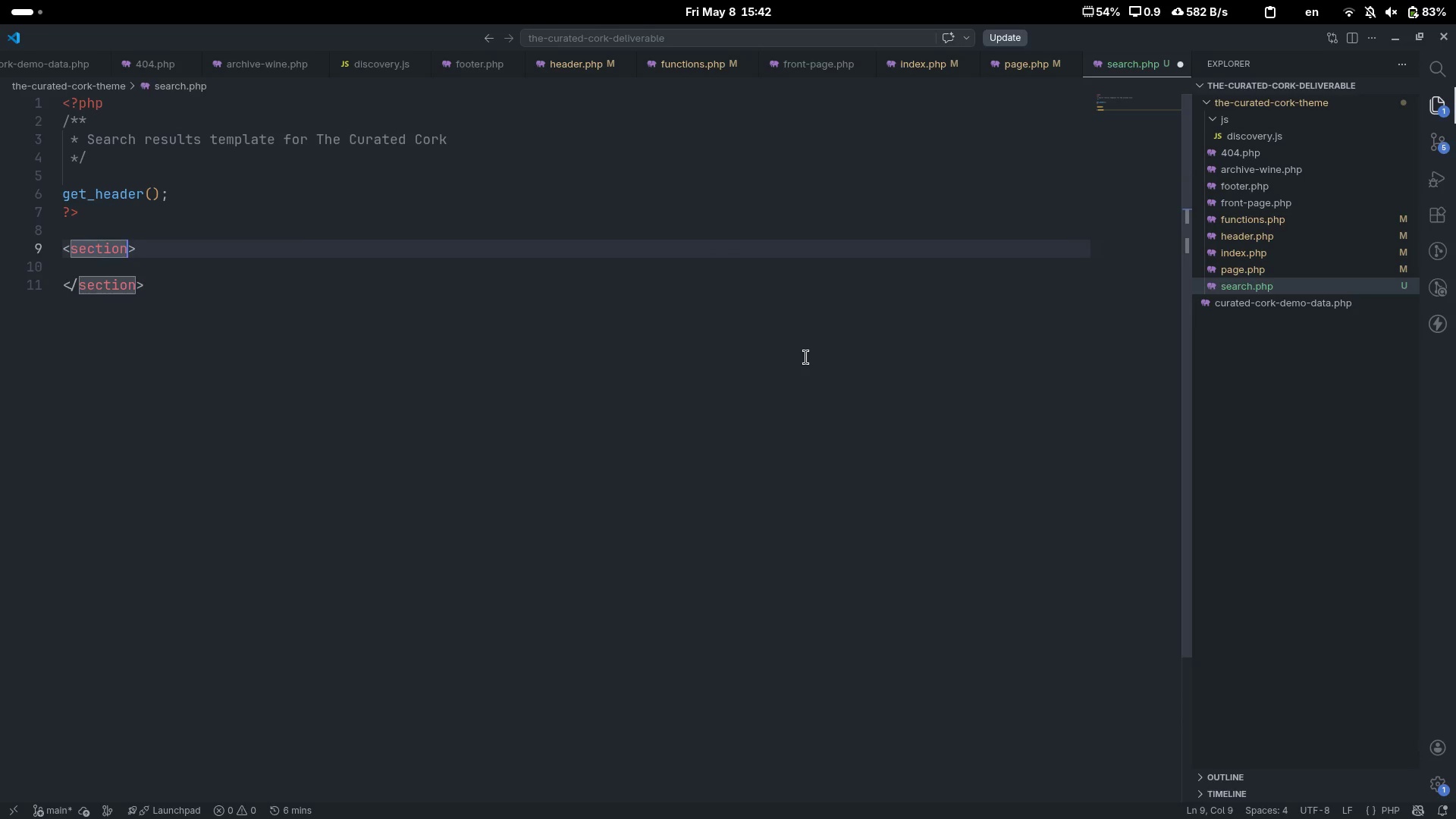 
key(Control+ArrowRight)
 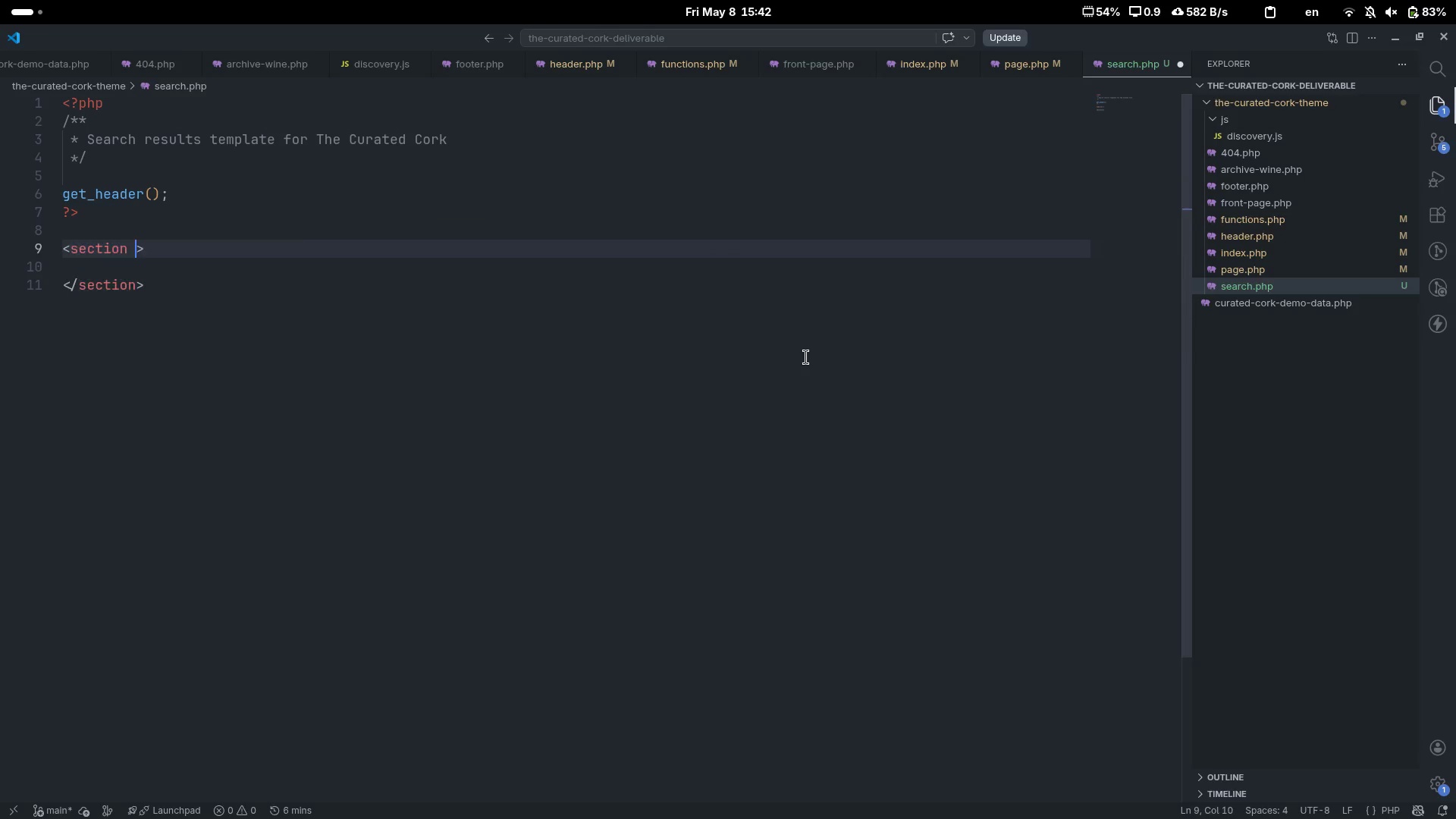 
type( class-")
key(Backspace)
key(Backspace)
type(="")
 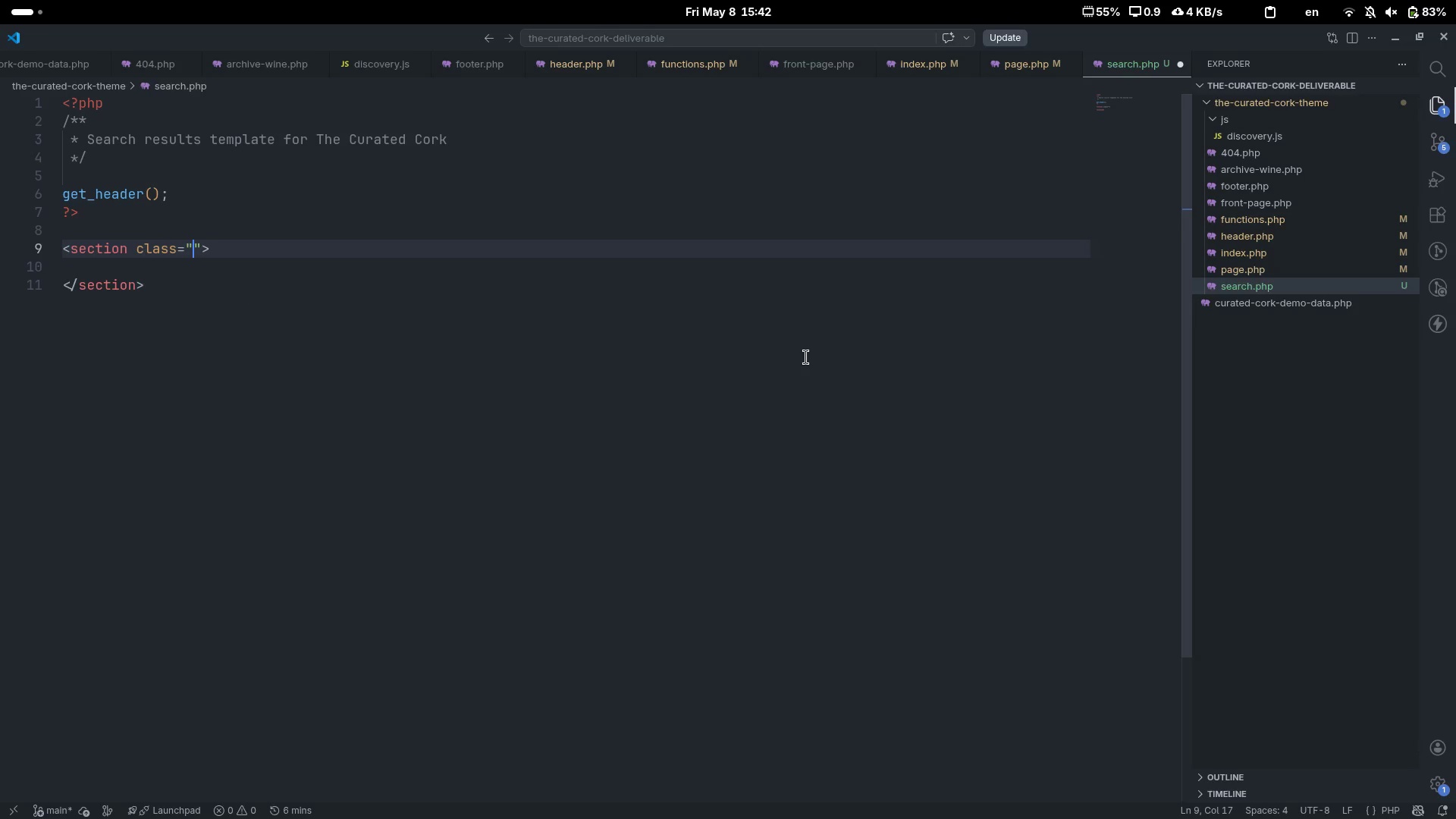 
 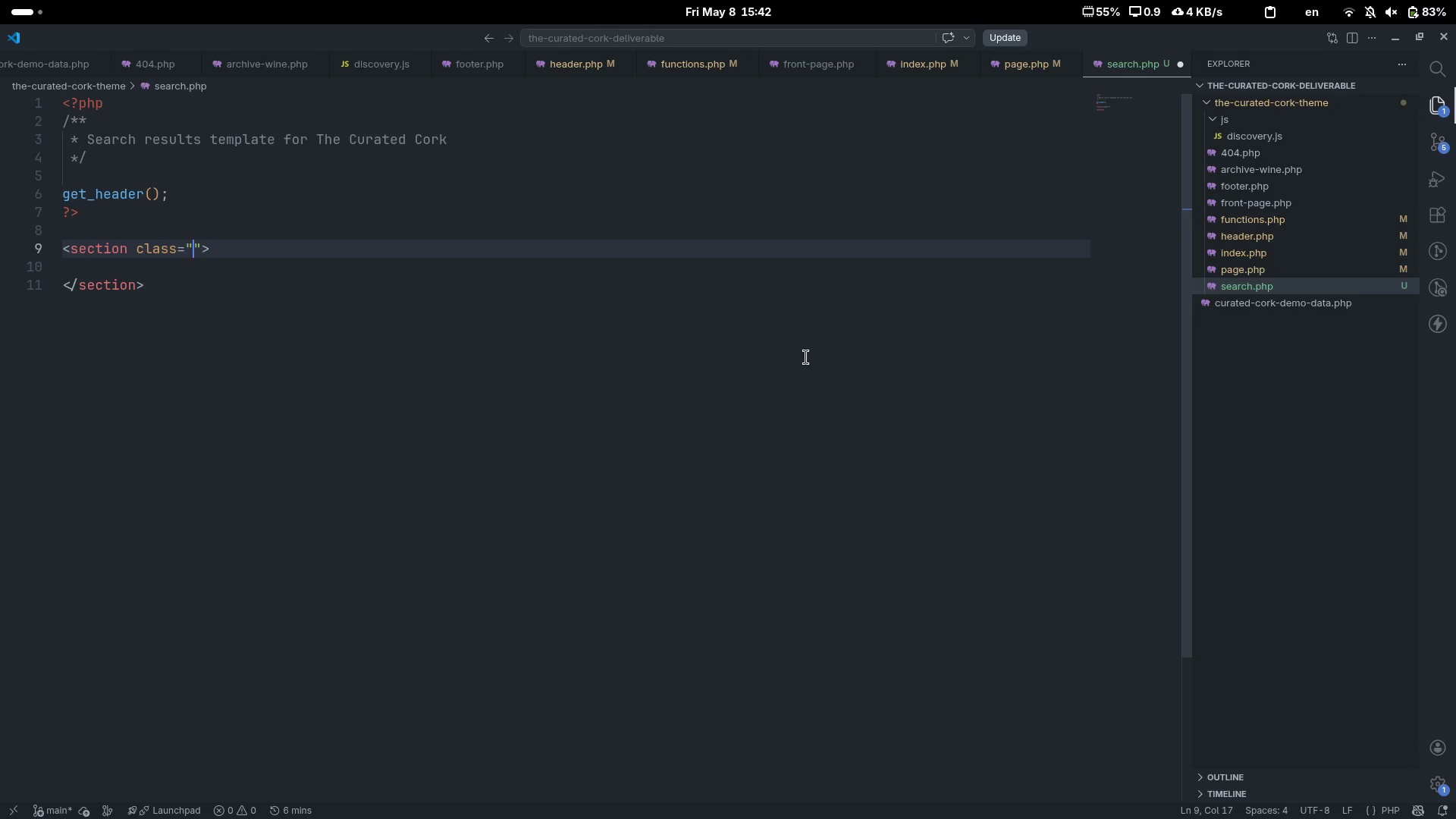 
key(ArrowLeft)
 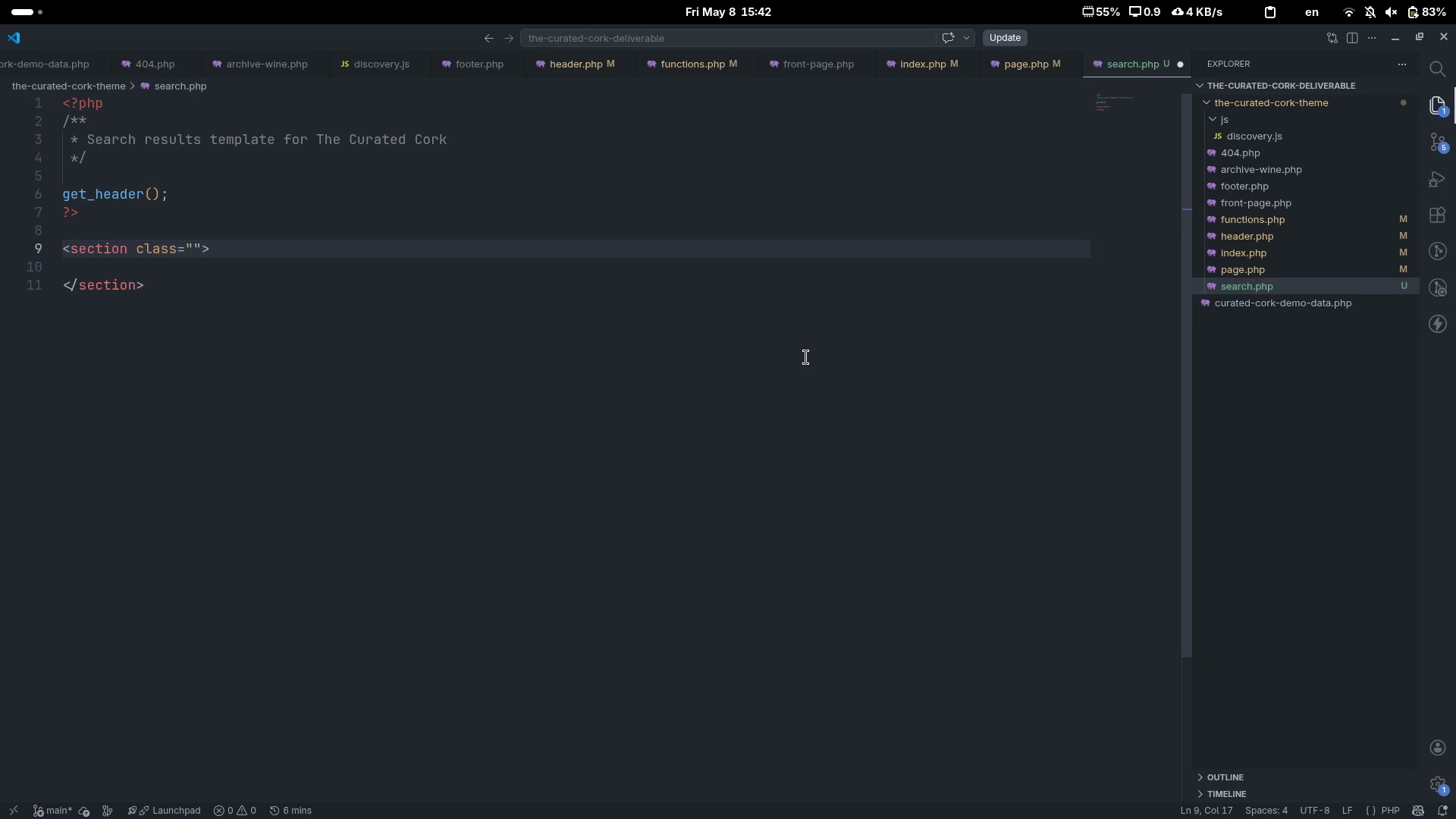 
type(cc-hero)
 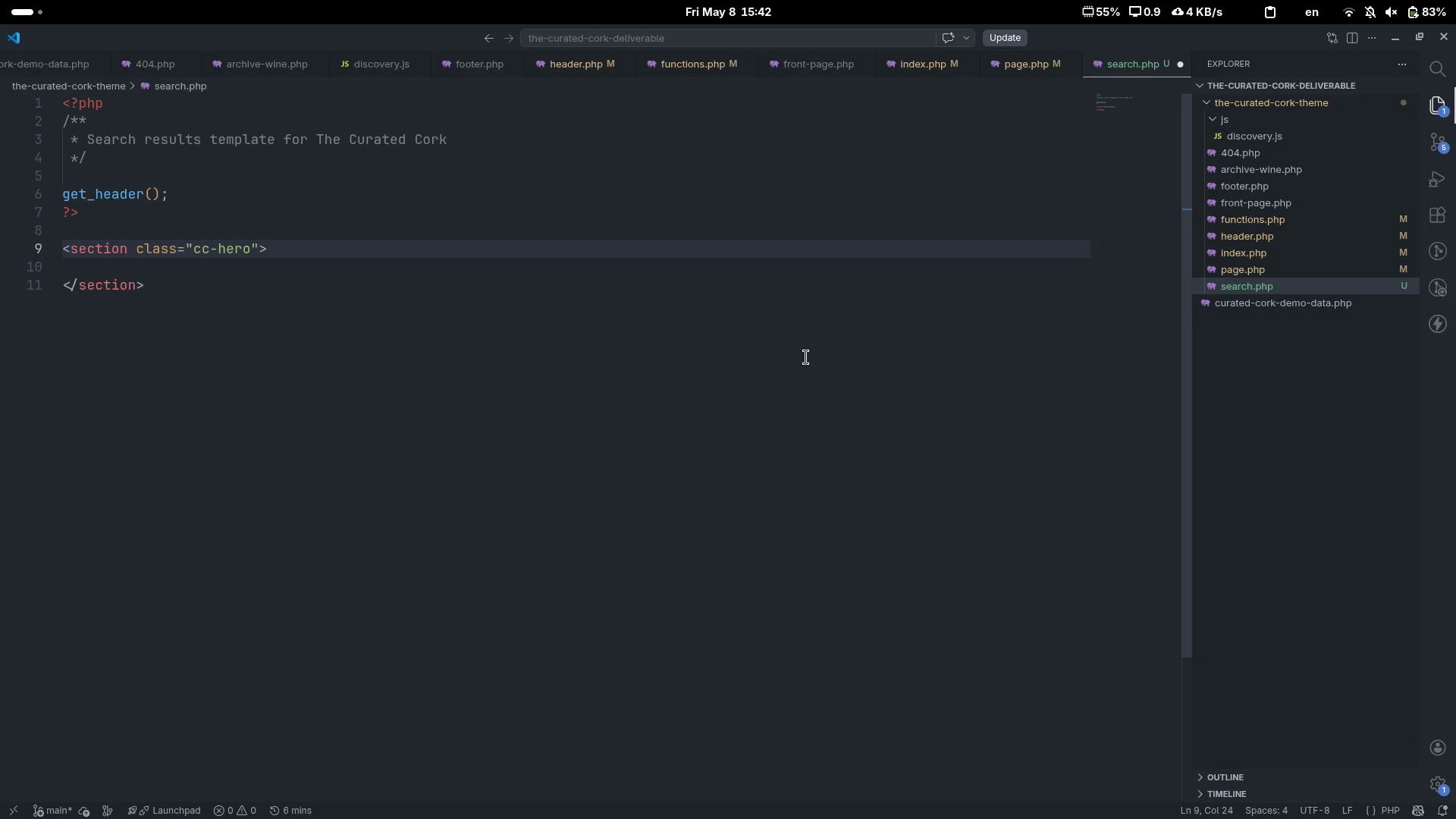 
key(ArrowDown)
 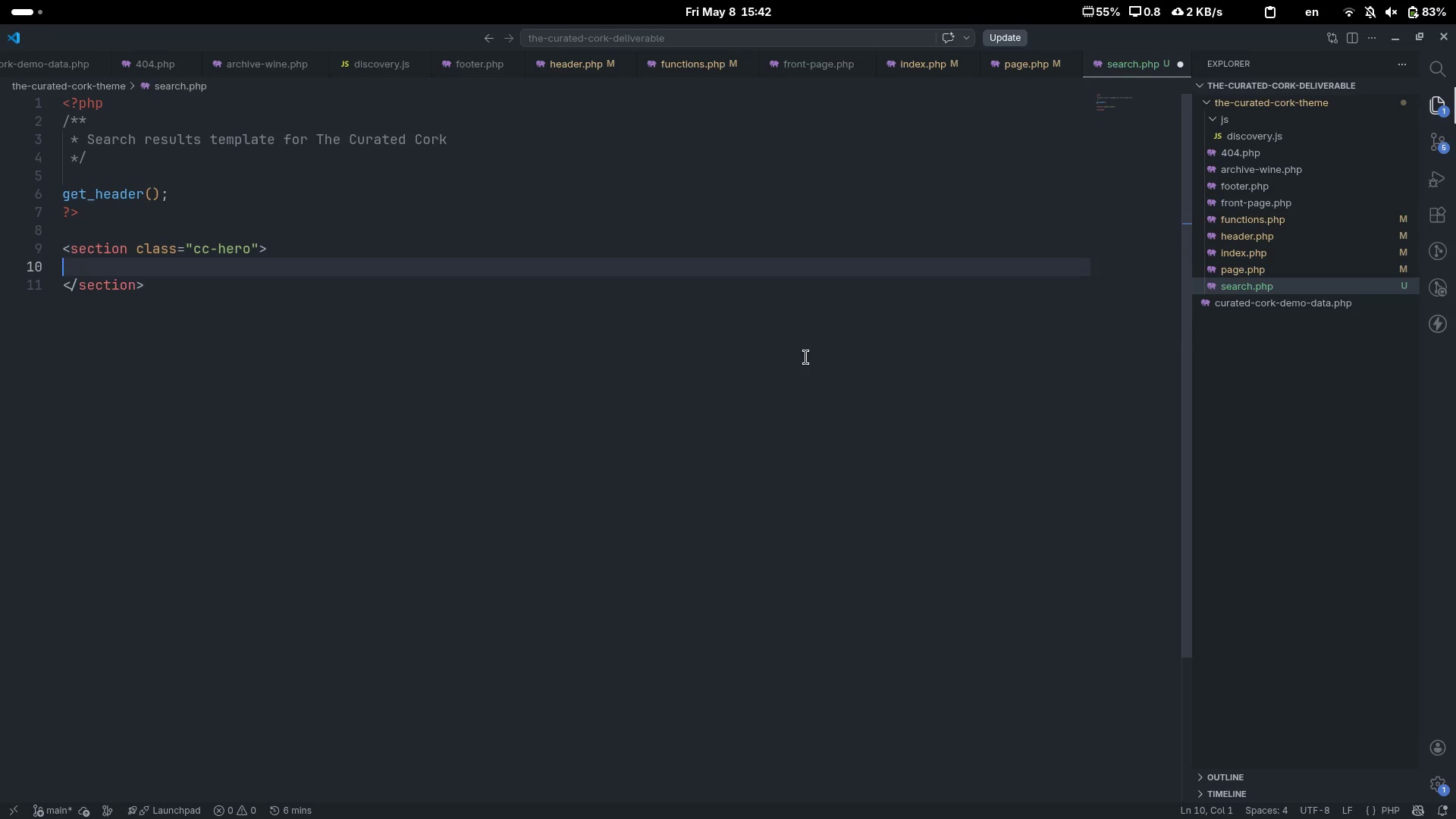 
key(Tab)
type(h1)
key(Tab)
type(Search Results[End])
 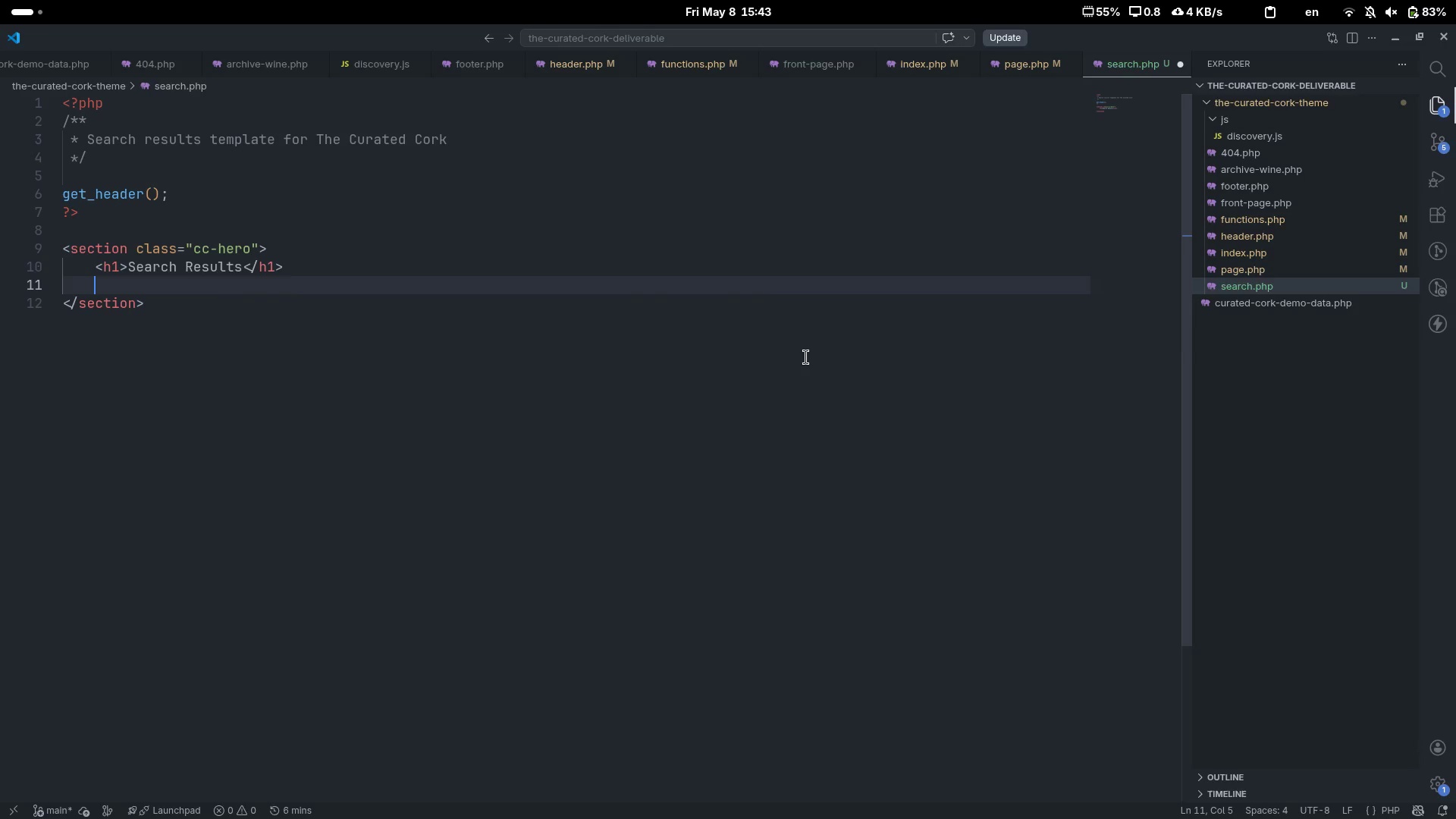 
key(Enter)
 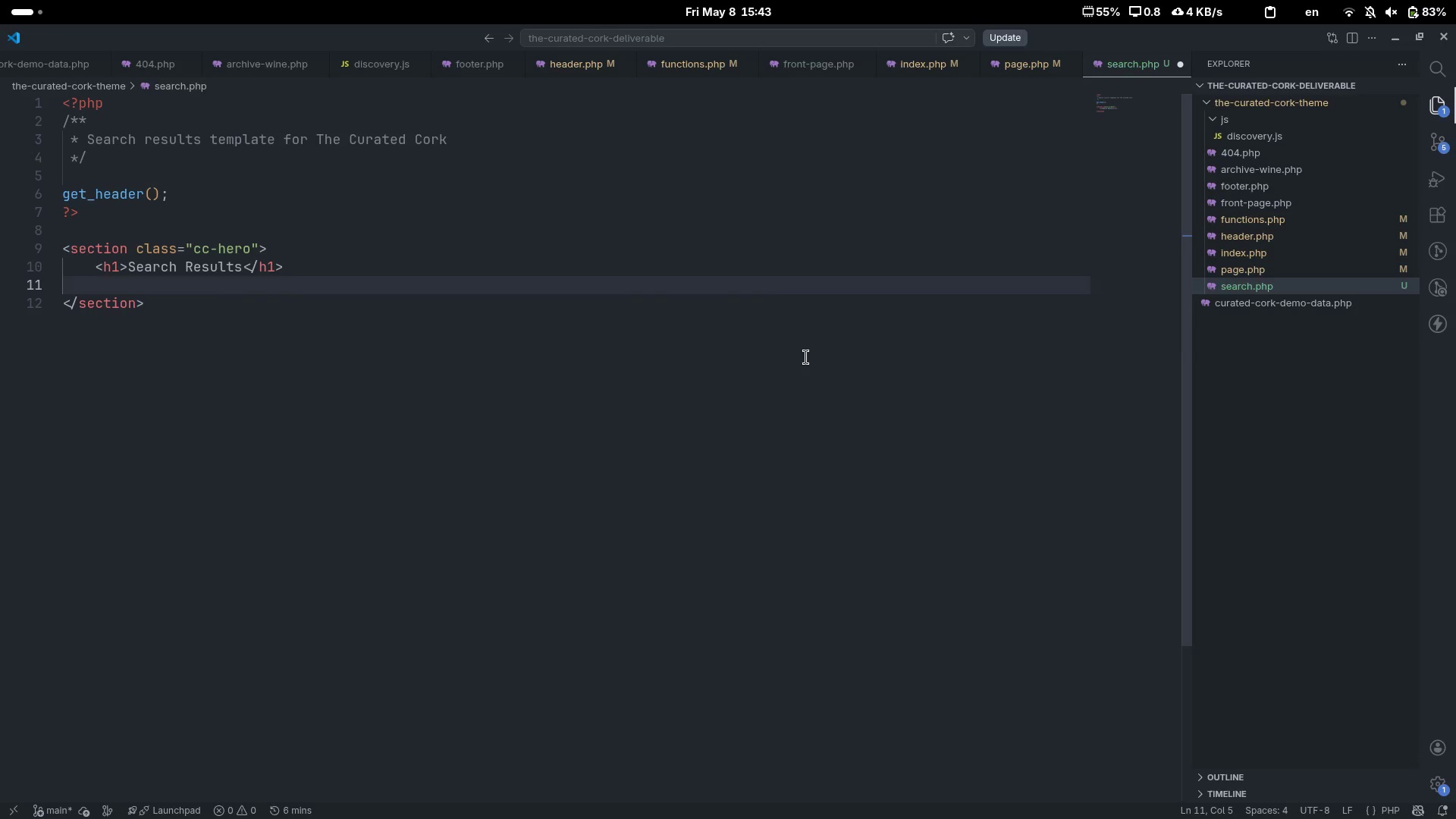 
type(p)
key(Tab)
type(Looking for somt)
key(Backspace)
type(ething specific?[End])
 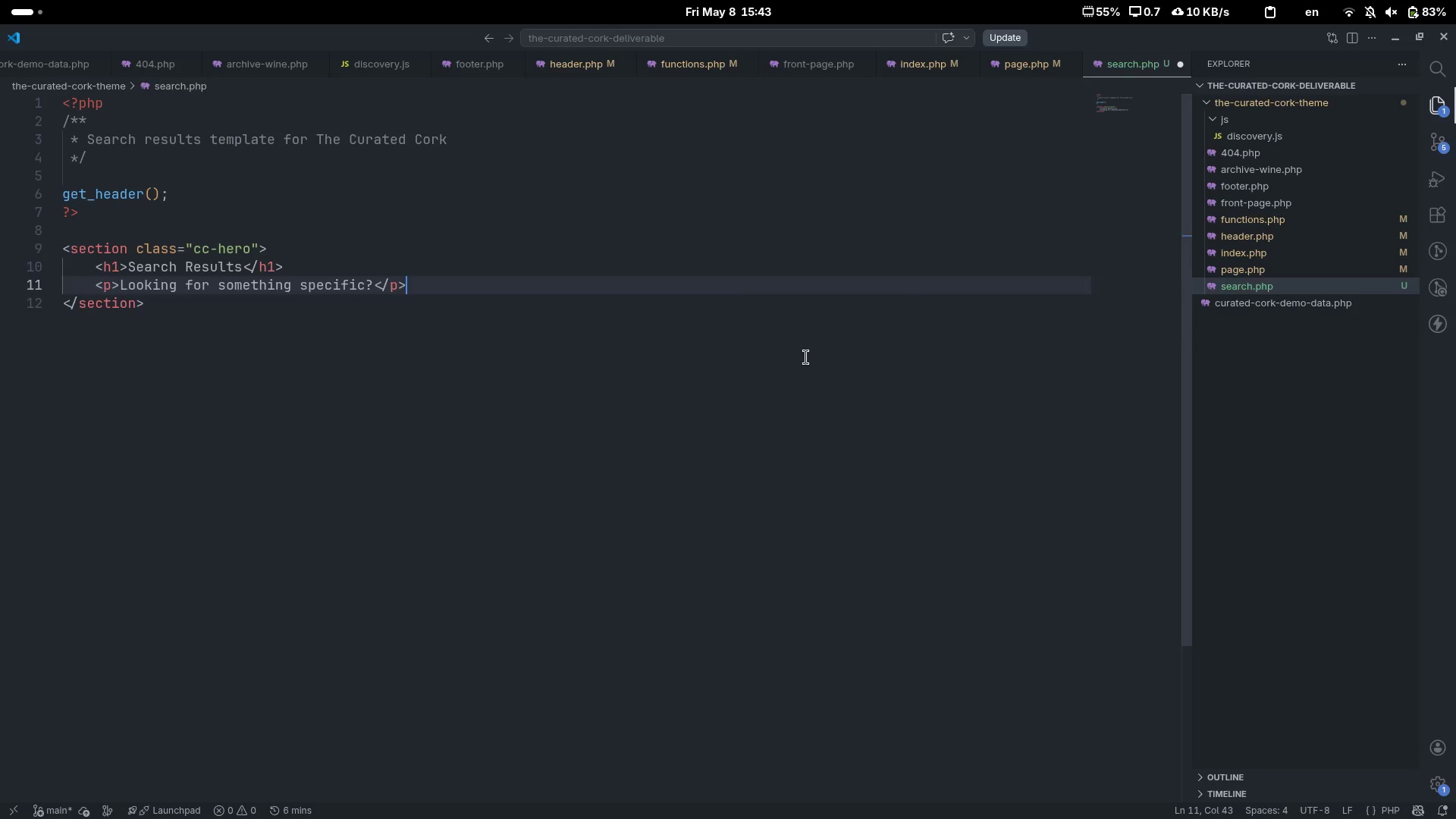 
key(ArrowDown)
 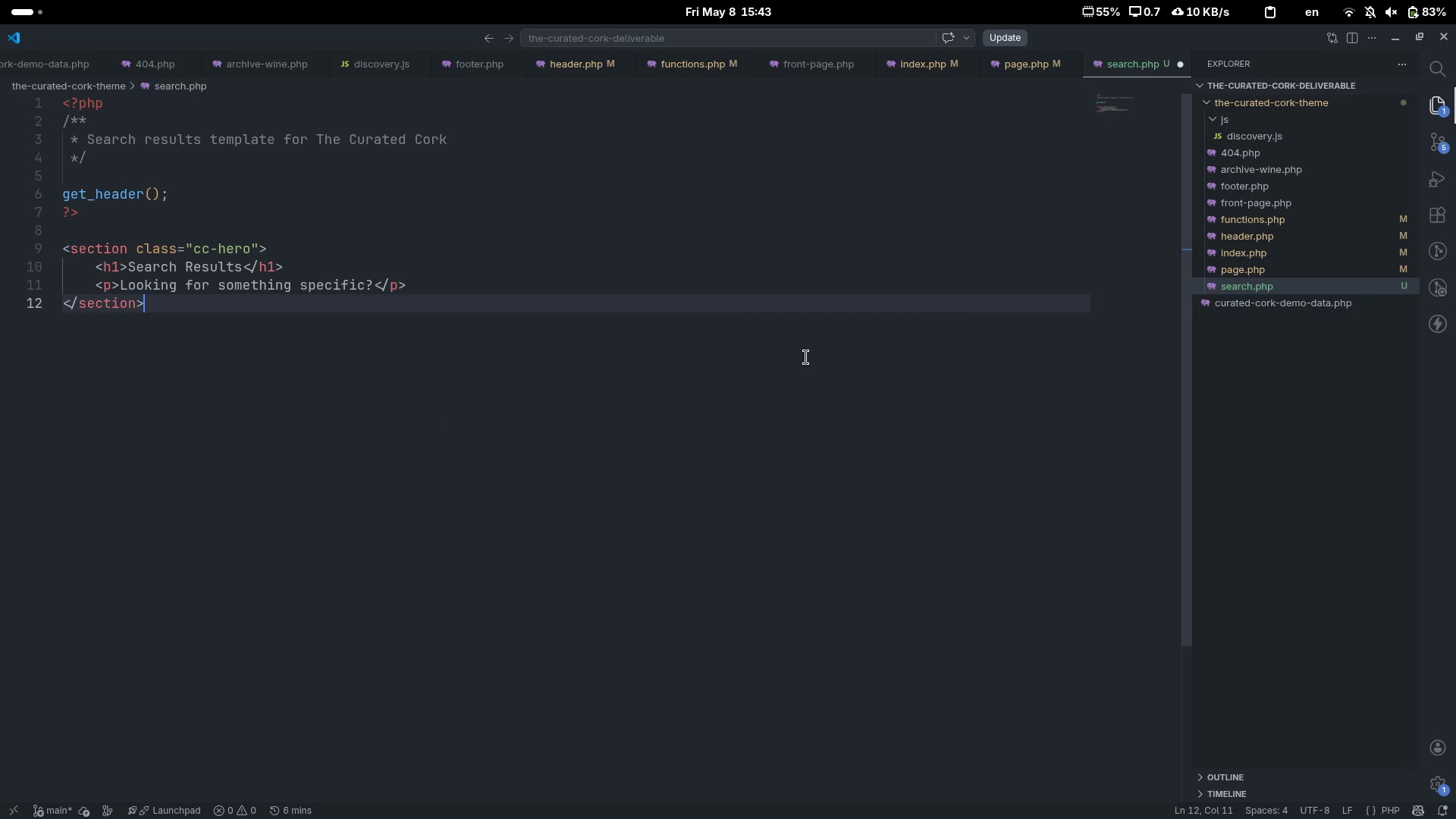 
key(Enter)
 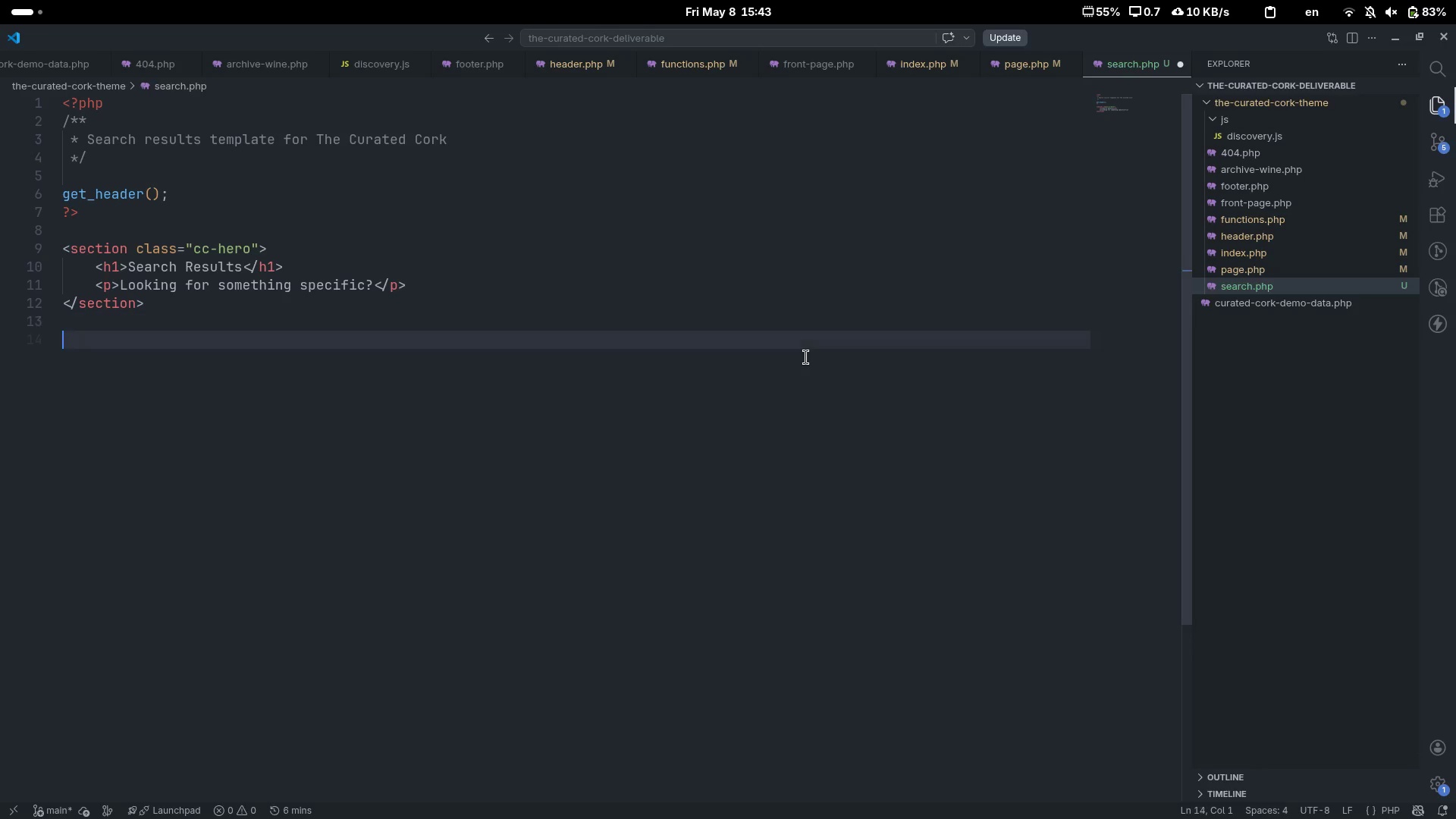 
key(Enter)
 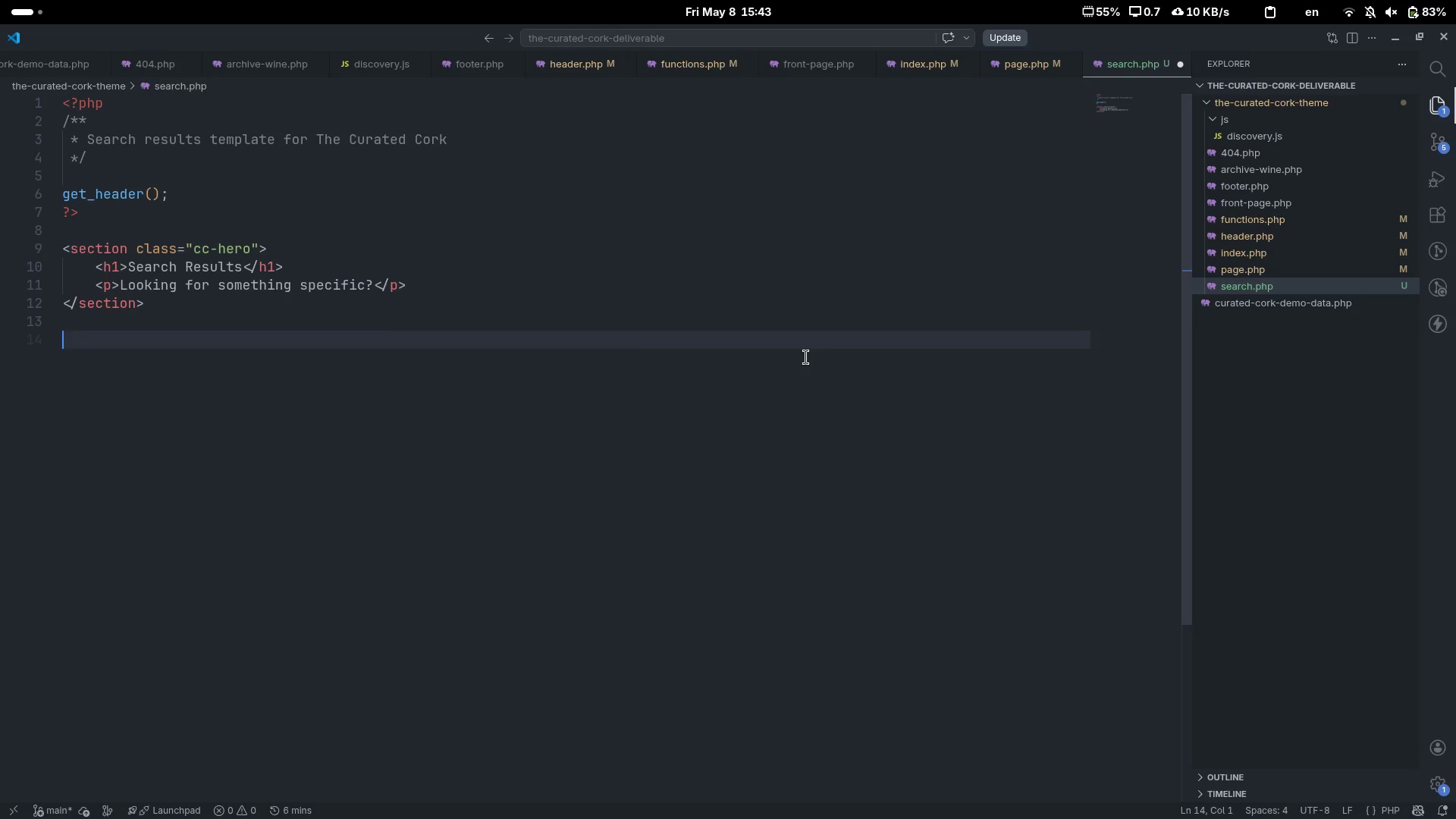 
type(section)
key(Tab)
 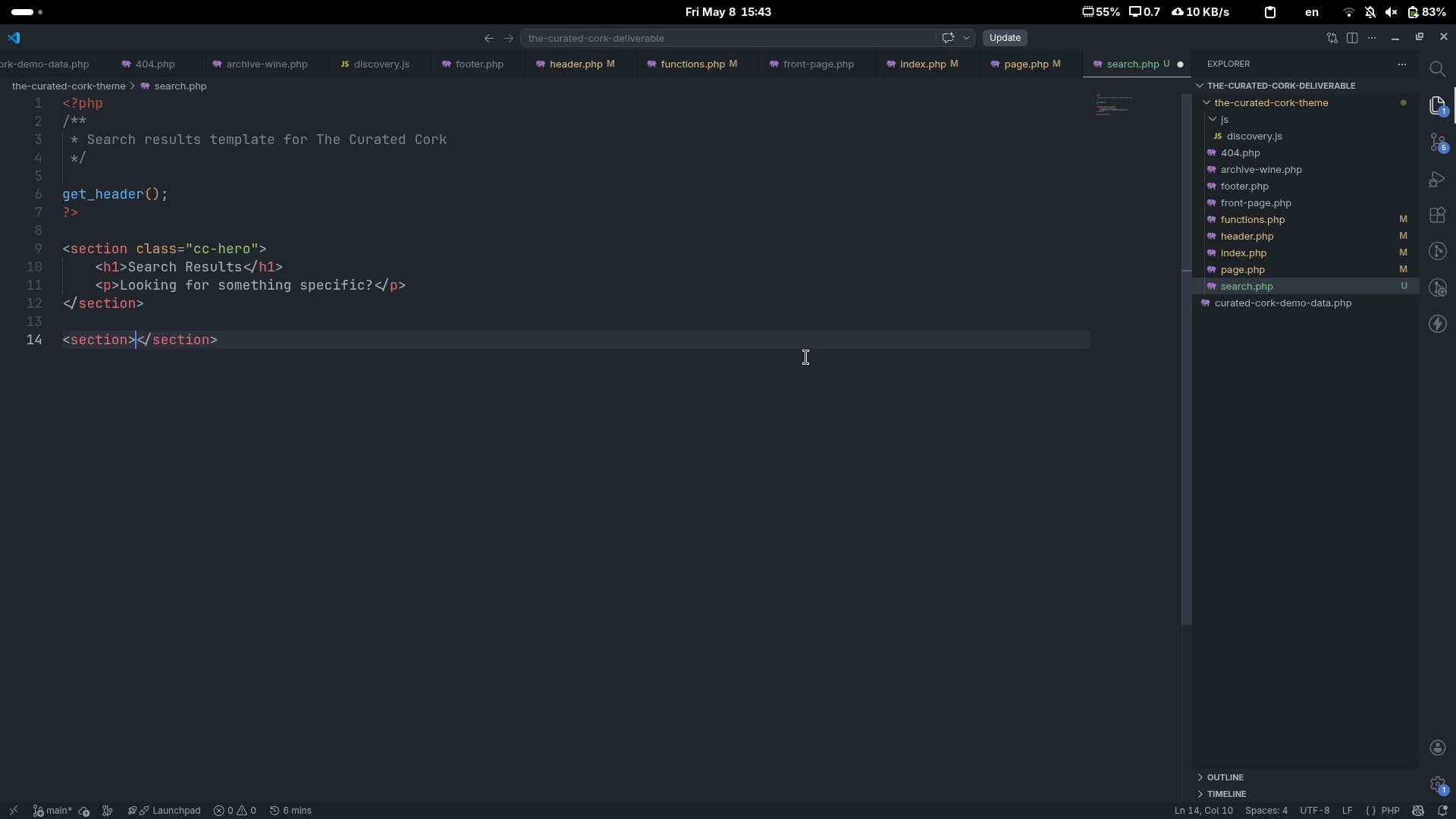 
key(Enter)
 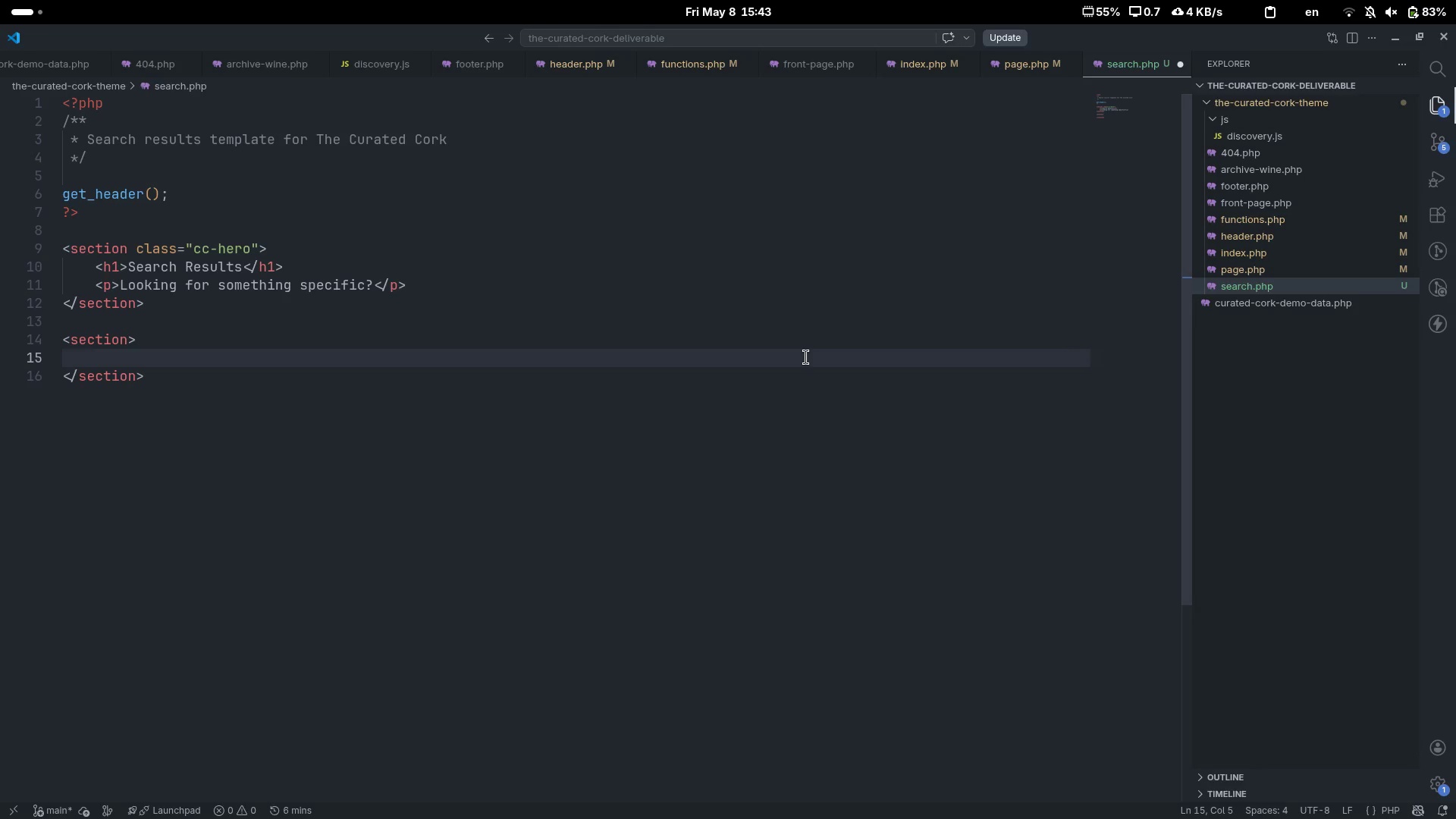 
key(ArrowUp)
 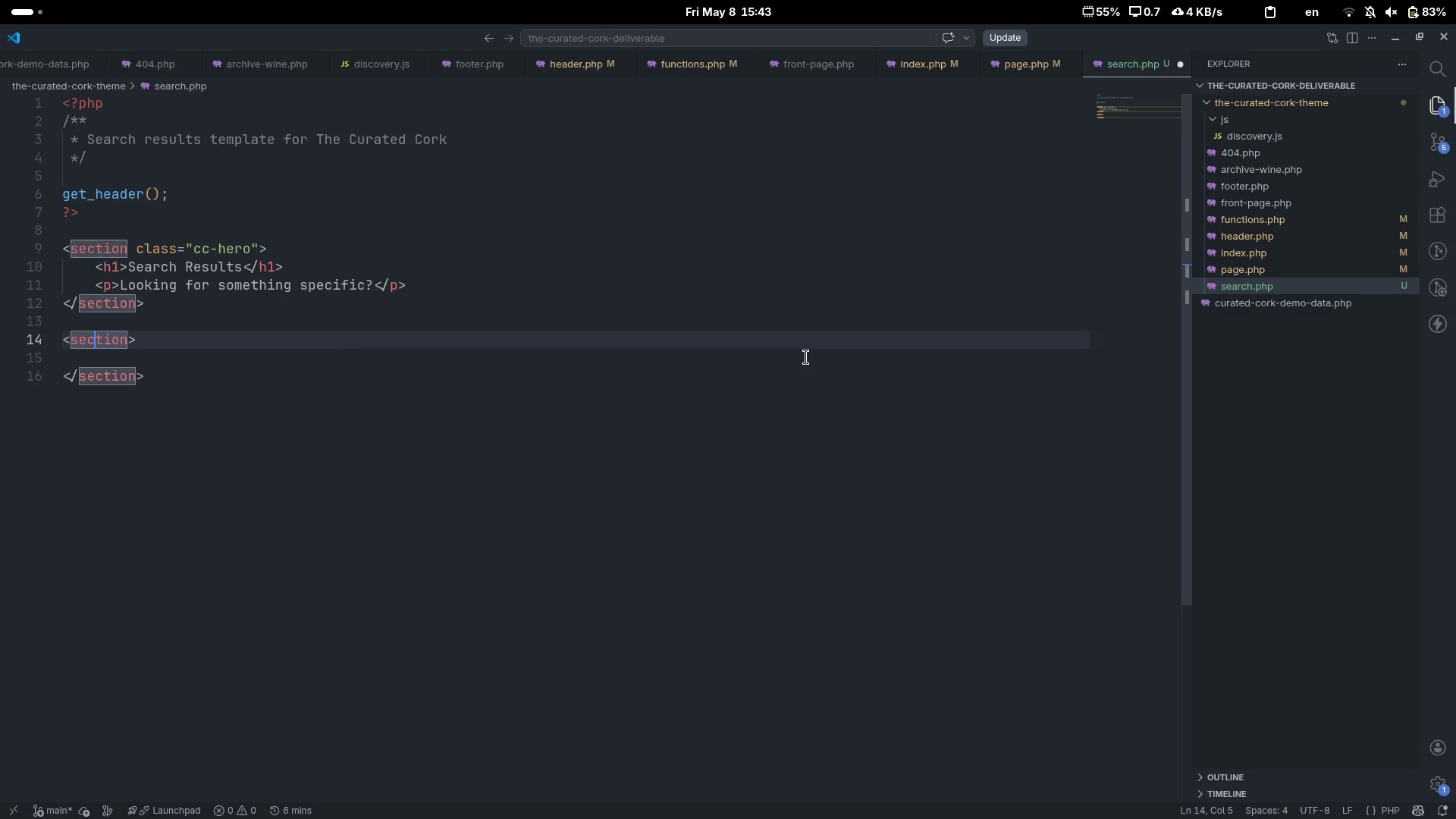 
key(Control+ControlLeft)
 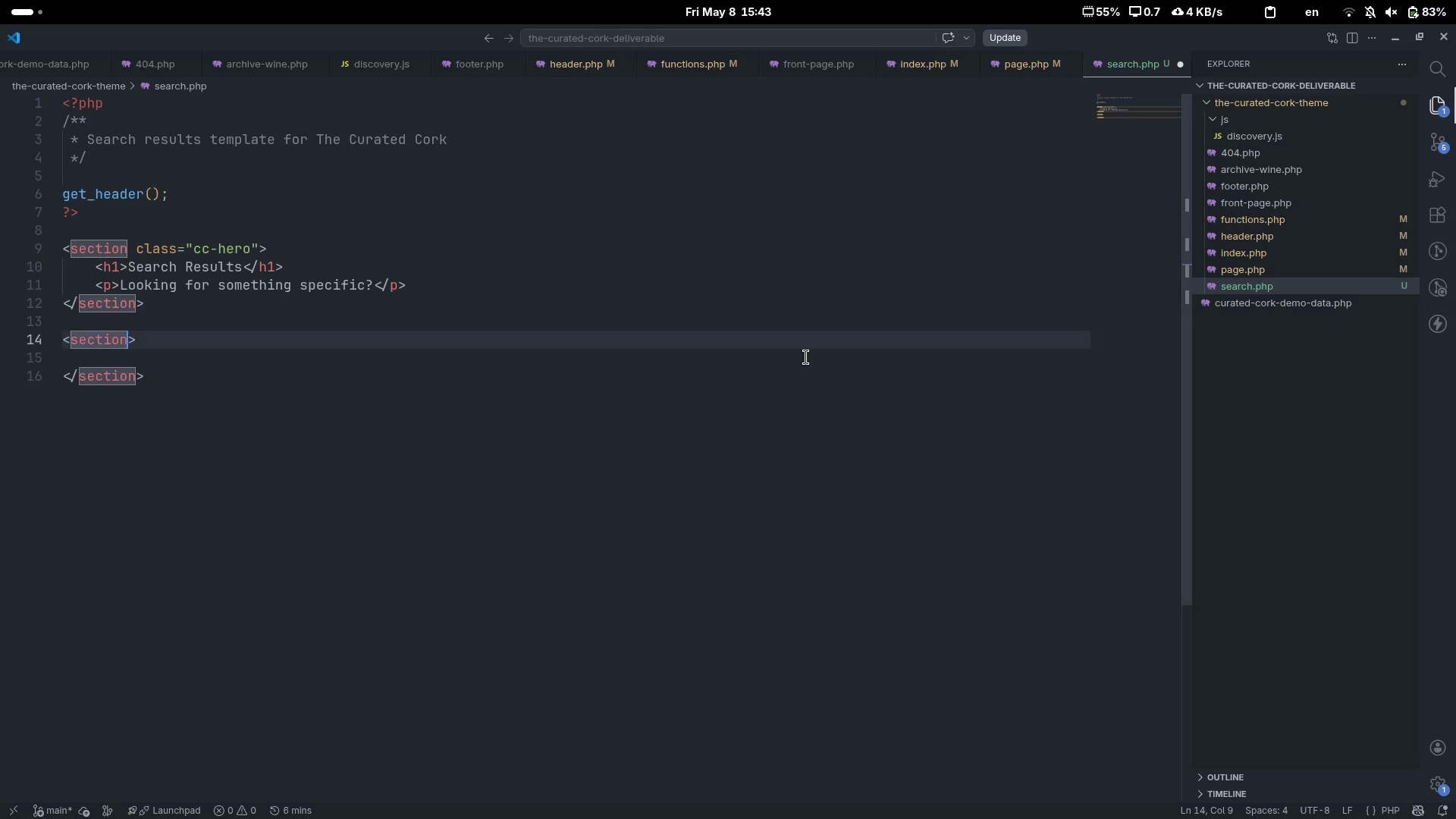 
key(Control+ArrowRight)
 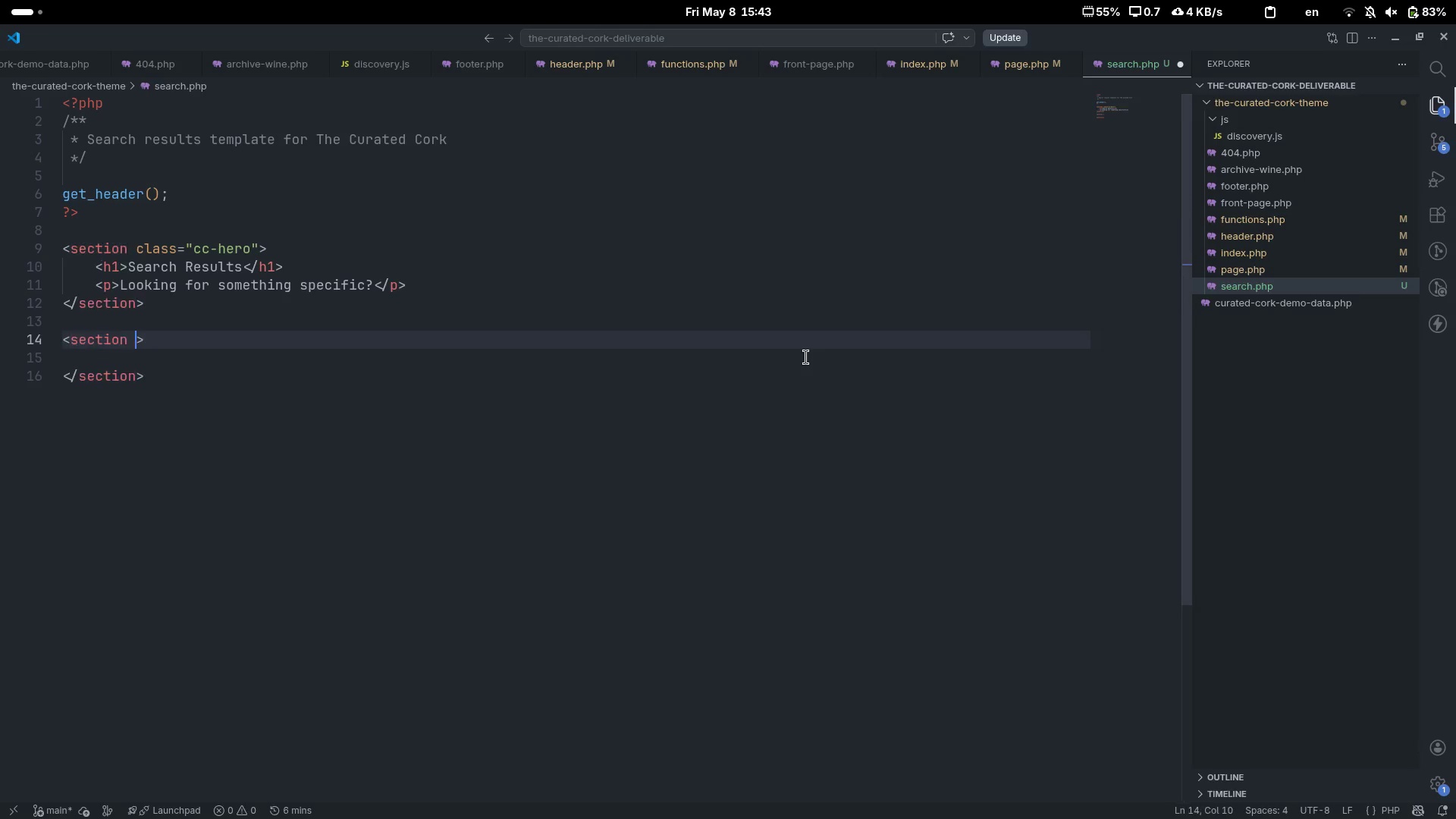 
type( cas)
key(Backspace)
key(Backspace)
type(las)
key(Tab)
type(="")
 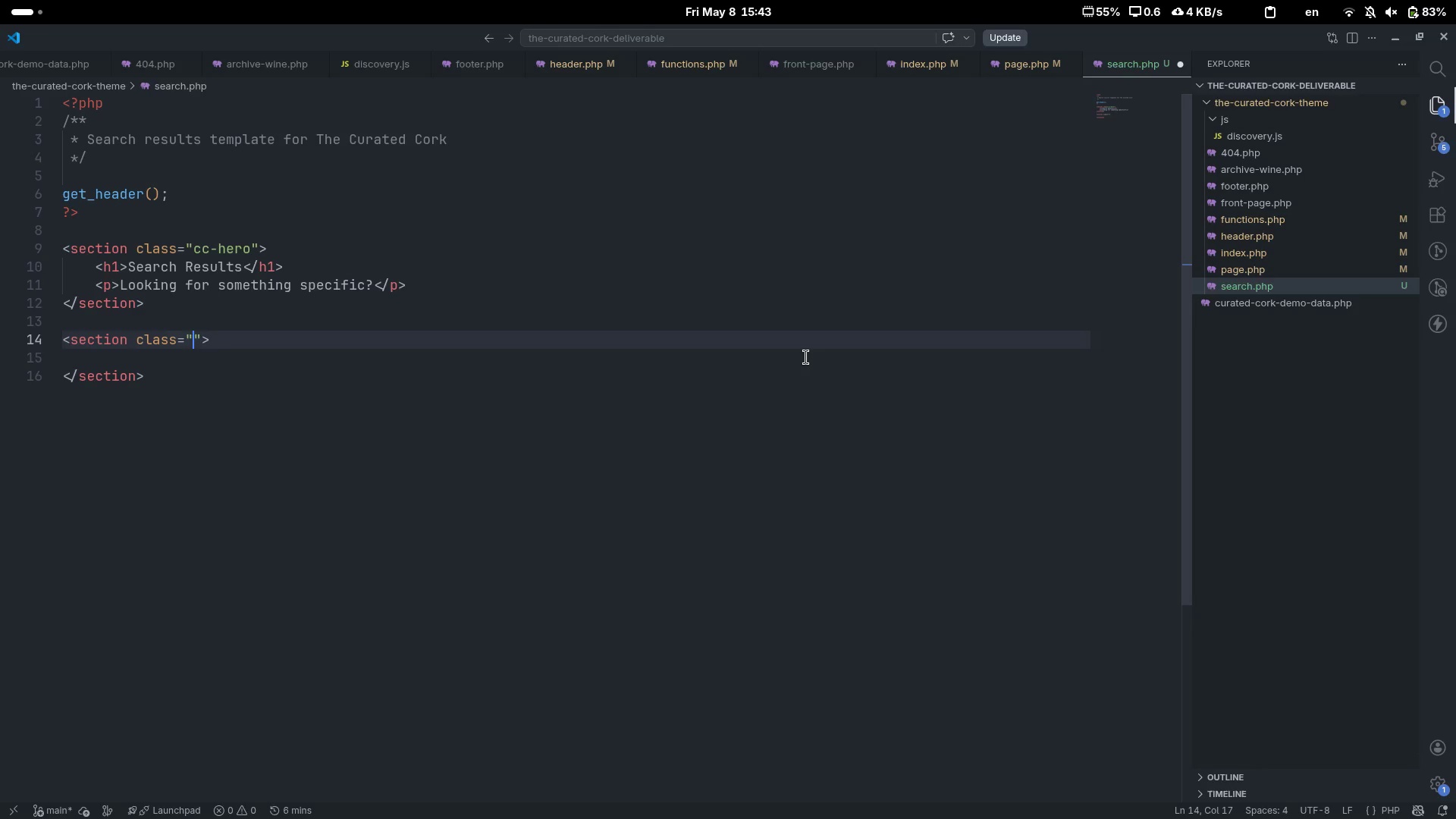 
 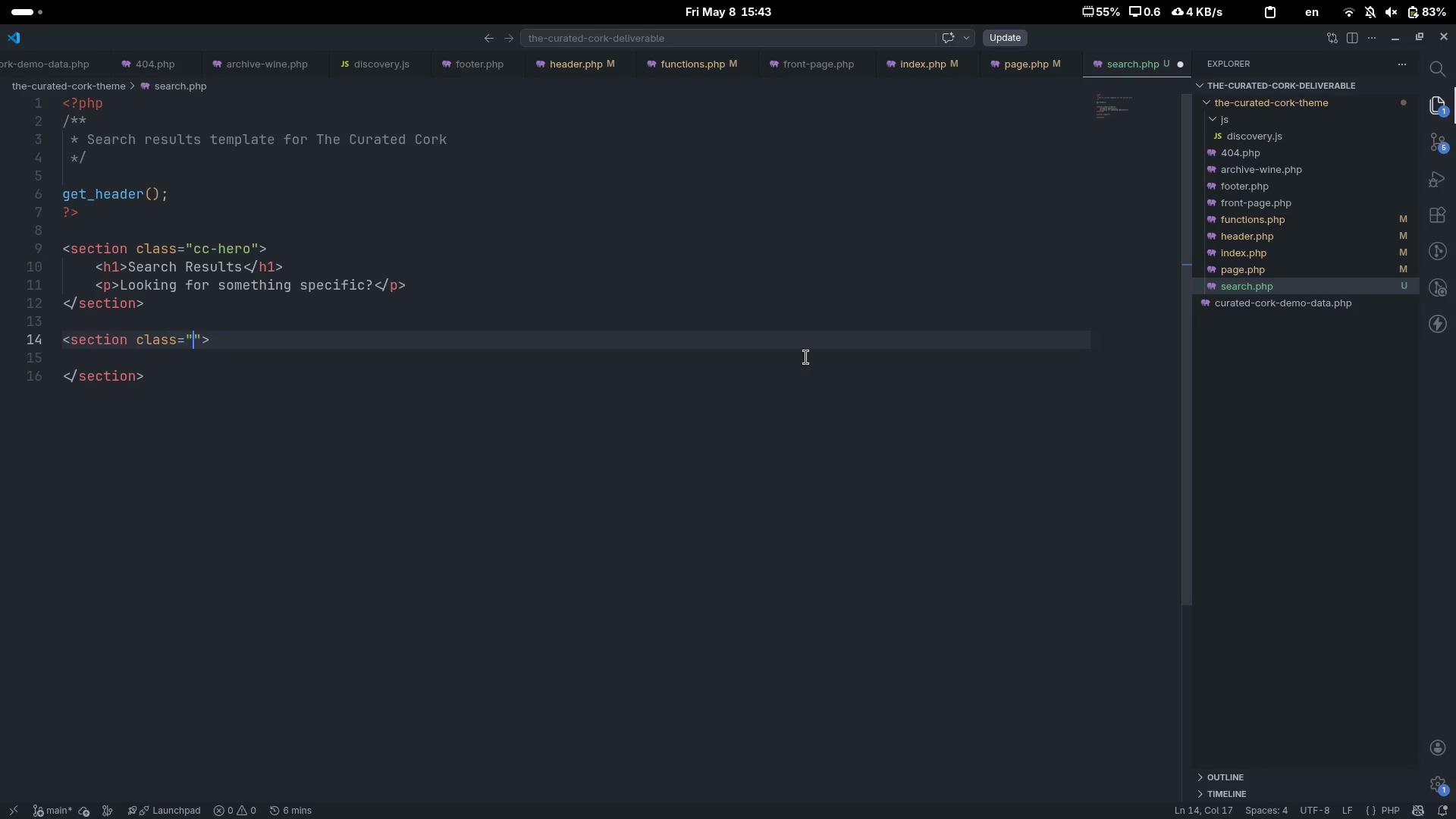 
key(ArrowLeft)
 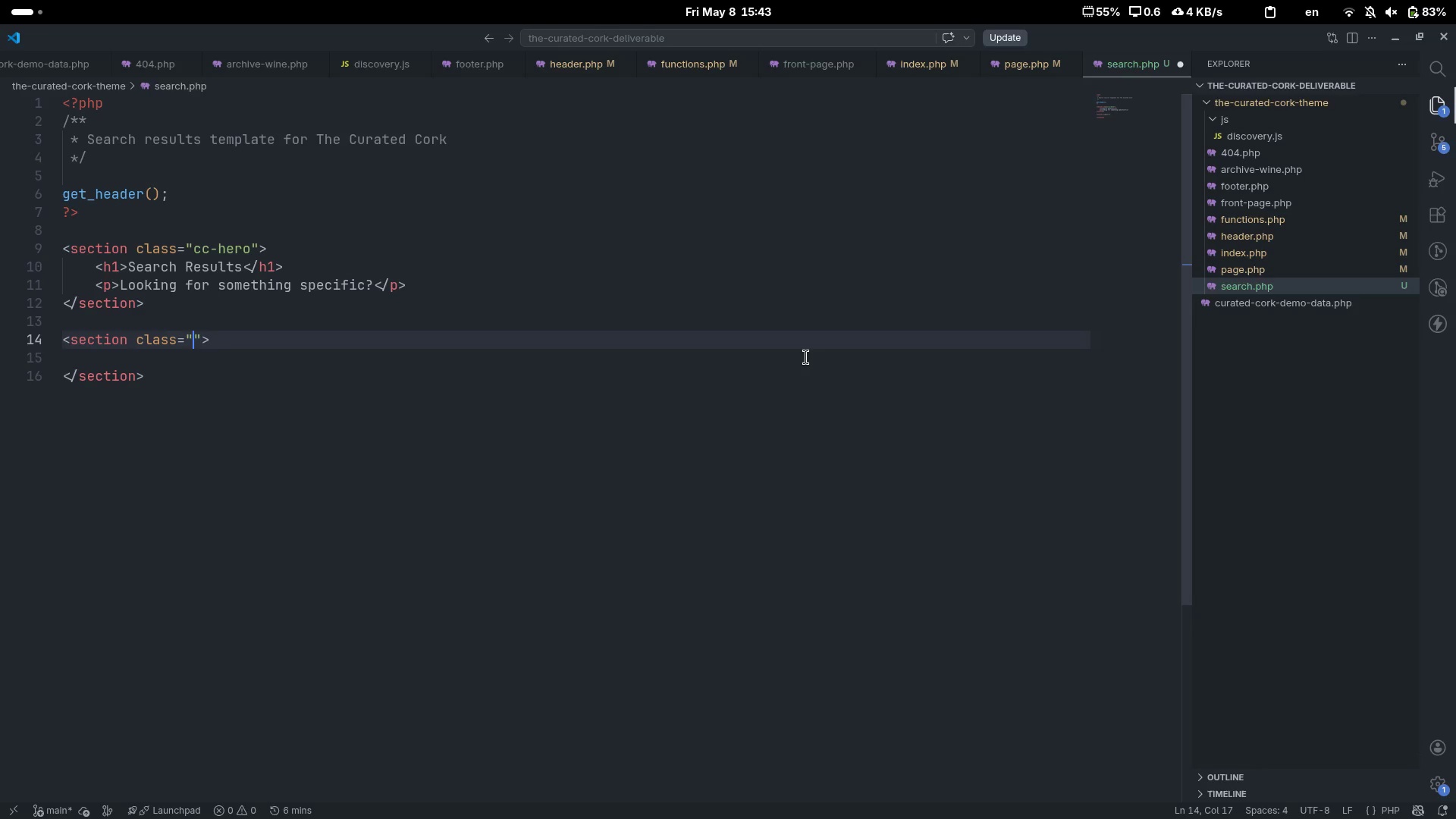 
type(cc-results-section)
 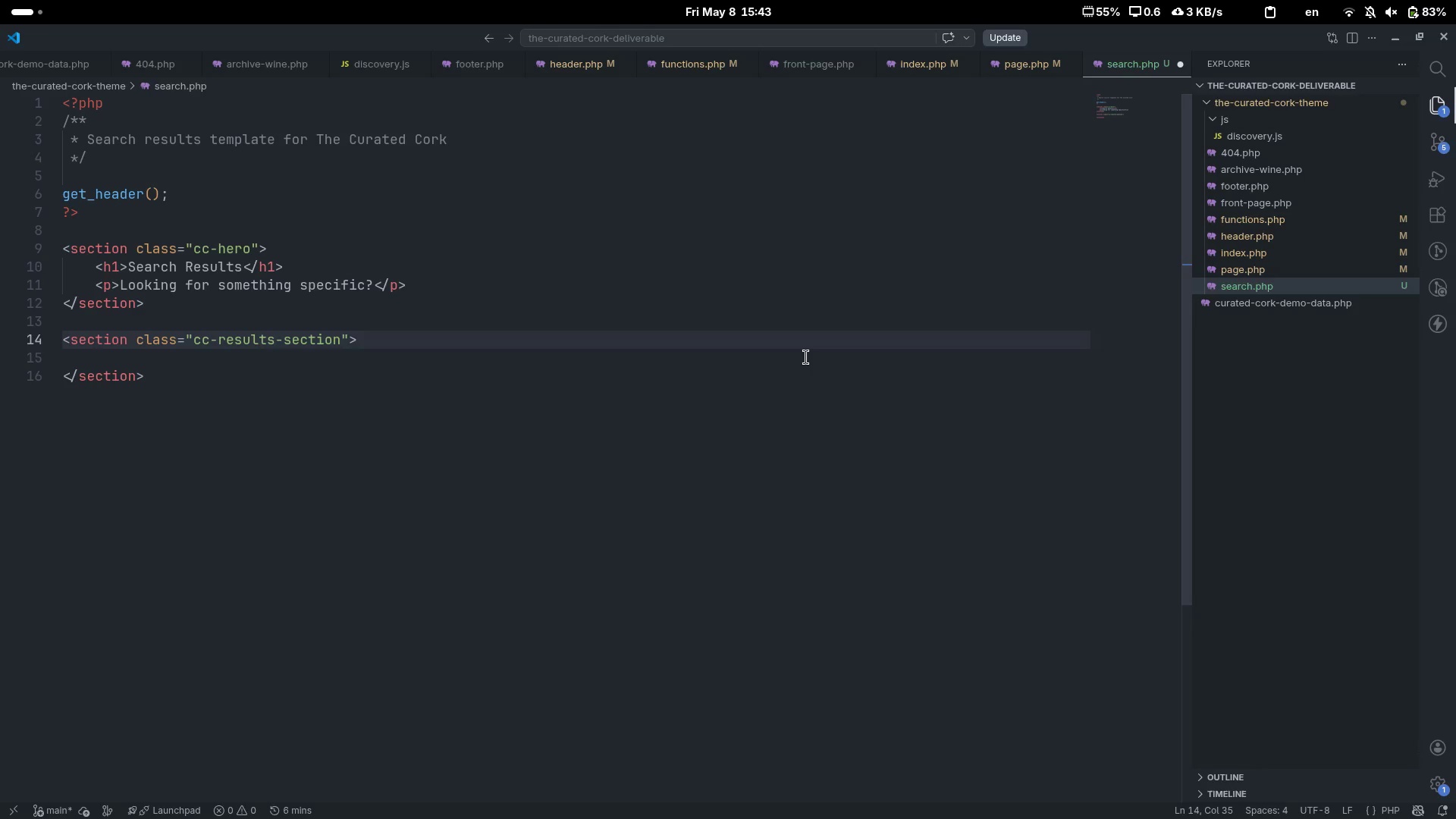 
key(ArrowDown)
 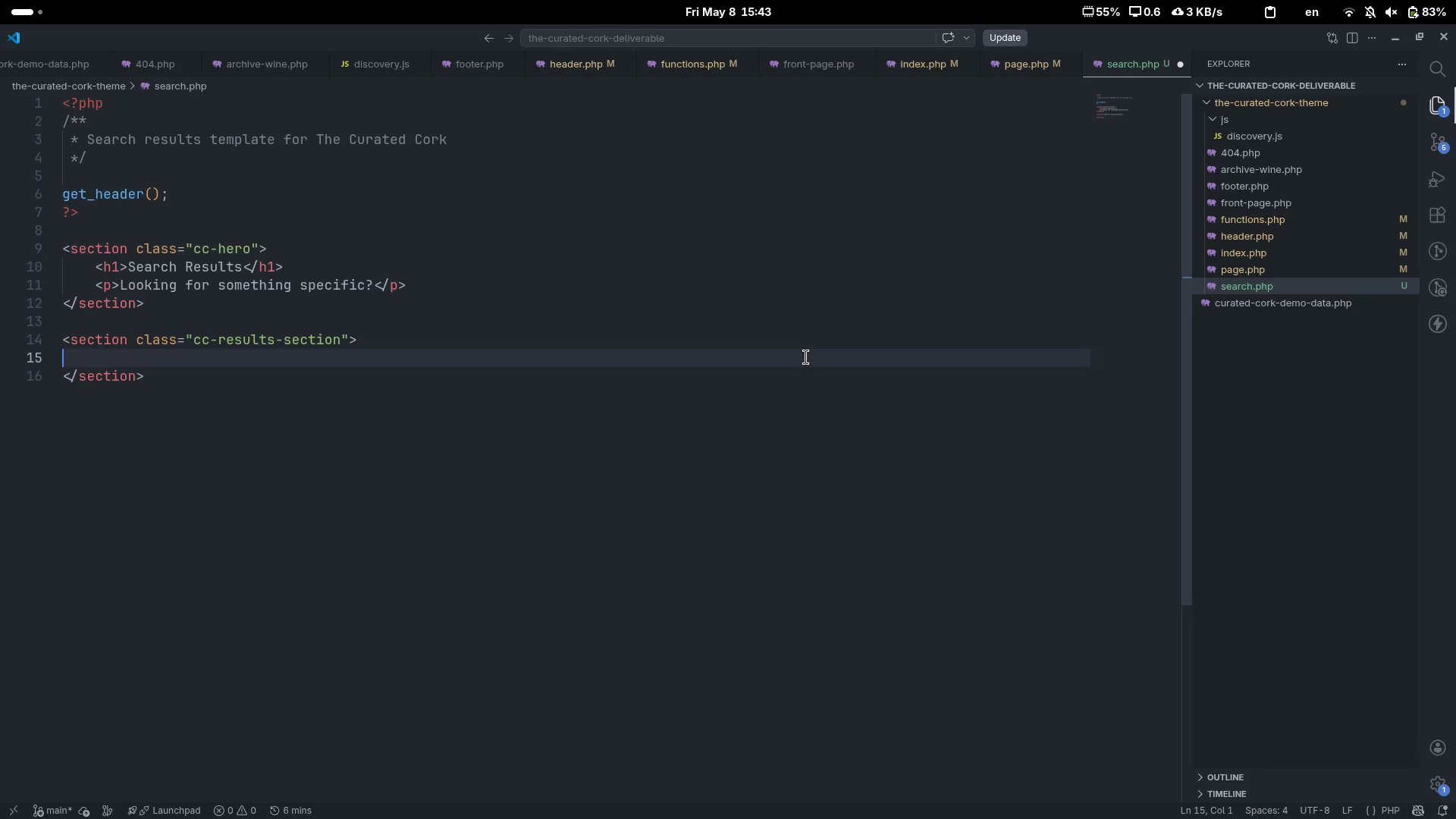 
key(Tab)
 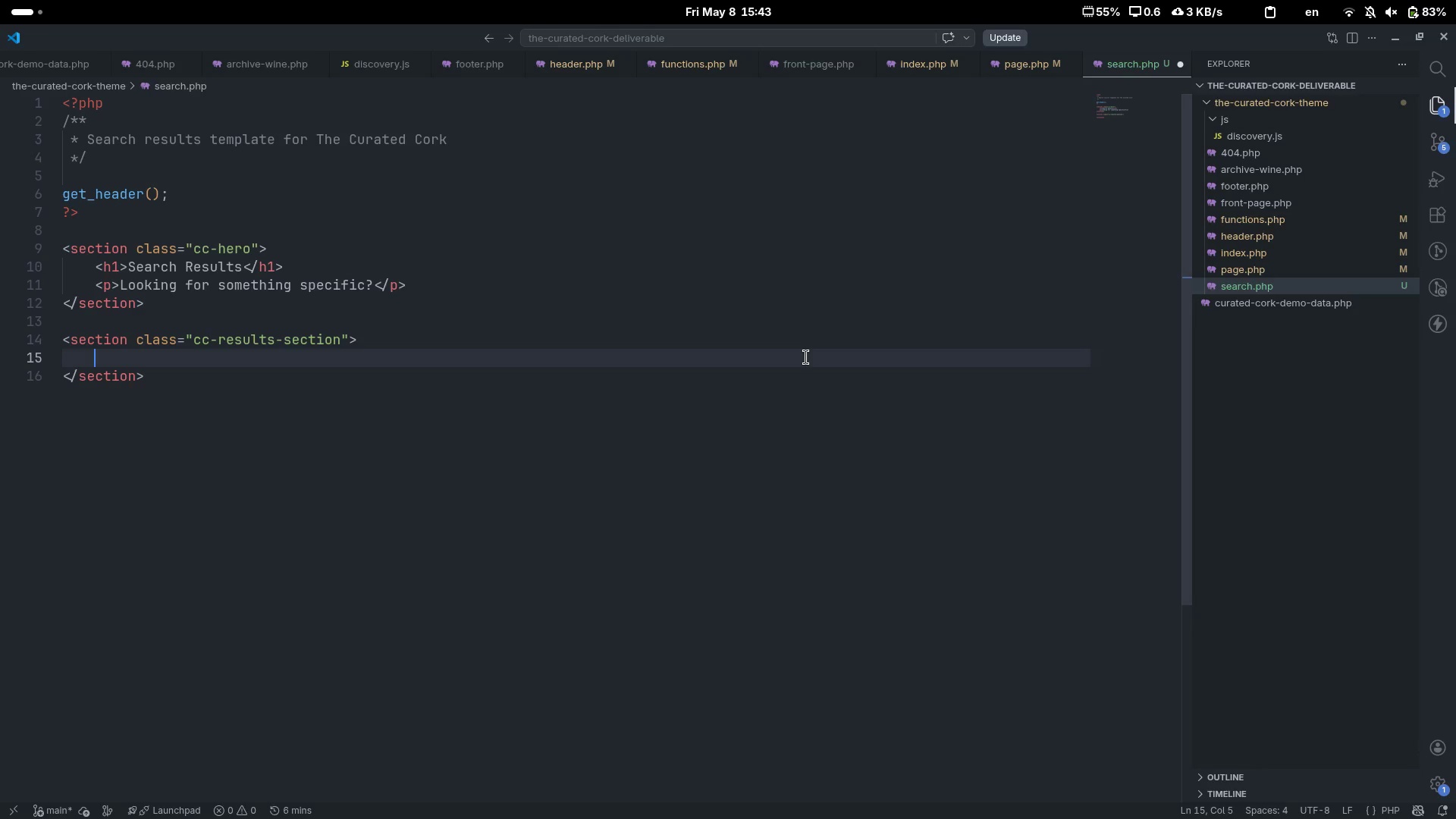 
key(Shift+Comma)
 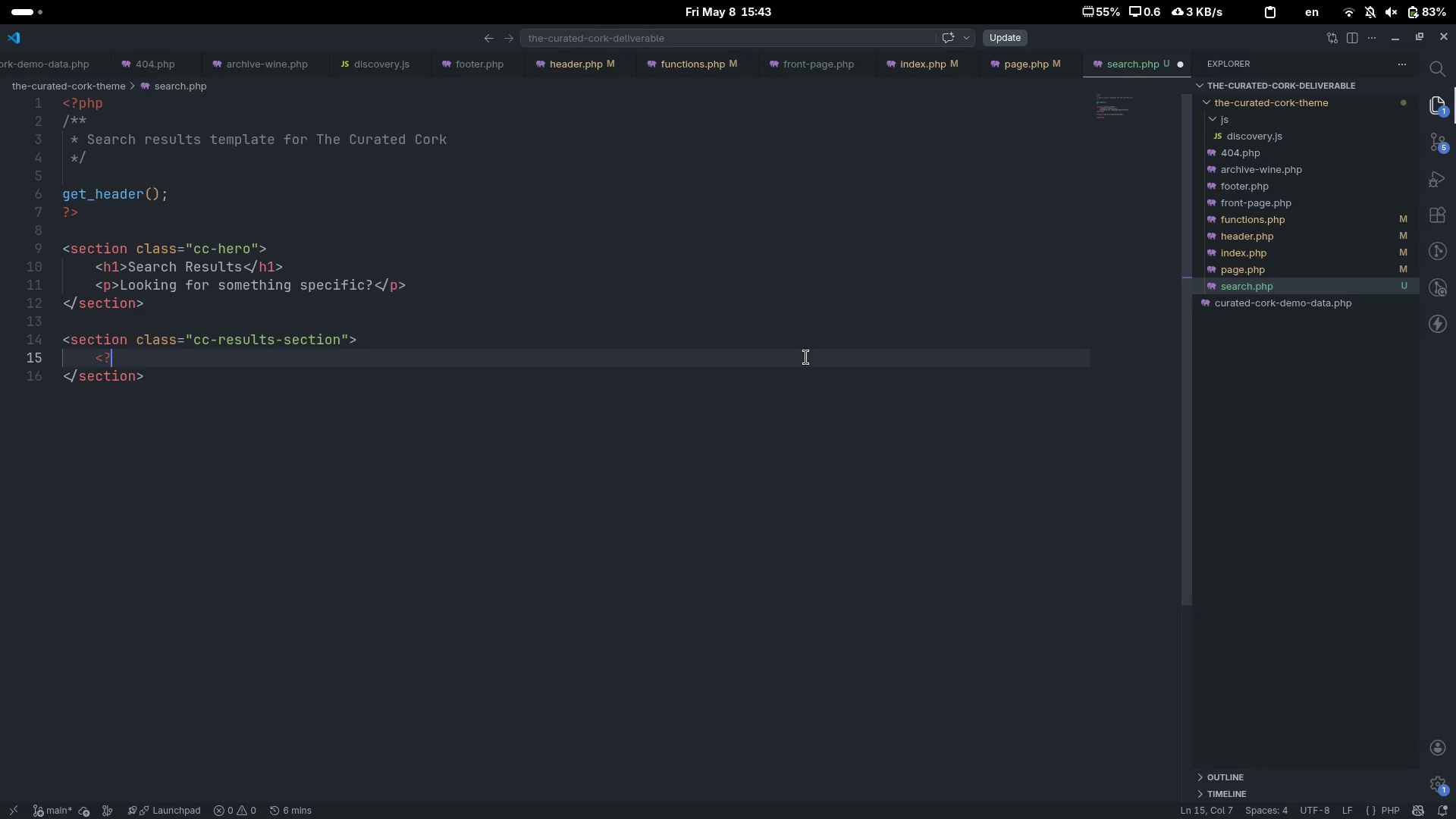 
key(Shift+Slash)
 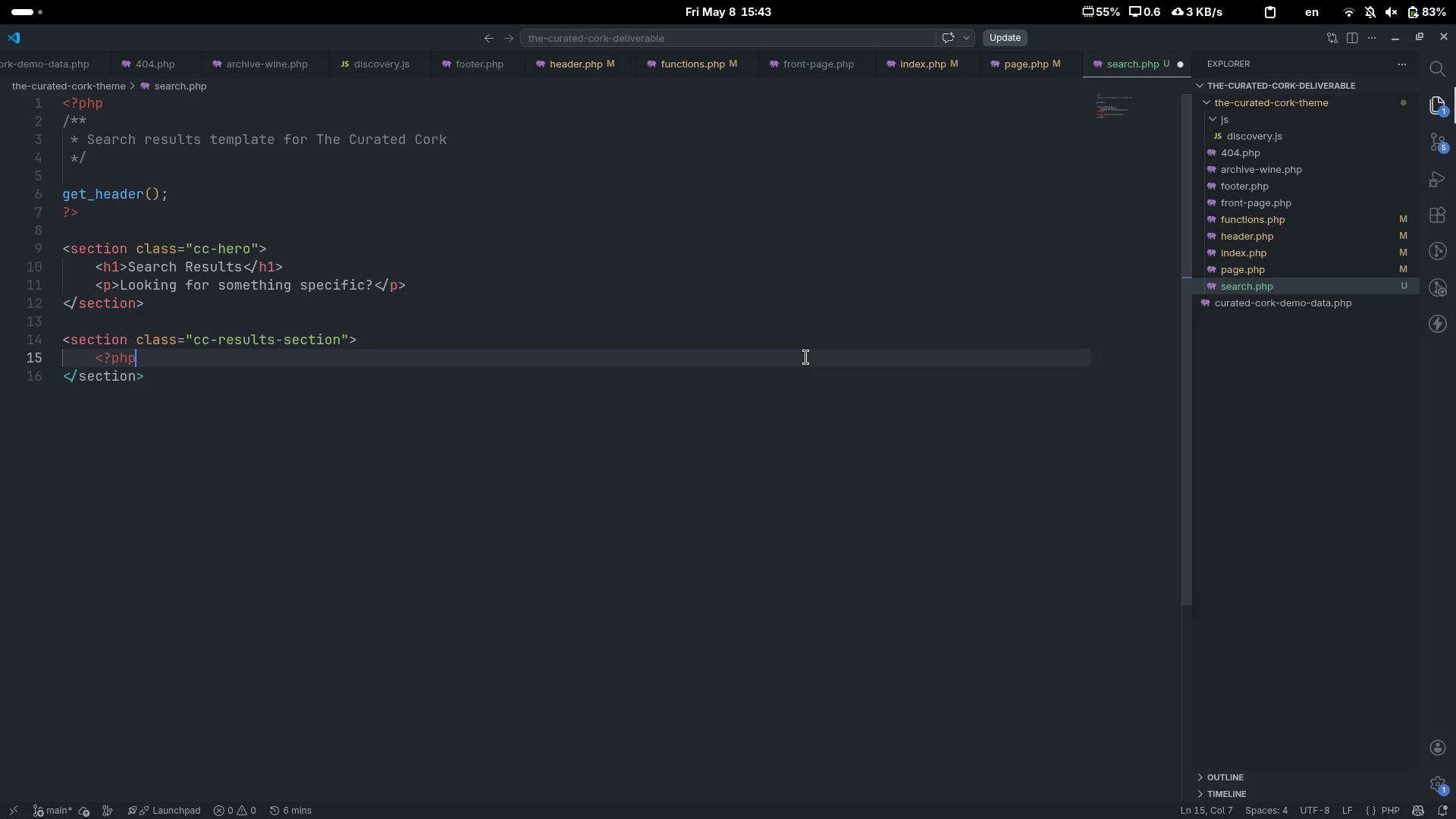 
key(Tab)
 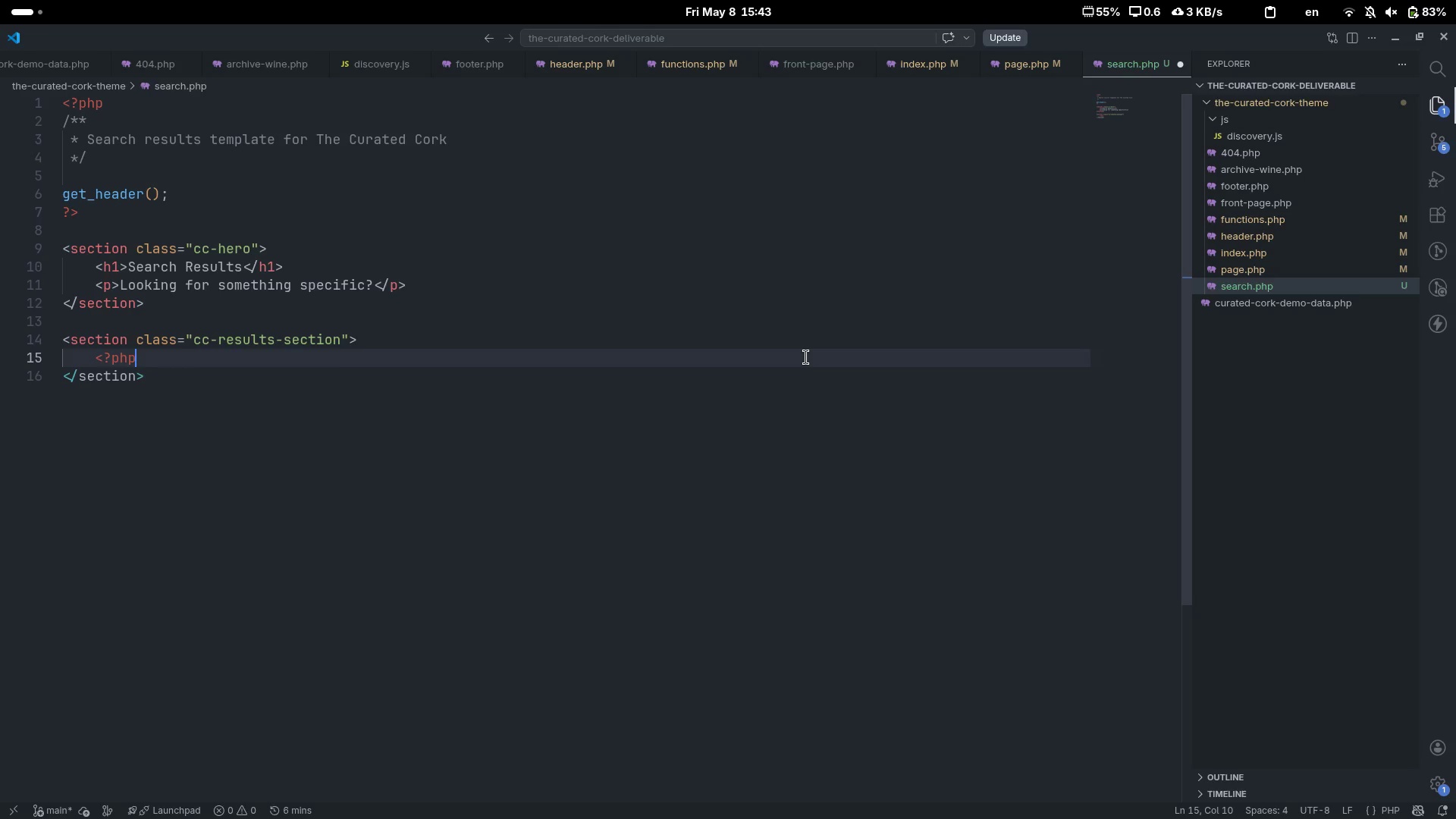 
key(Space)
 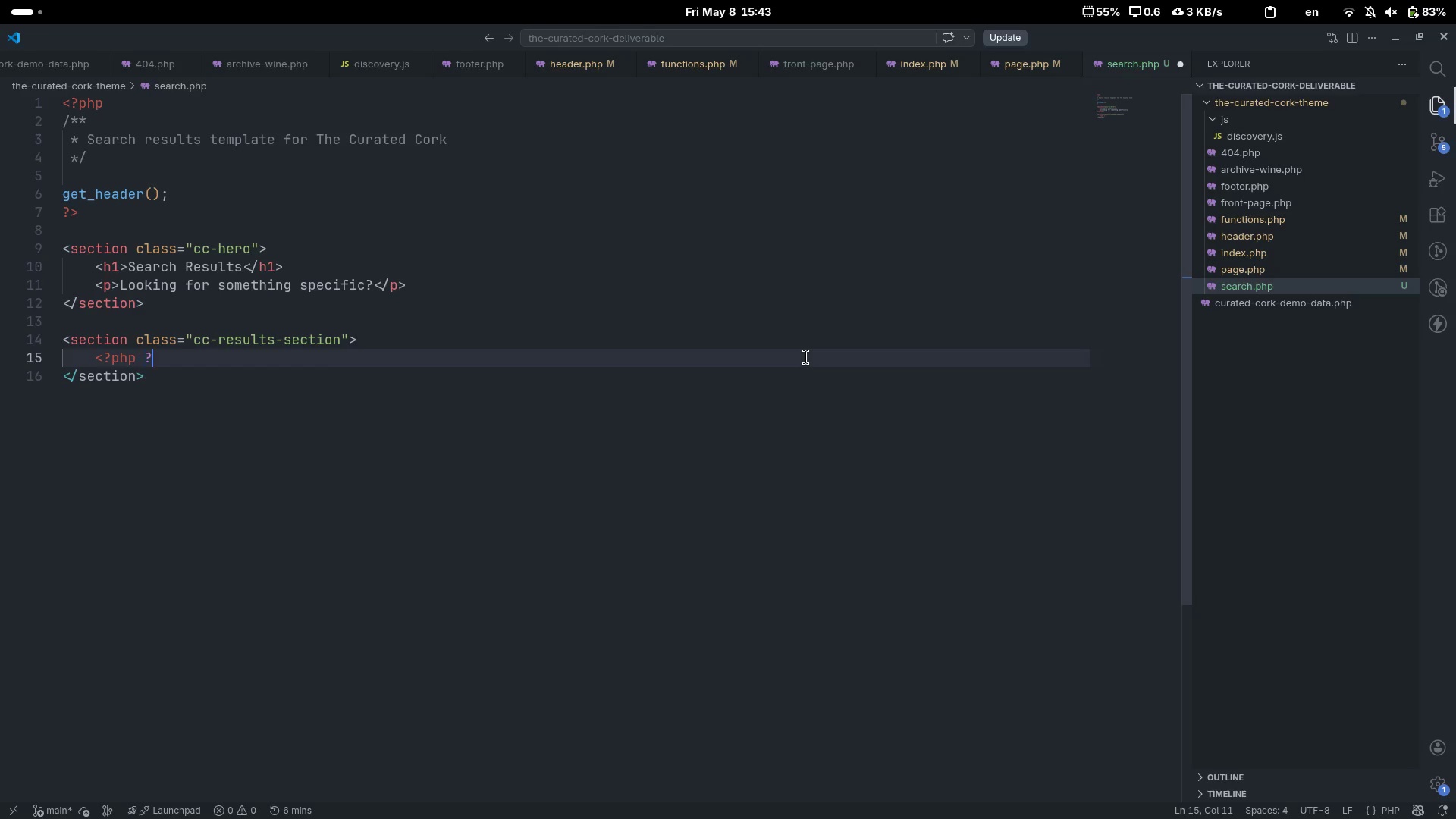 
key(Shift+Slash)
 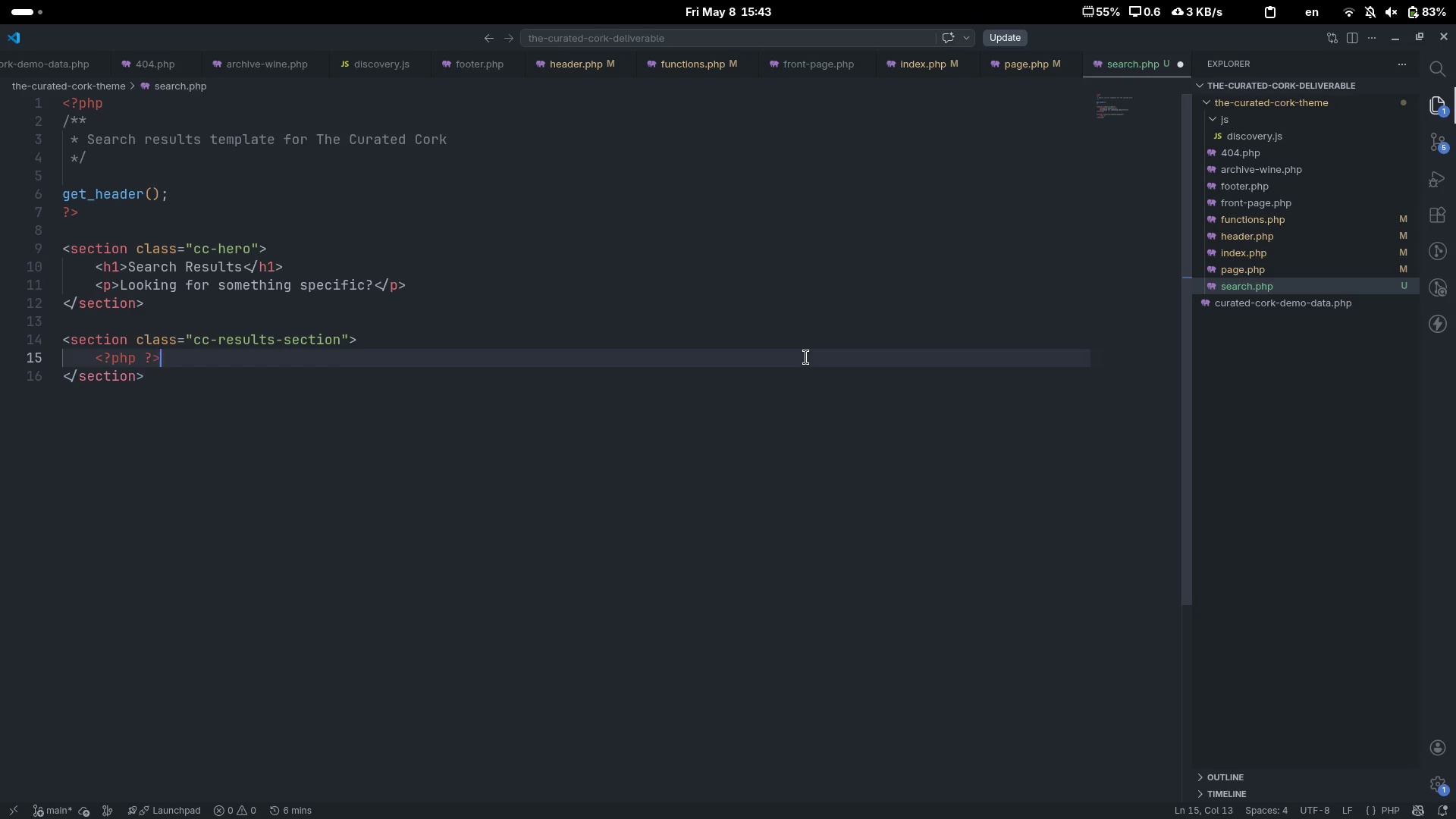 
key(Shift+Period)
 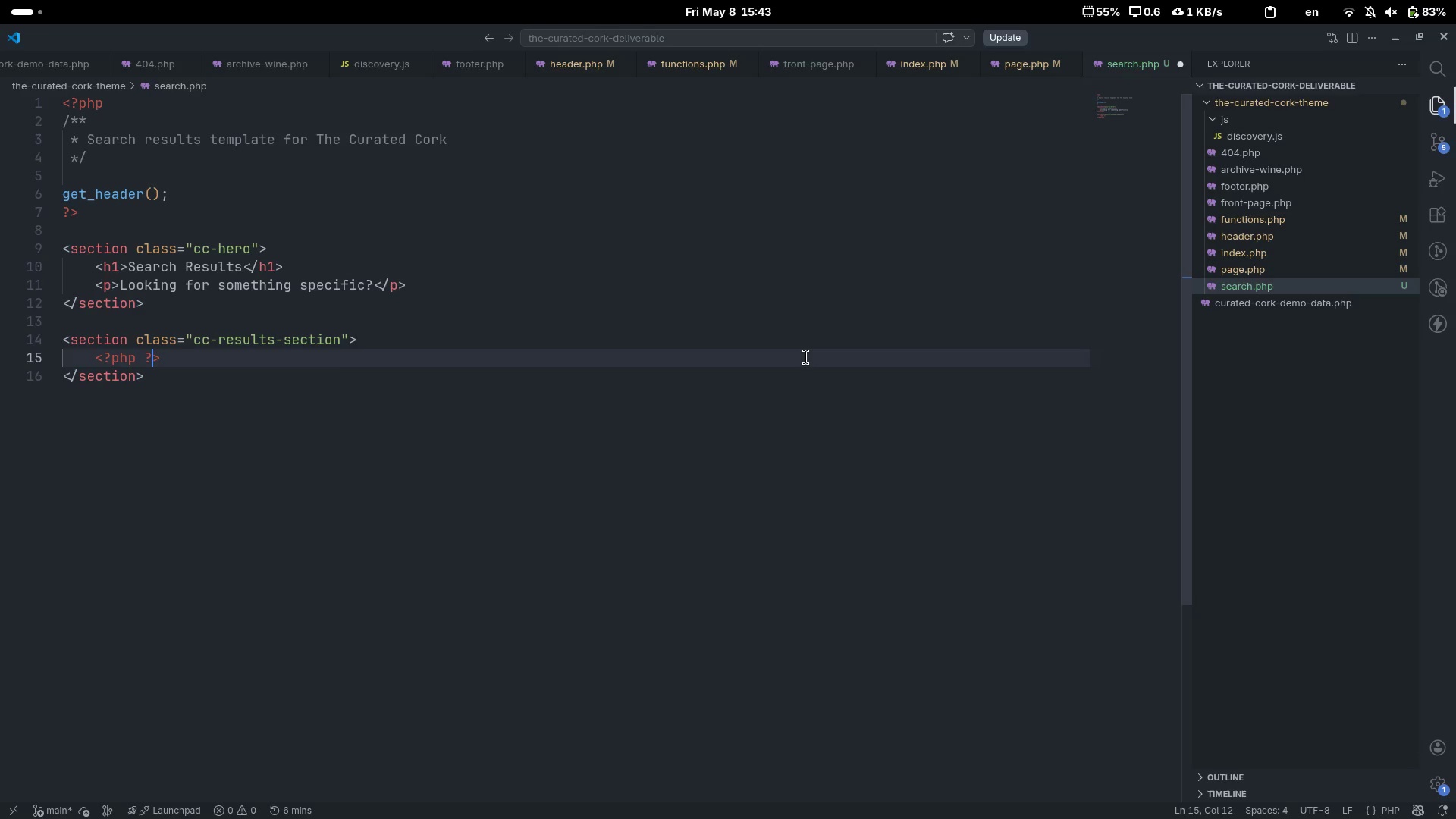 
key(ArrowLeft)
 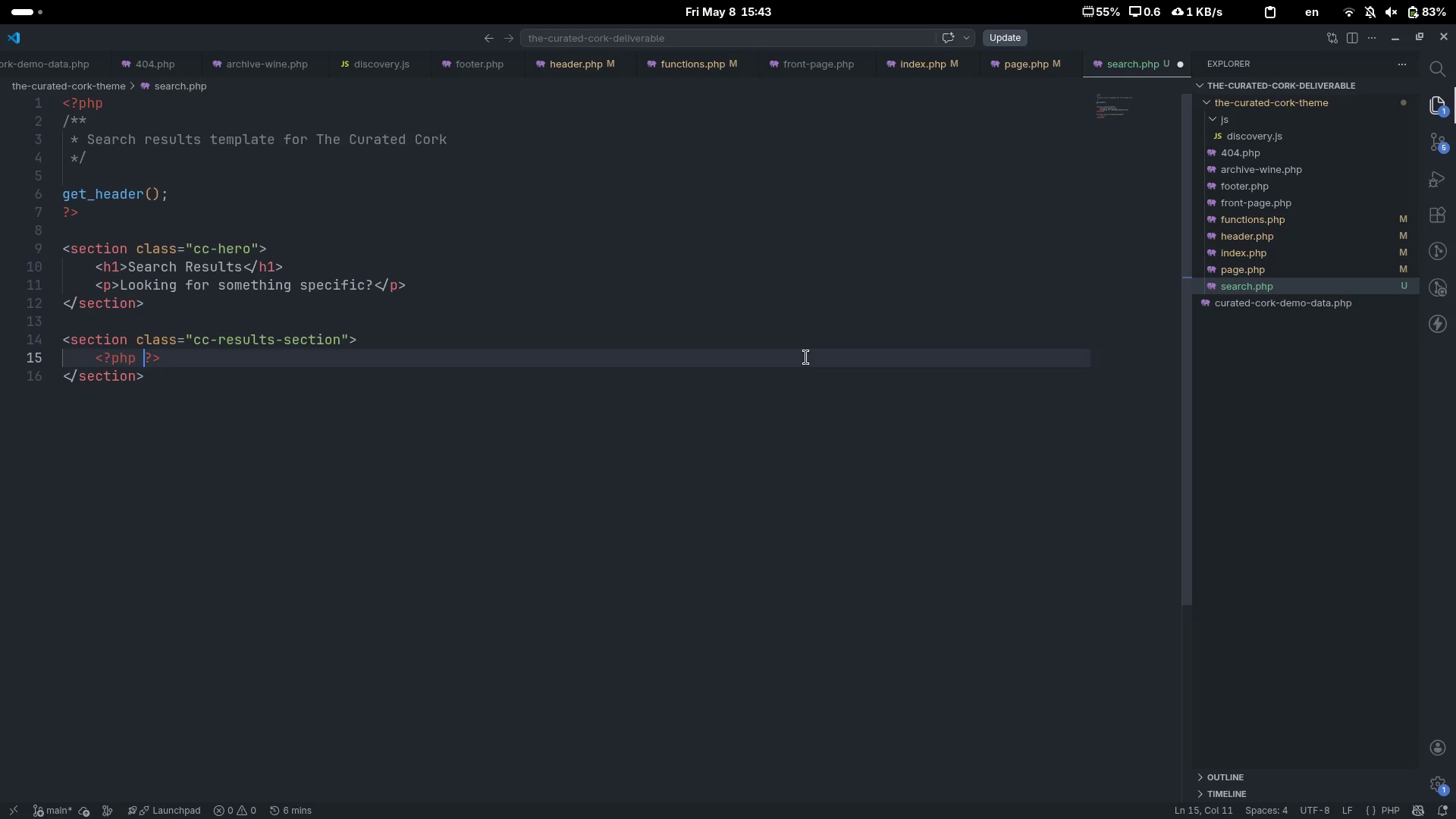 
key(ArrowLeft)
 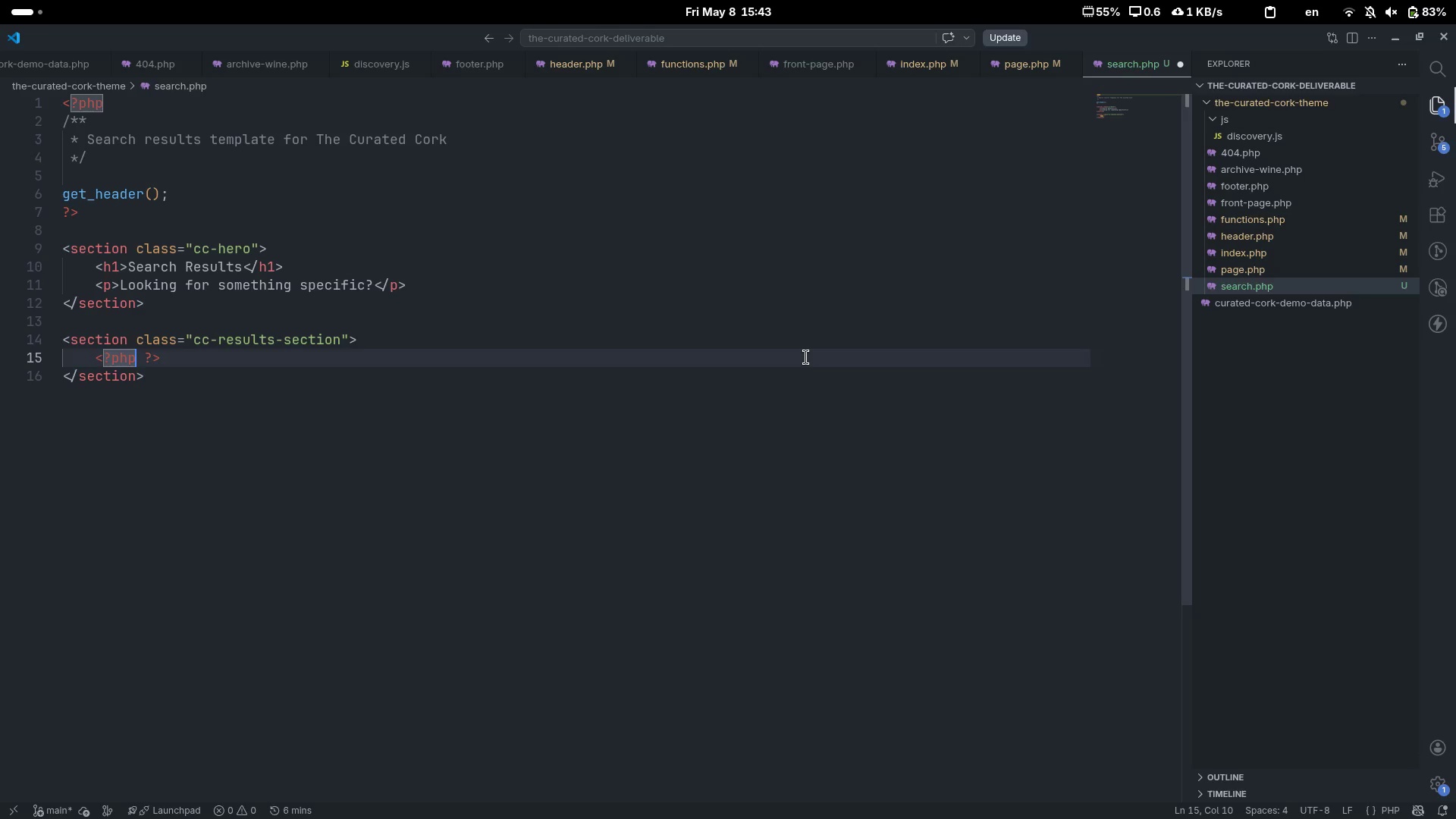 
key(ArrowLeft)
 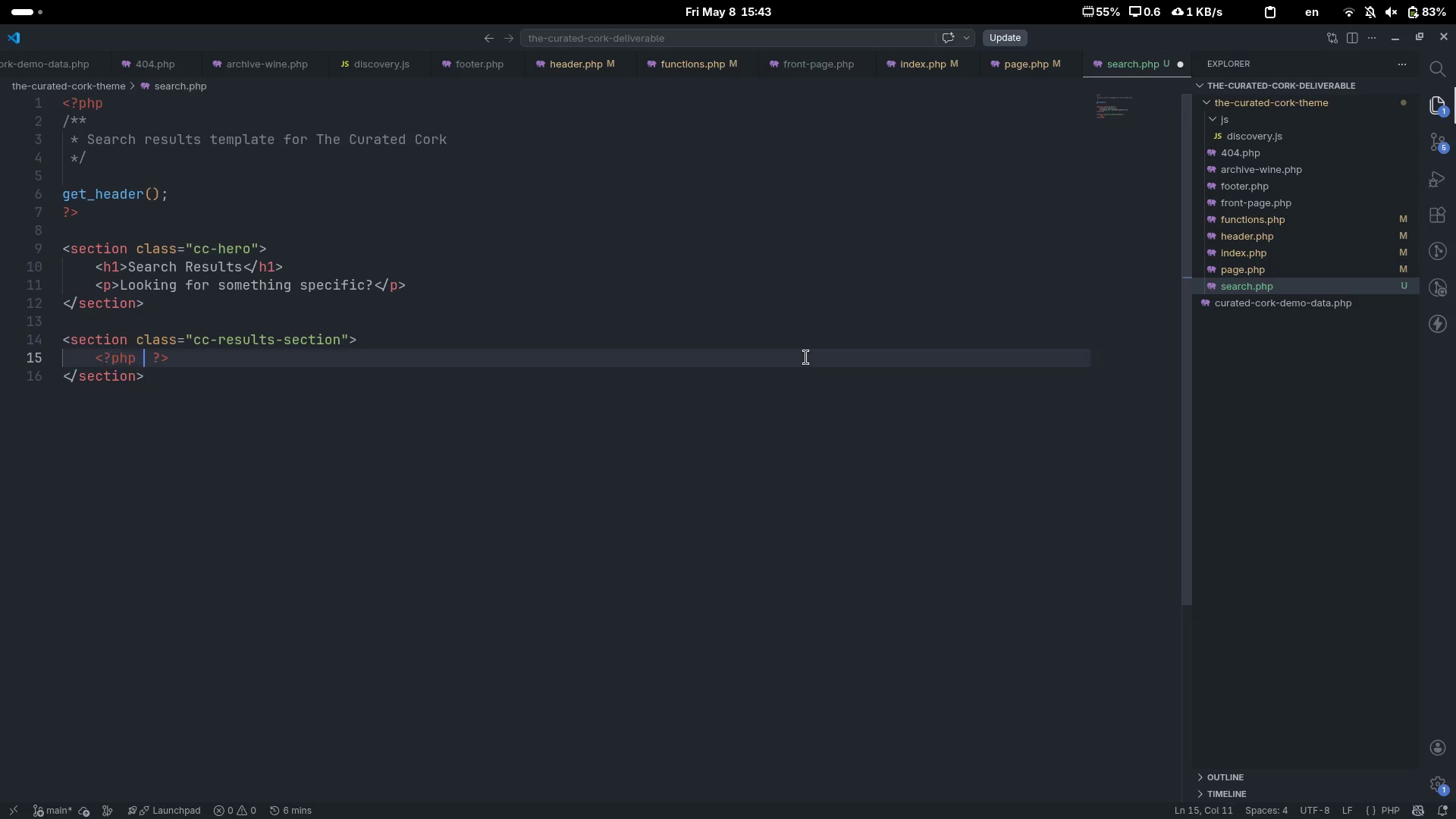 
type( if(have_posts())
 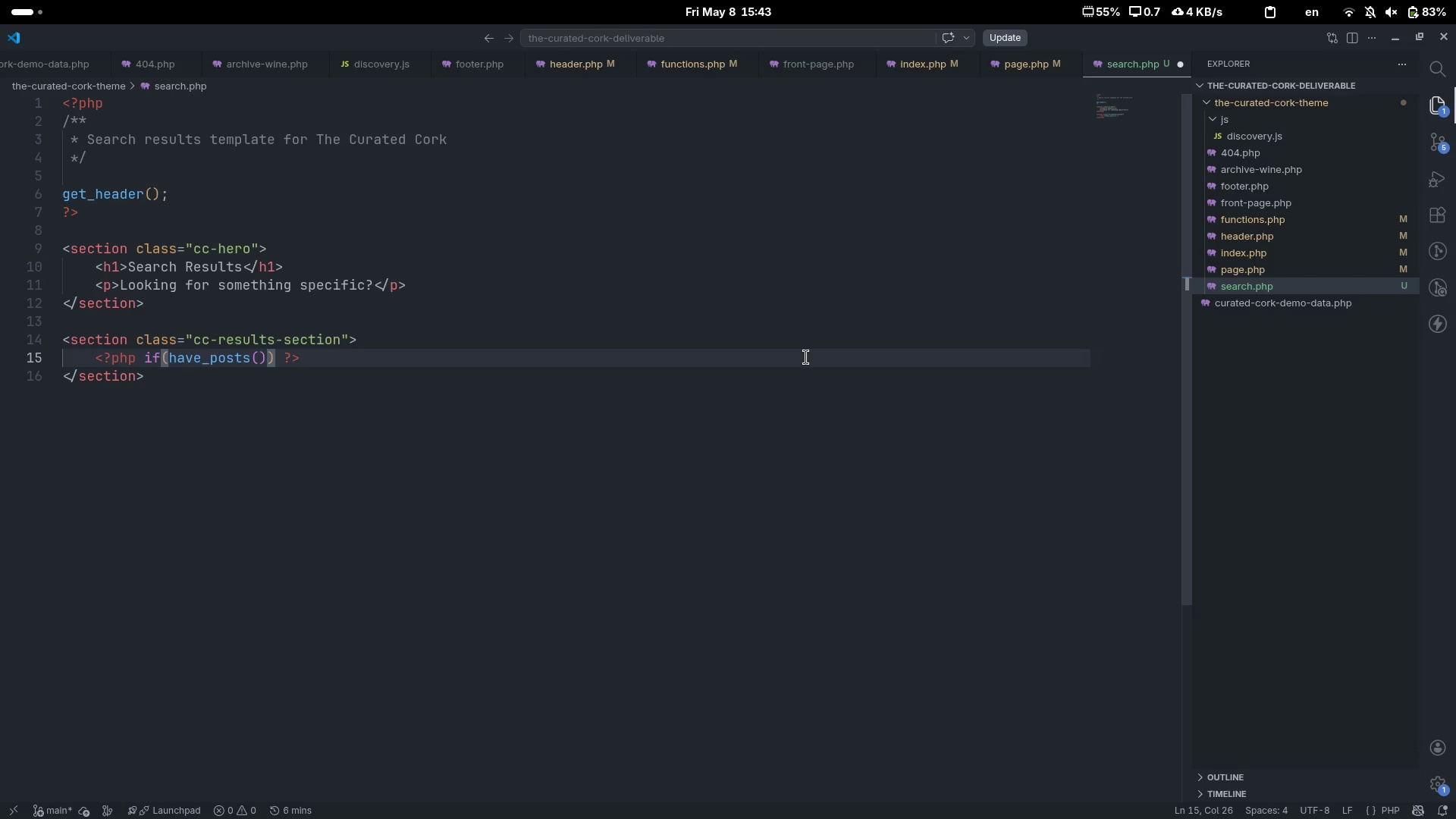 
key(ArrowRight)
 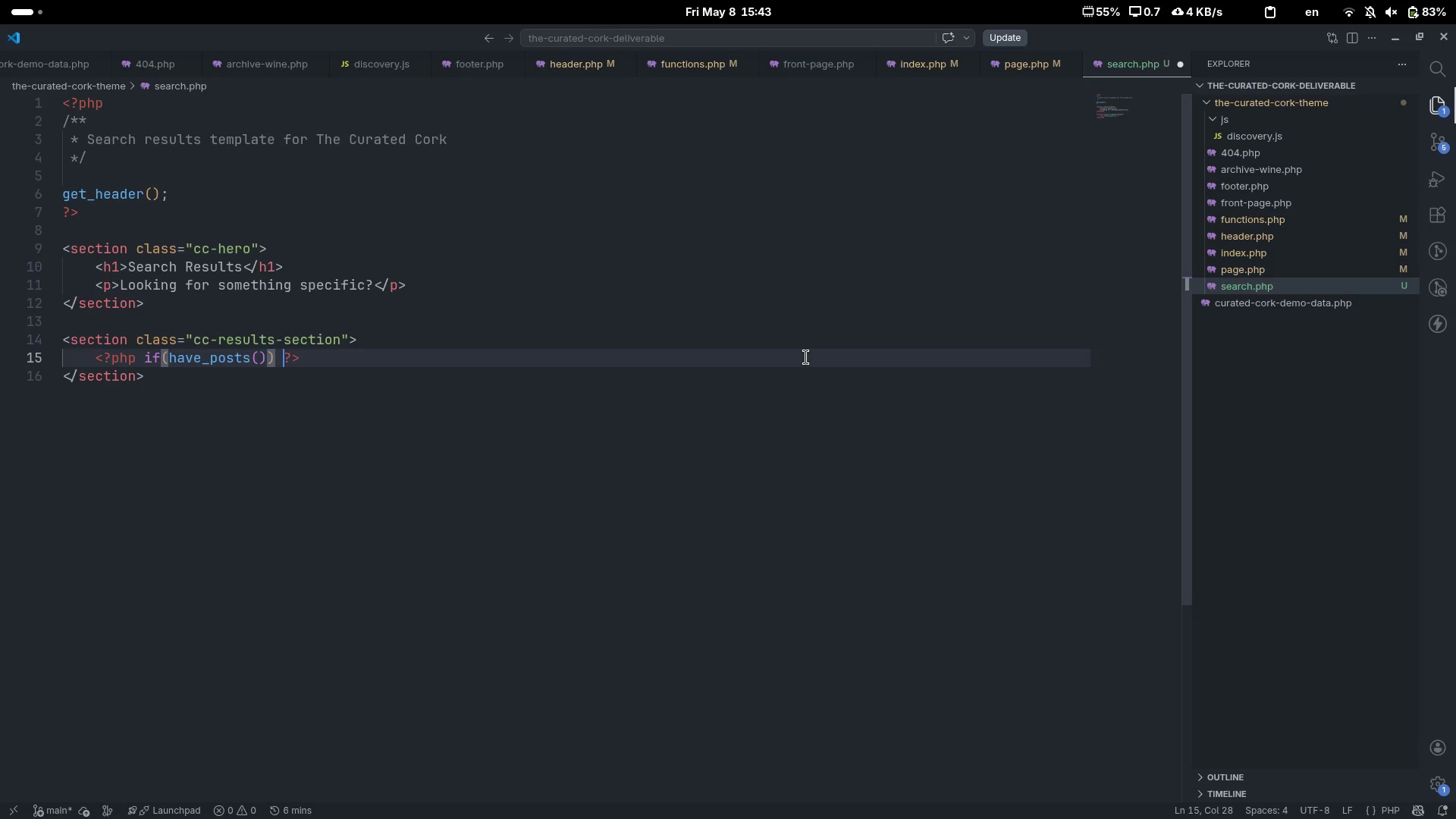 
key(ArrowRight)
 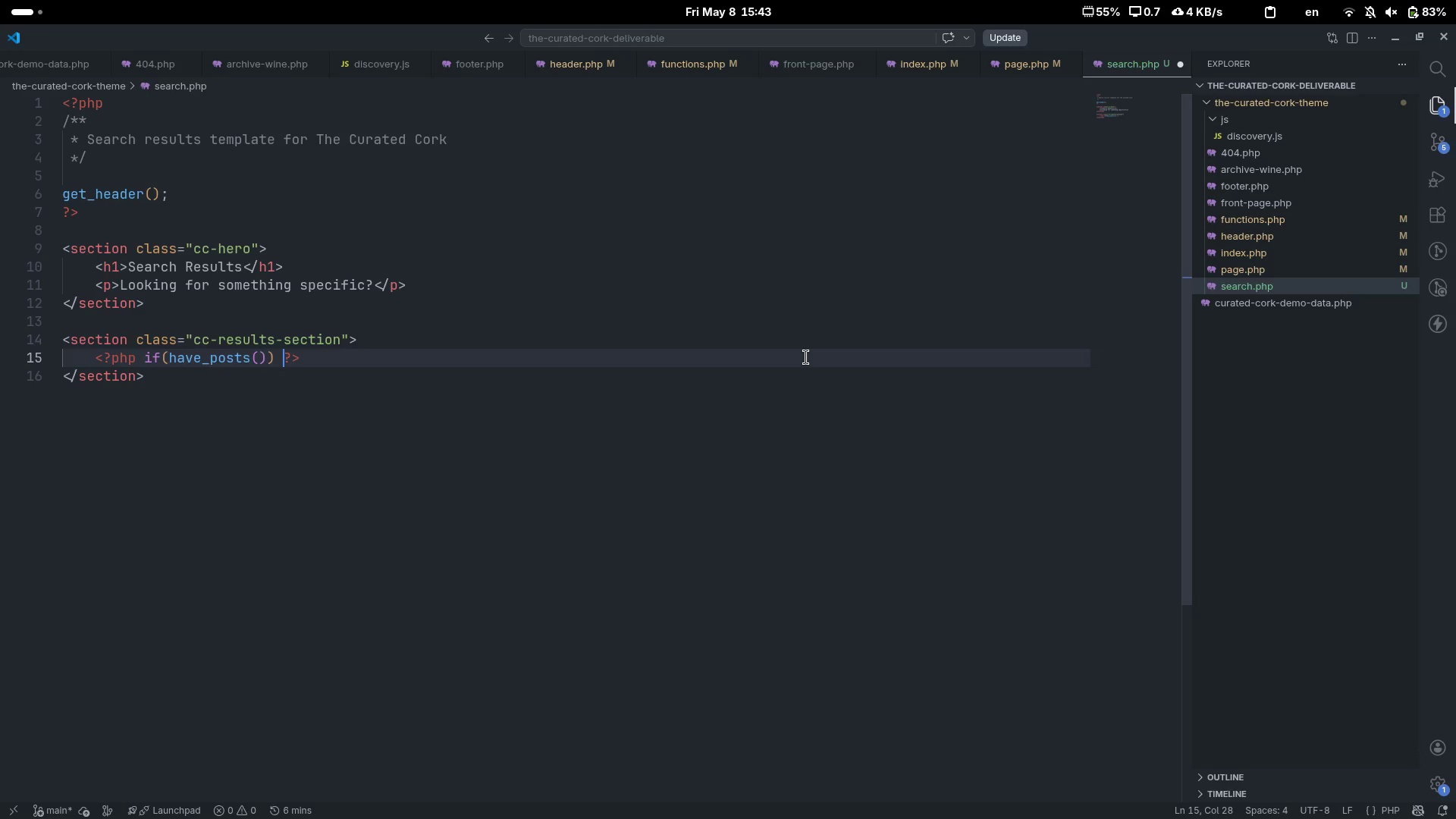 
key(ArrowLeft)
 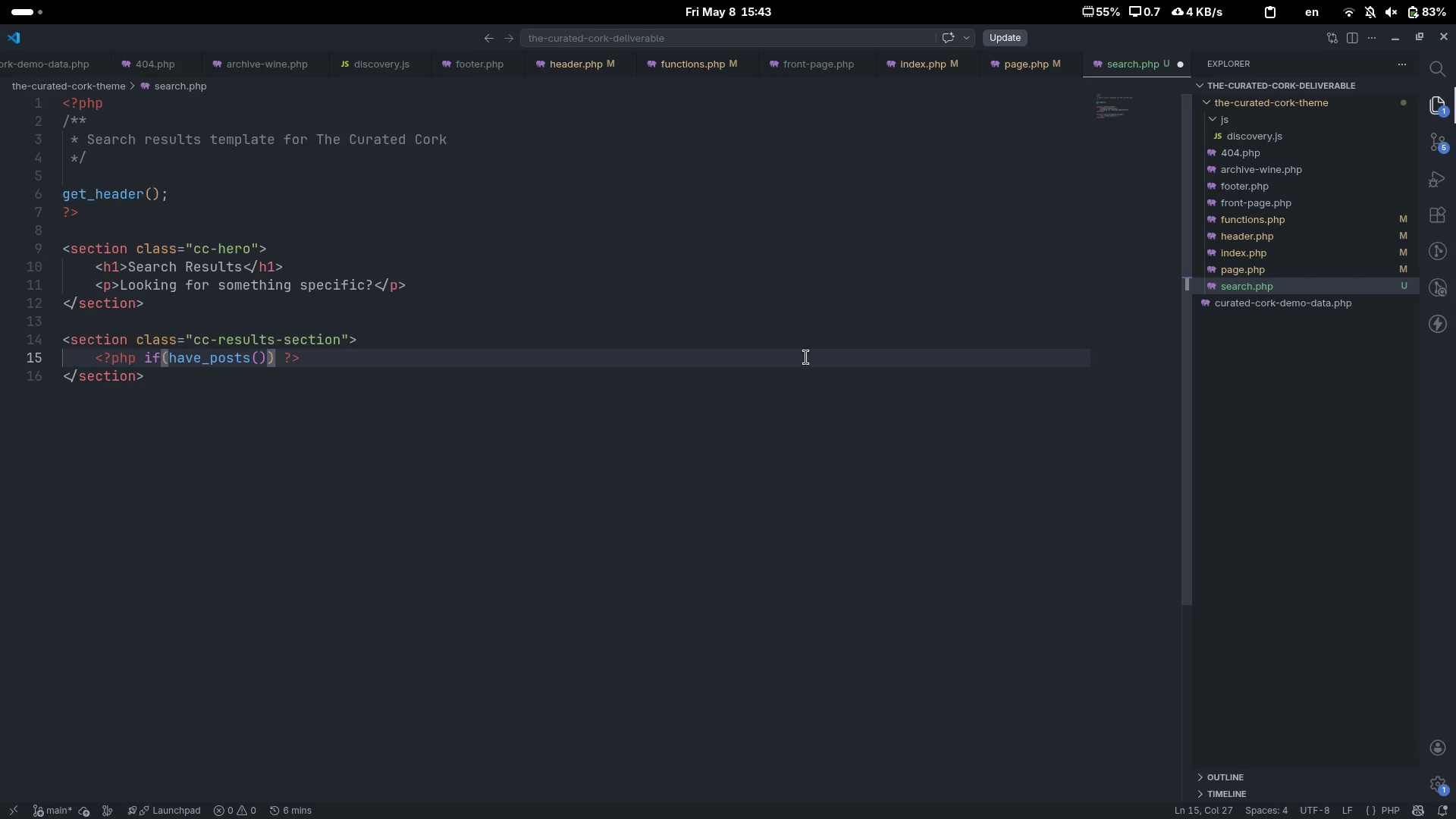 
key(Space)
 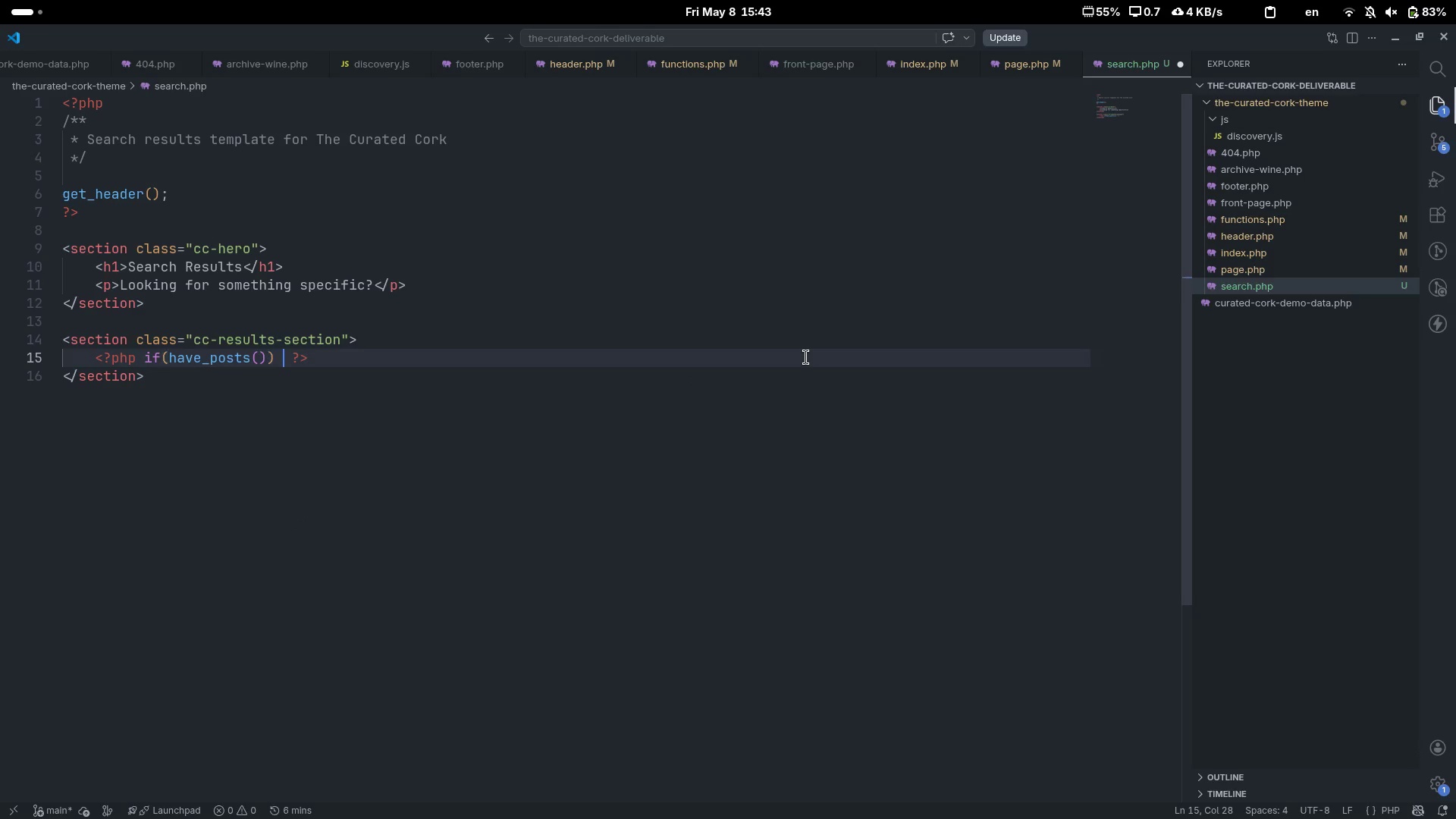 
key(Shift+Semicolon)
 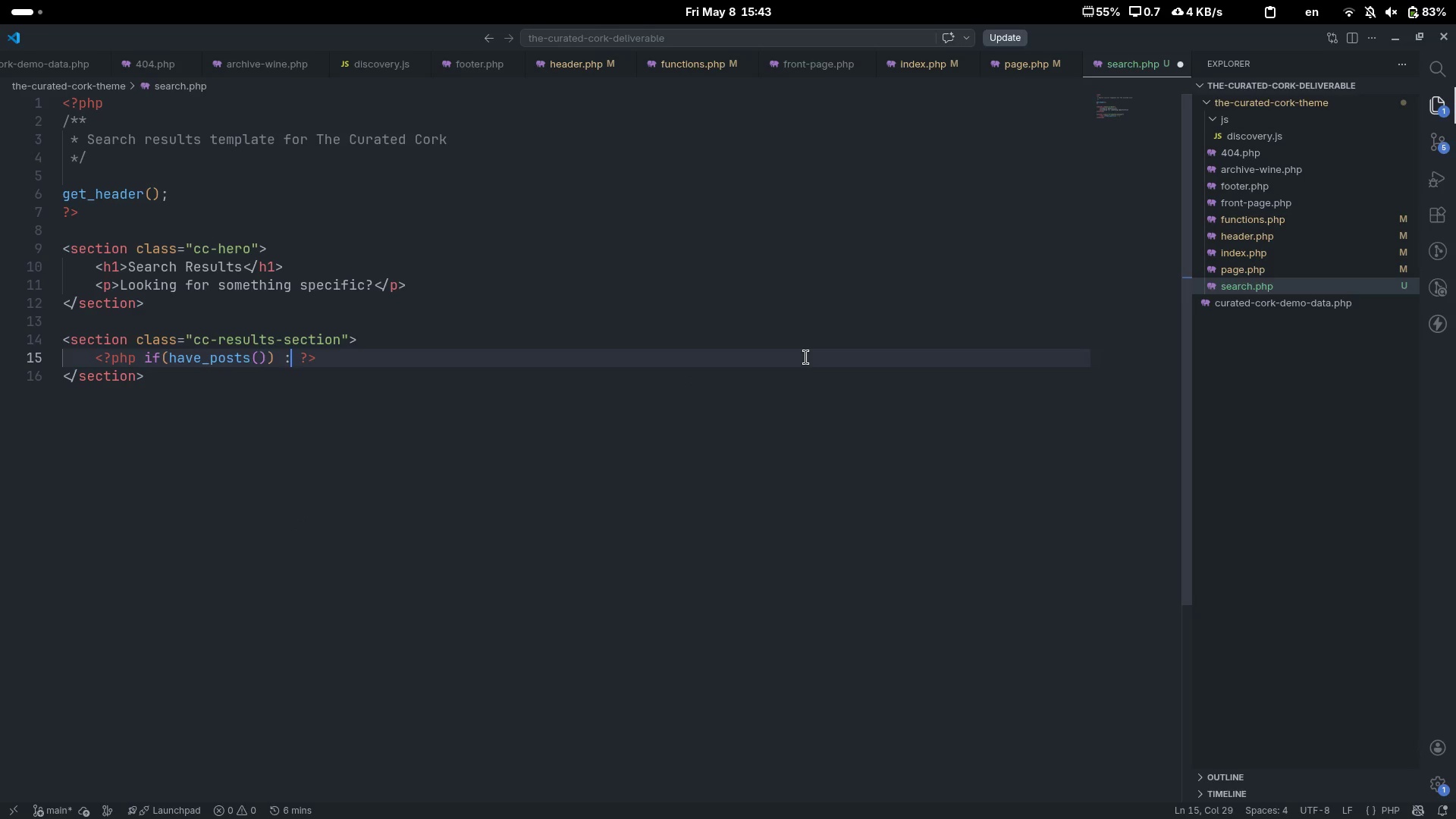 
key(ArrowRight)
 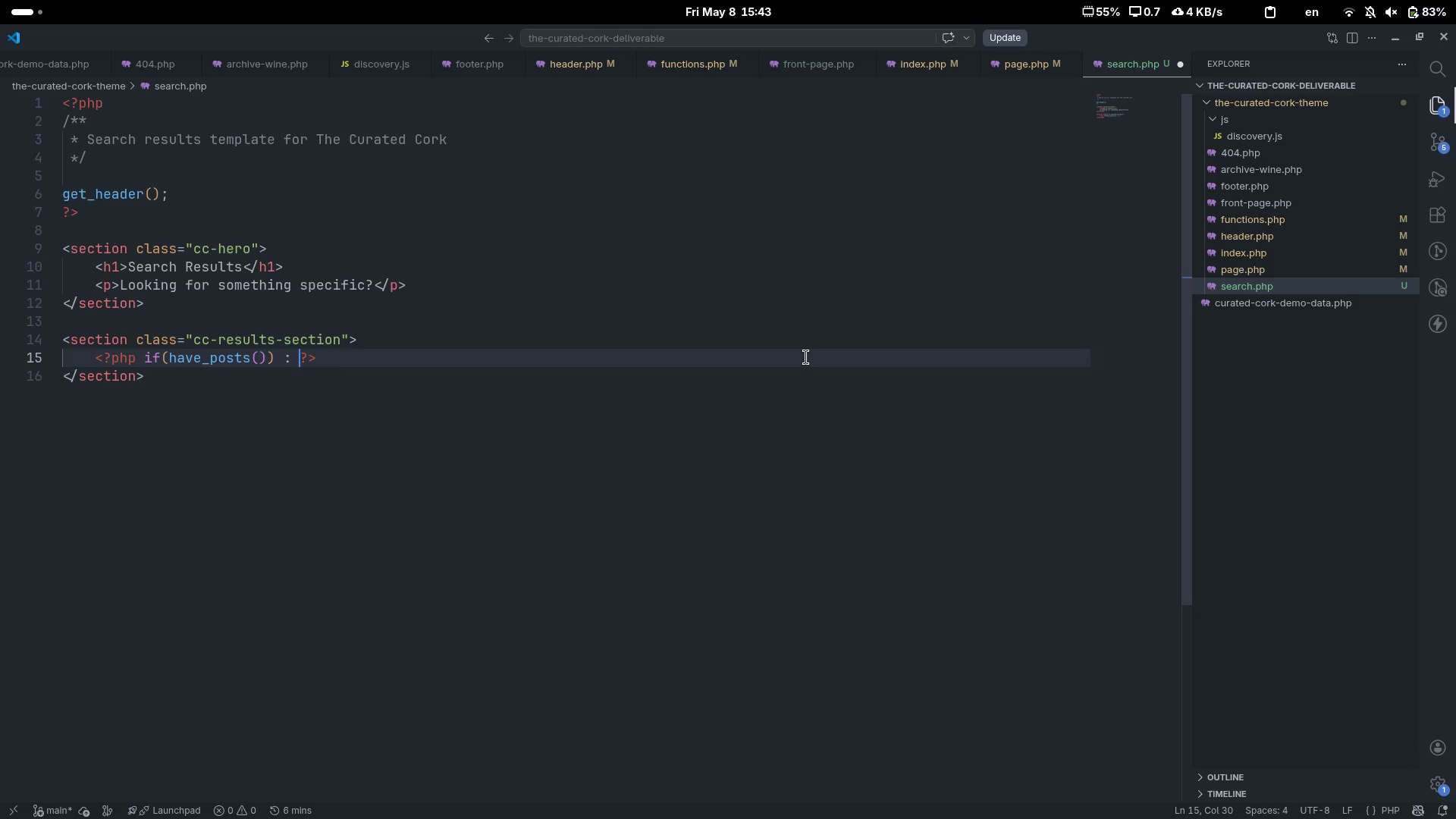 
key(End)
 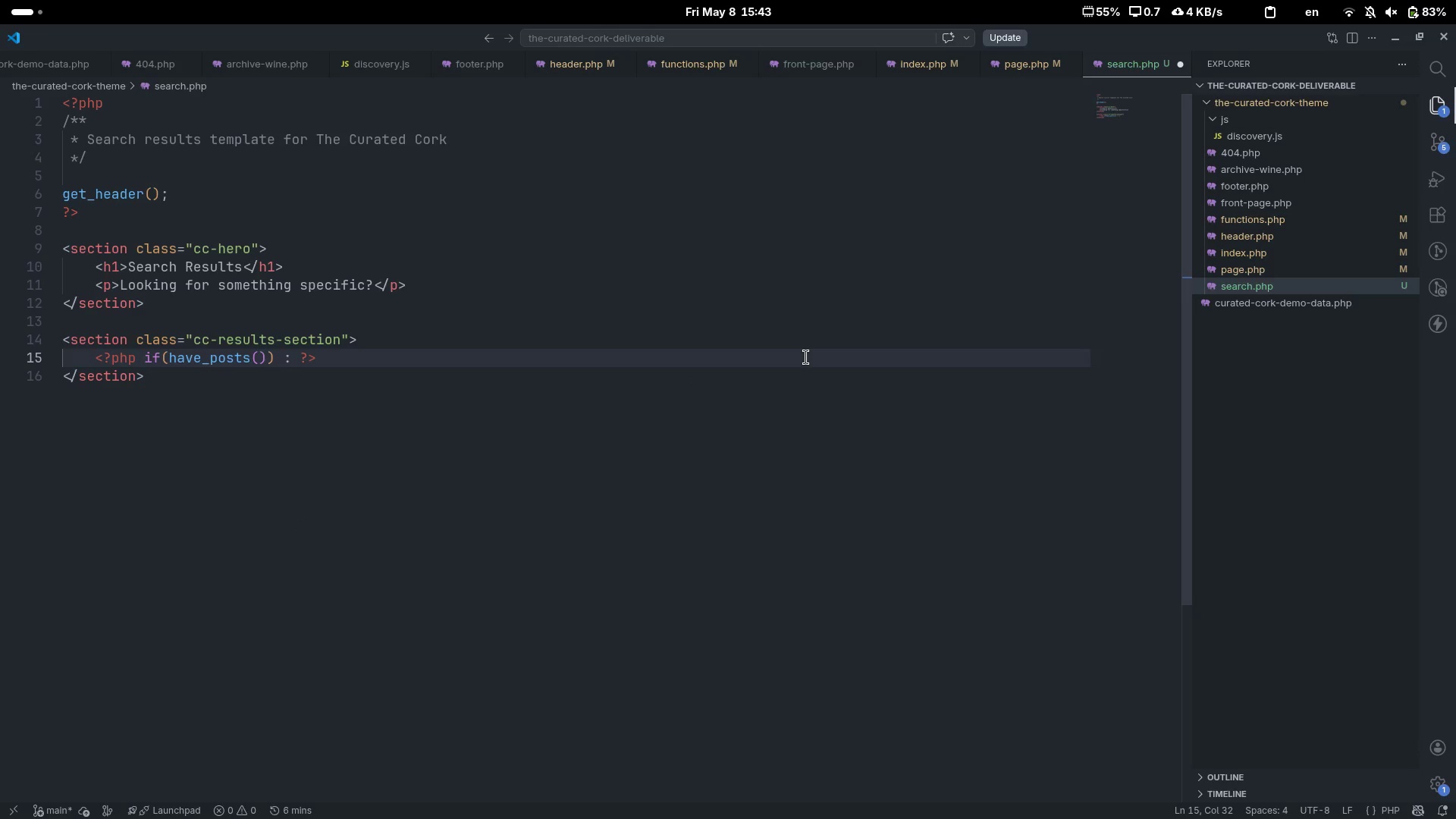 
key(Enter)
 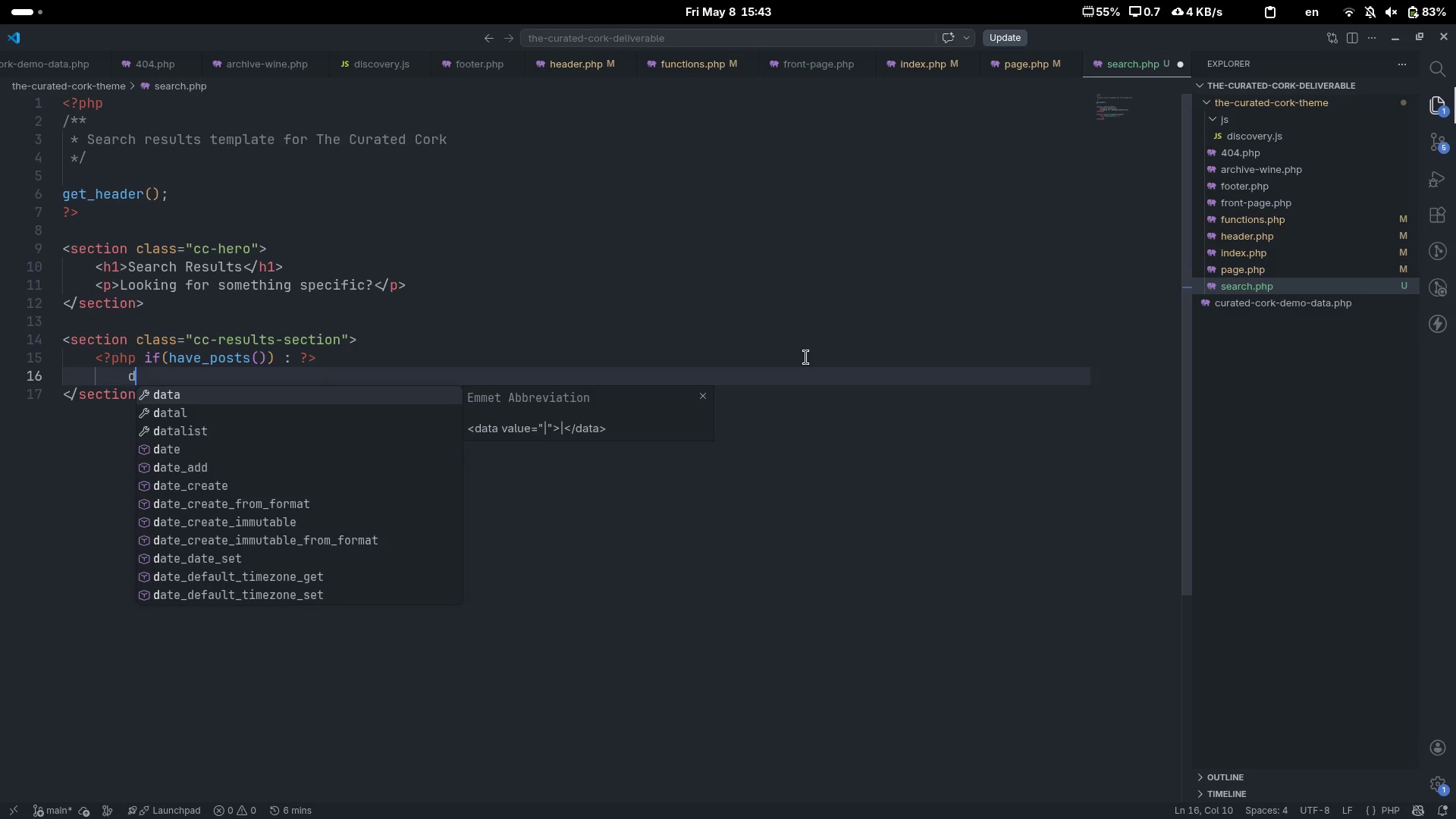 
type(div)
key(Tab)
 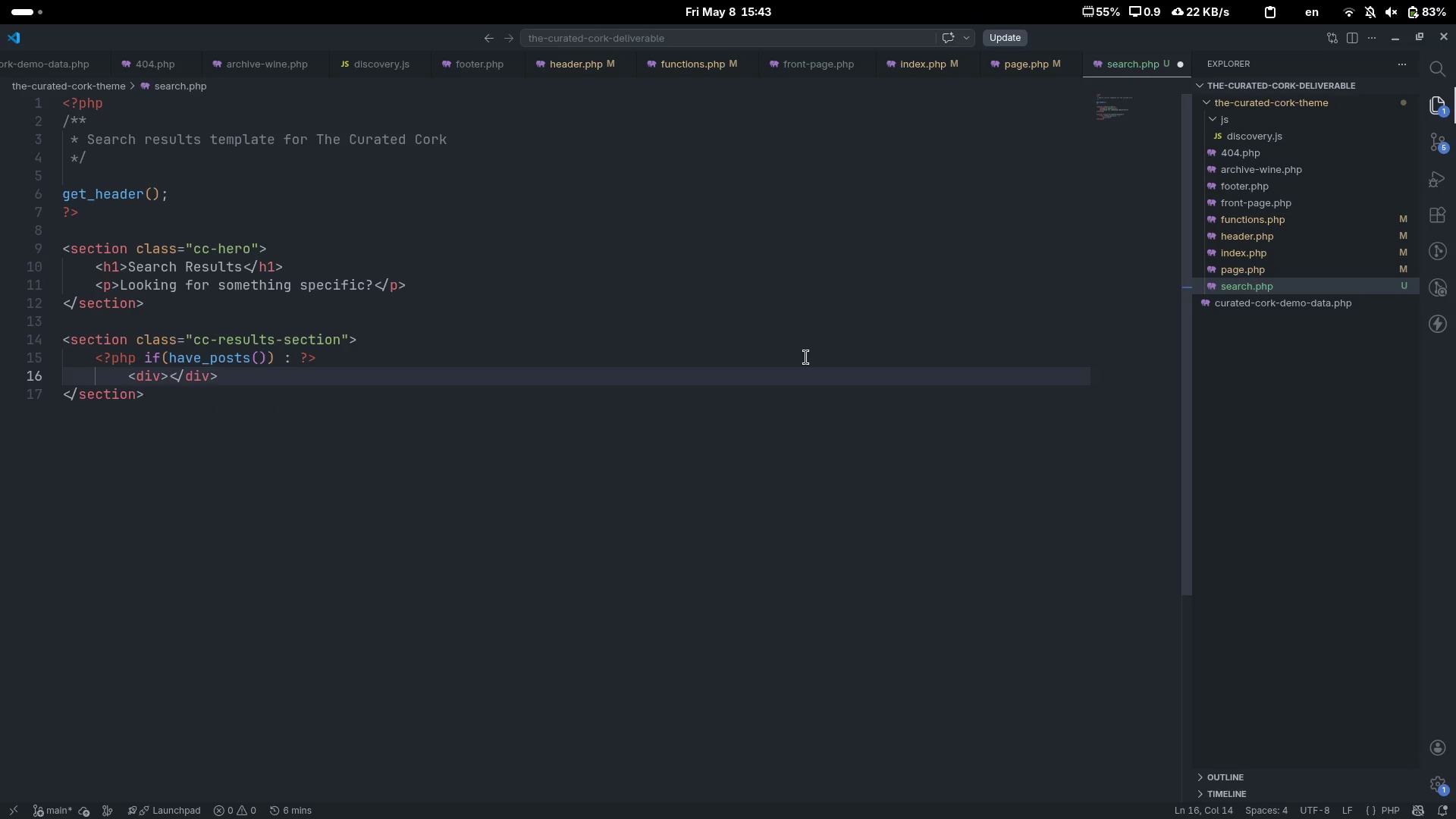 
key(Enter)
 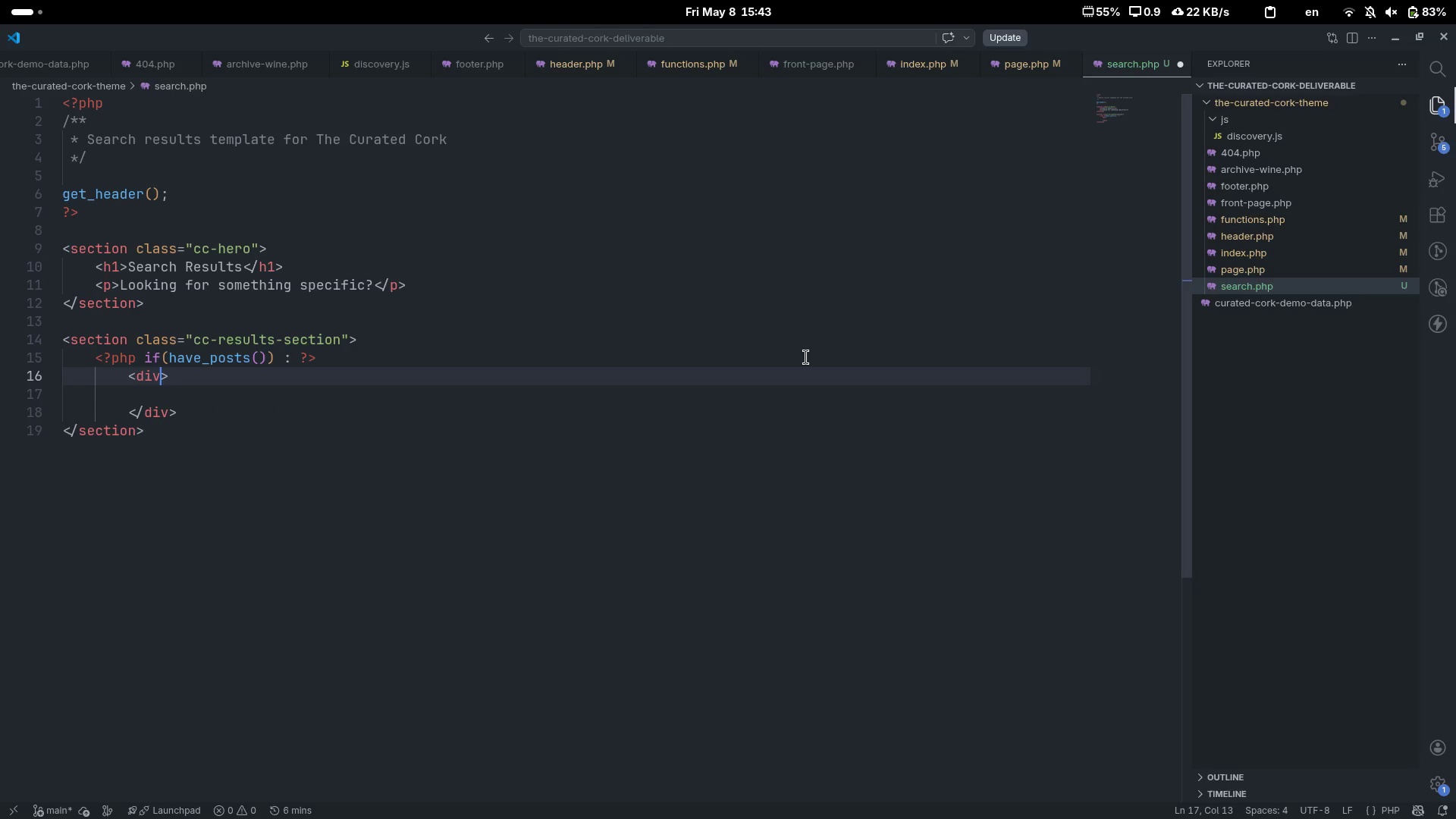 
key(ArrowUp)
 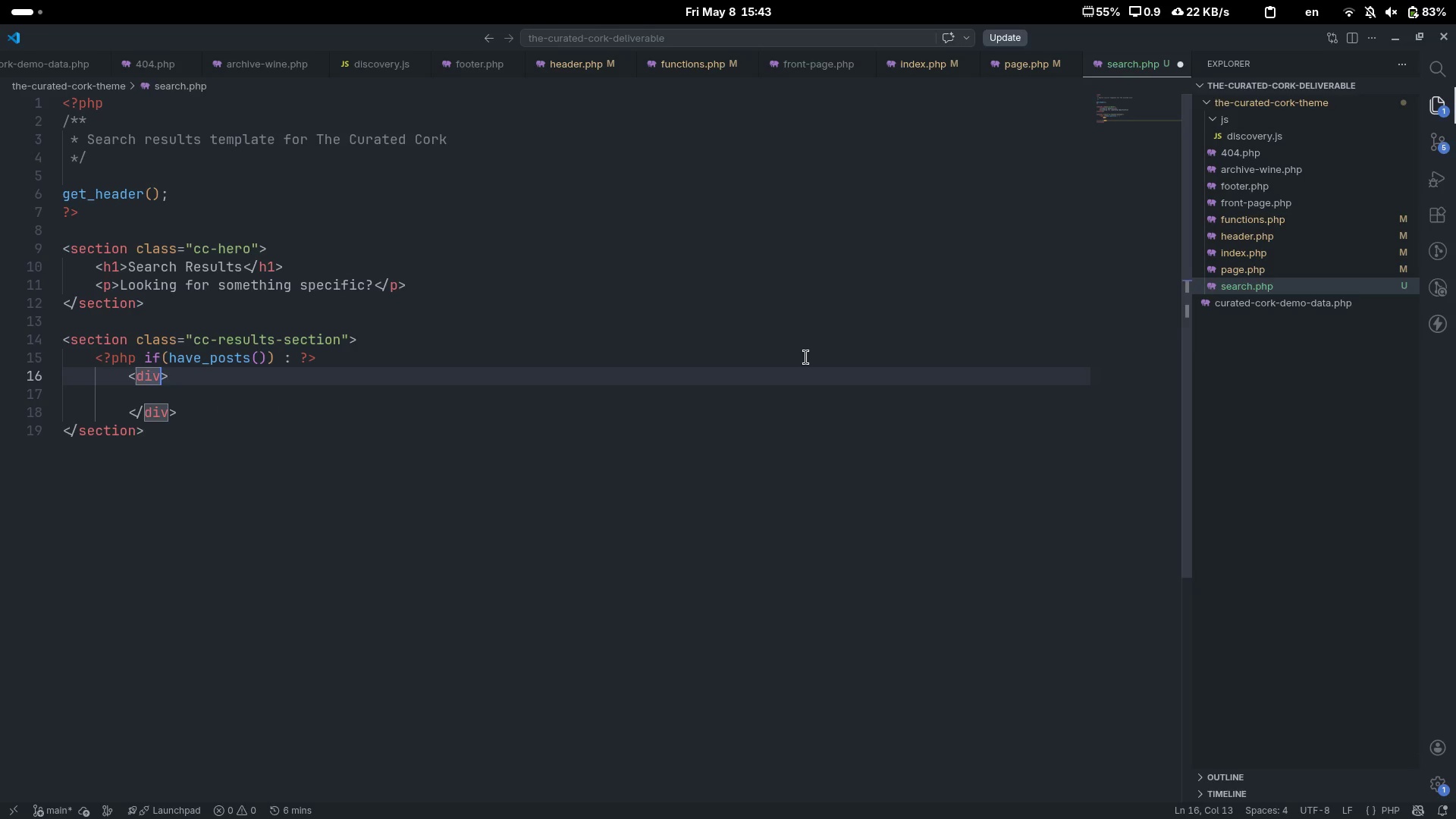 
type( clas)
key(Tab)
type(="")
 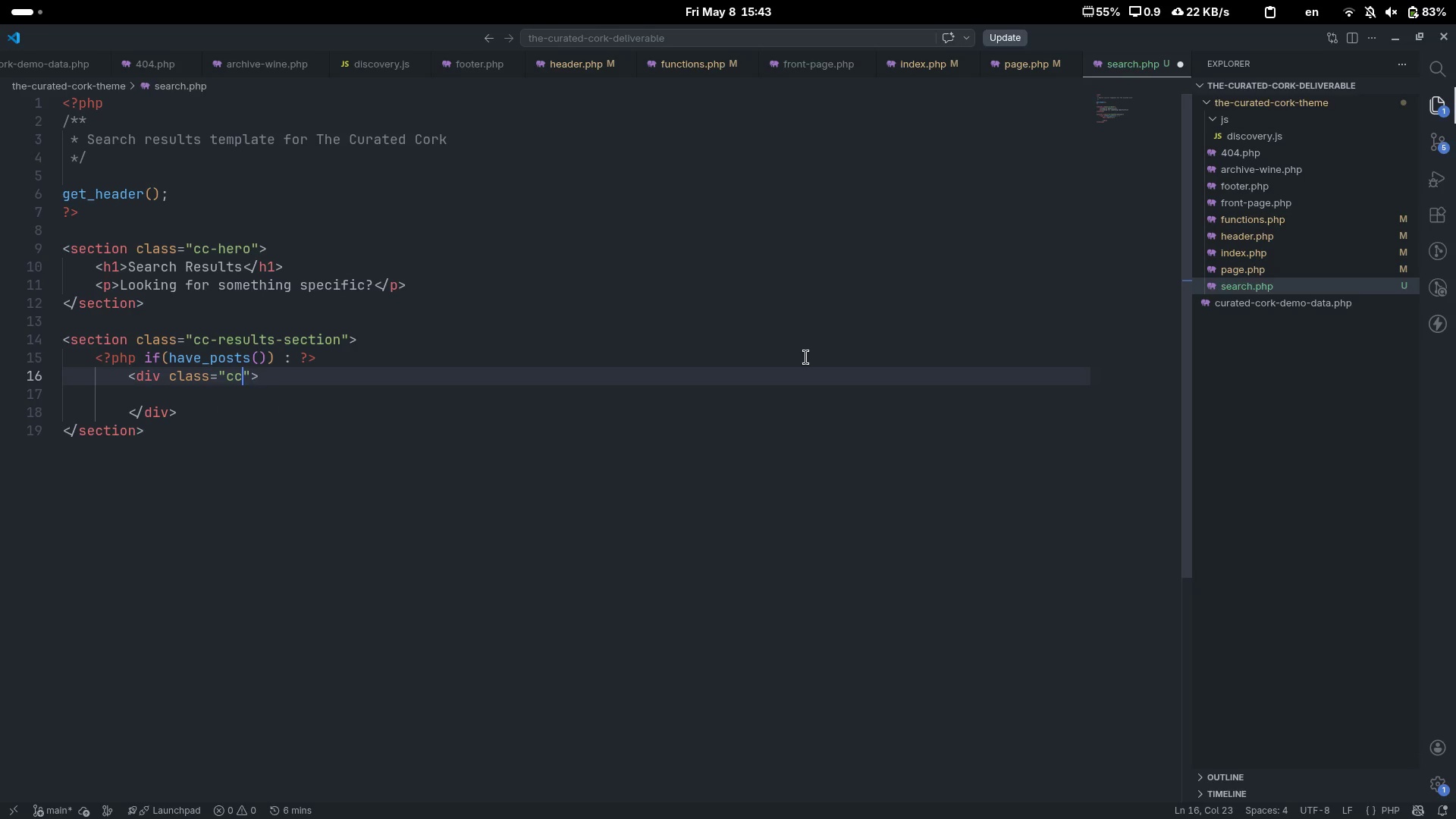 
 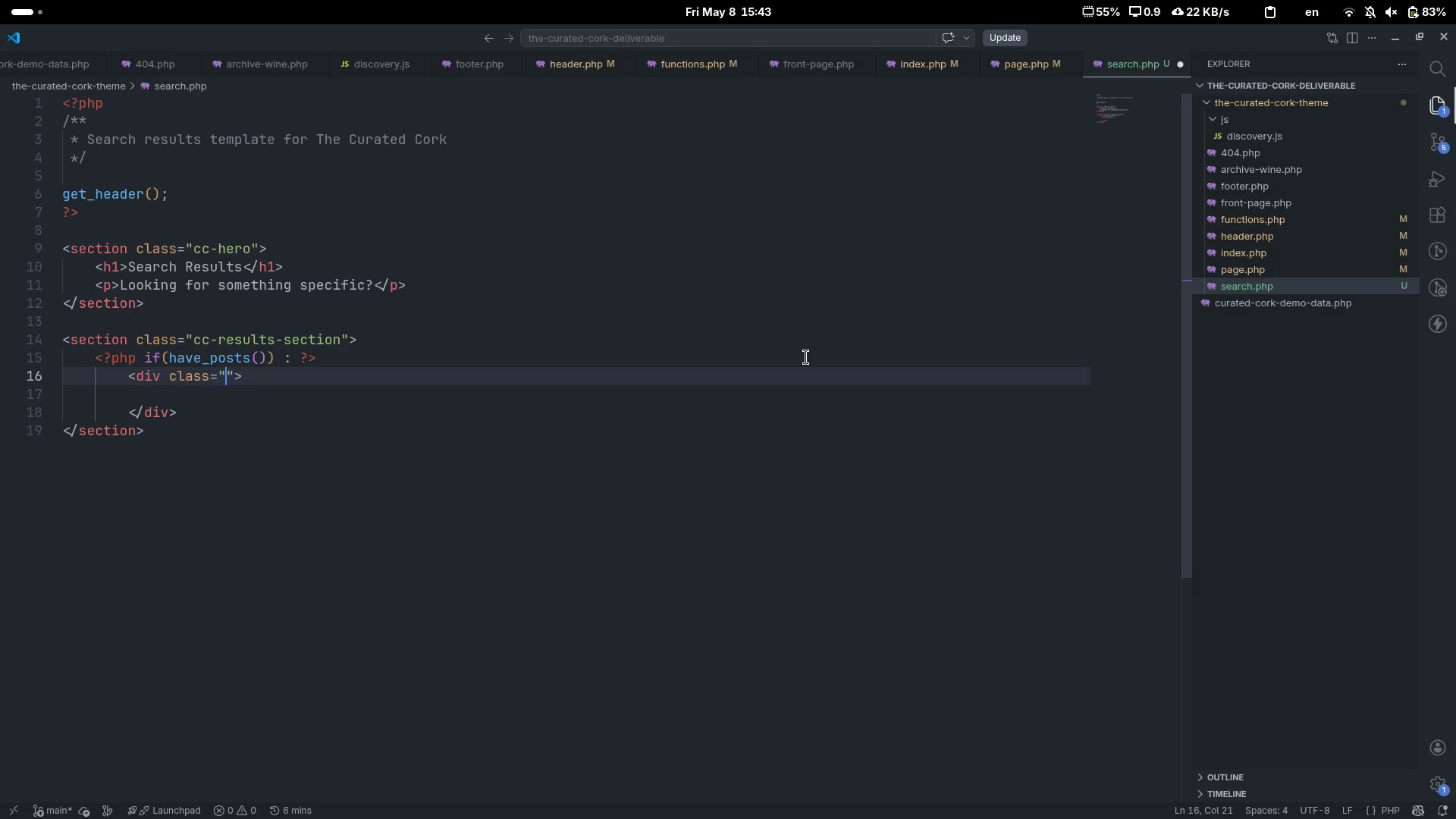 
key(ArrowLeft)
 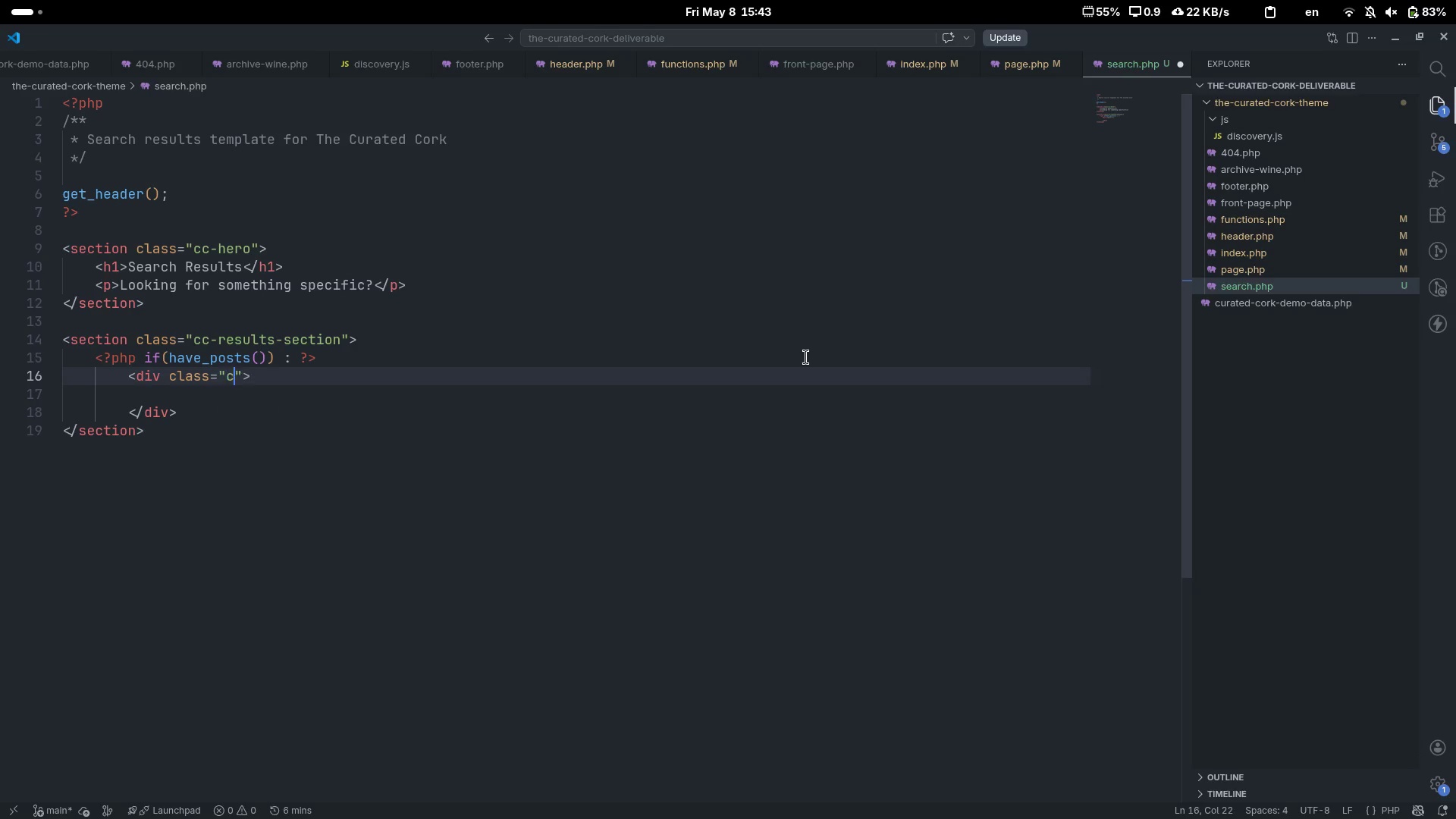 
type(cc-resilt)
 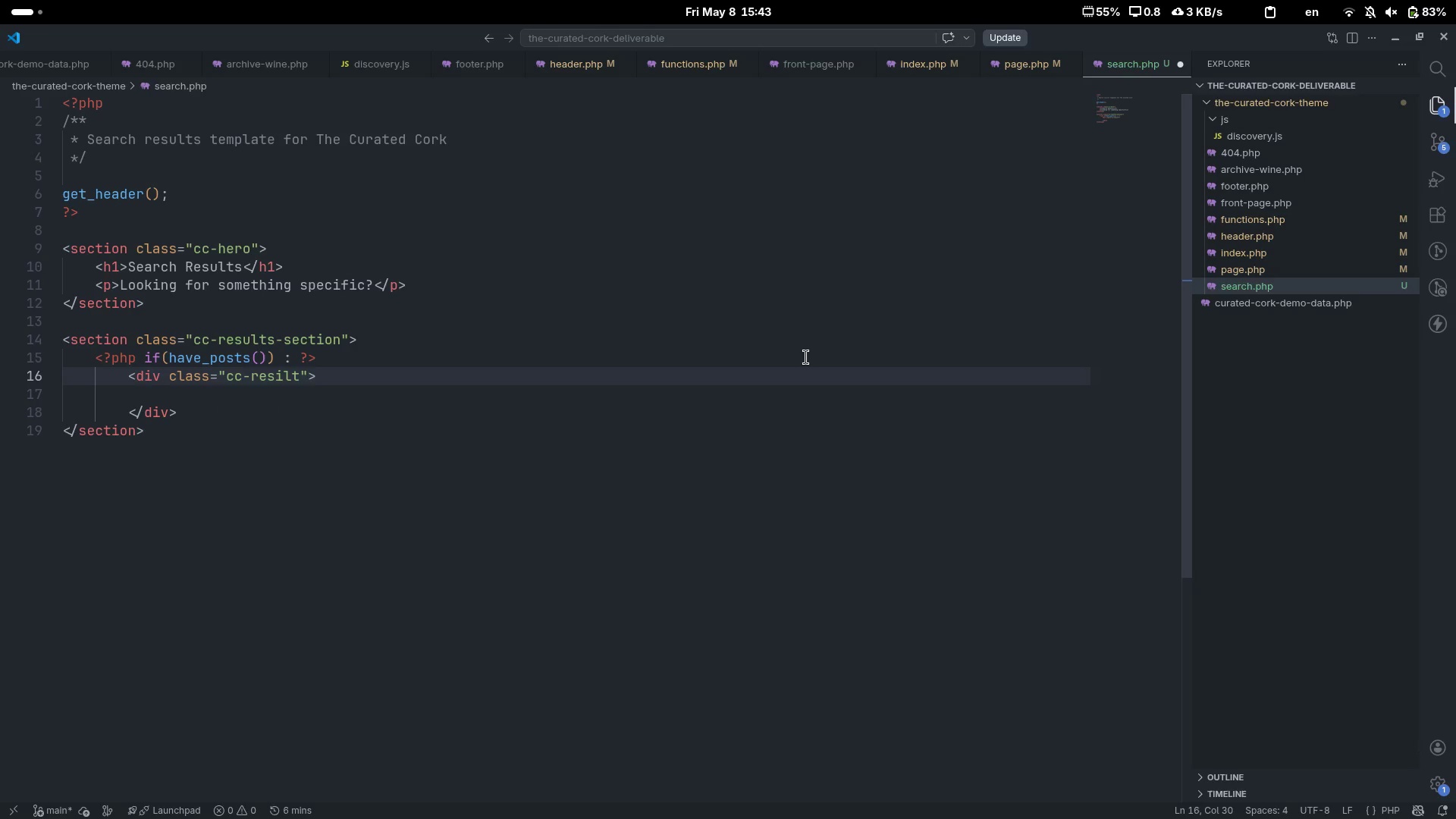 
key(Control+ControlLeft)
 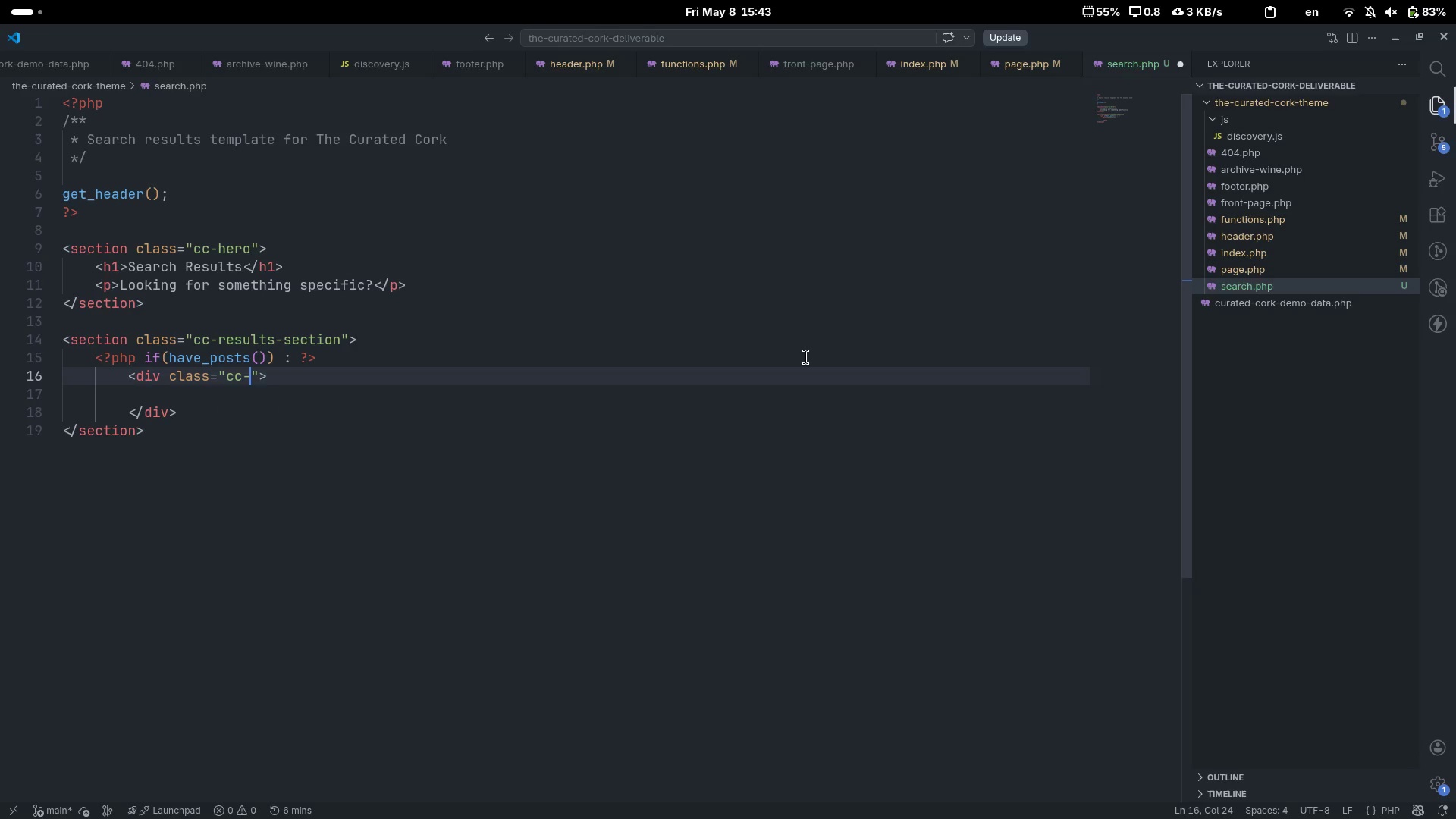 
key(Control+Backspace)
 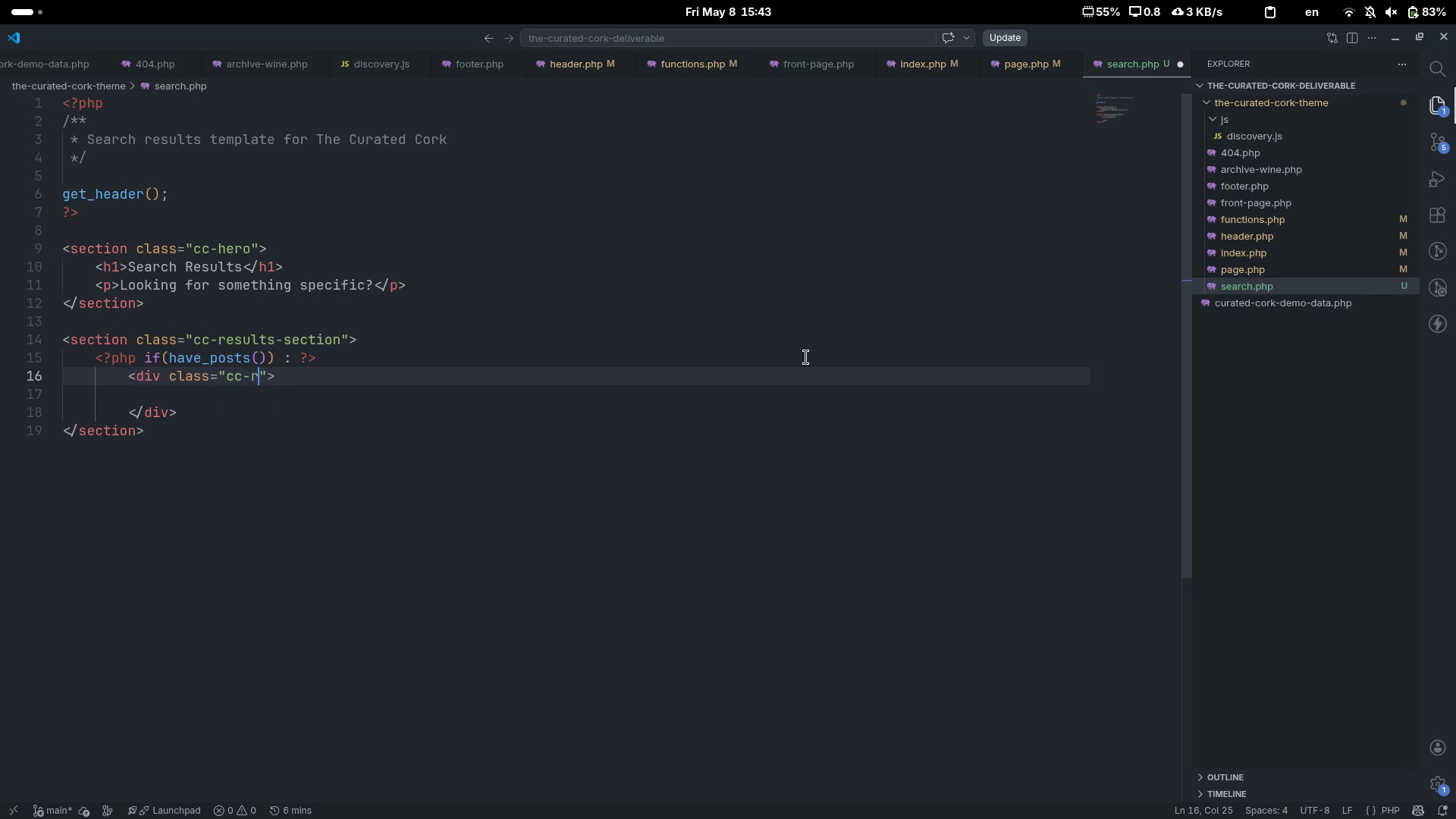 
type(results-header)
 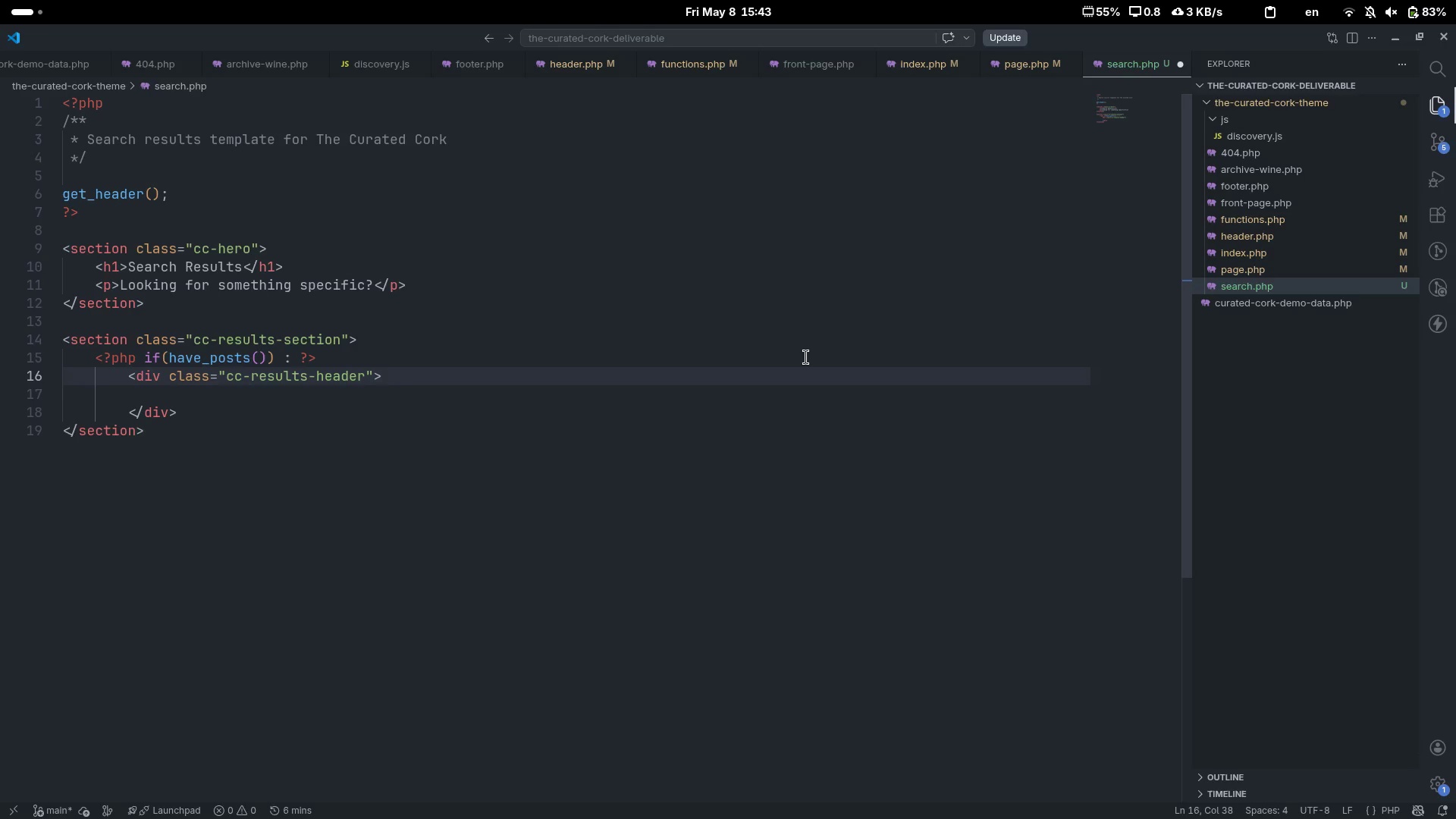 
key(ArrowDown)
 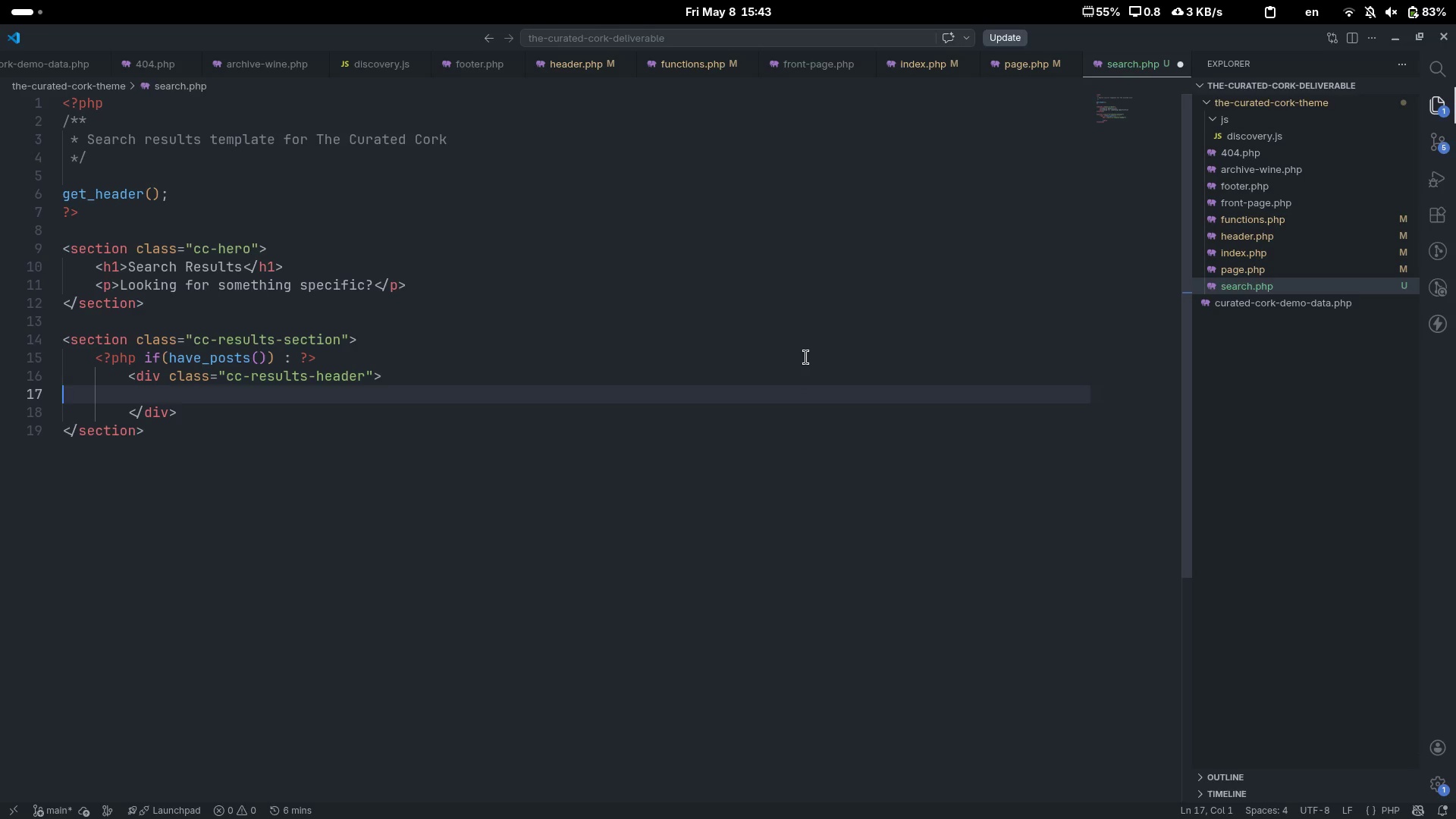 
key(Tab)
key(Tab)
type(h2)
key(Tab)
type(Results for "")
 